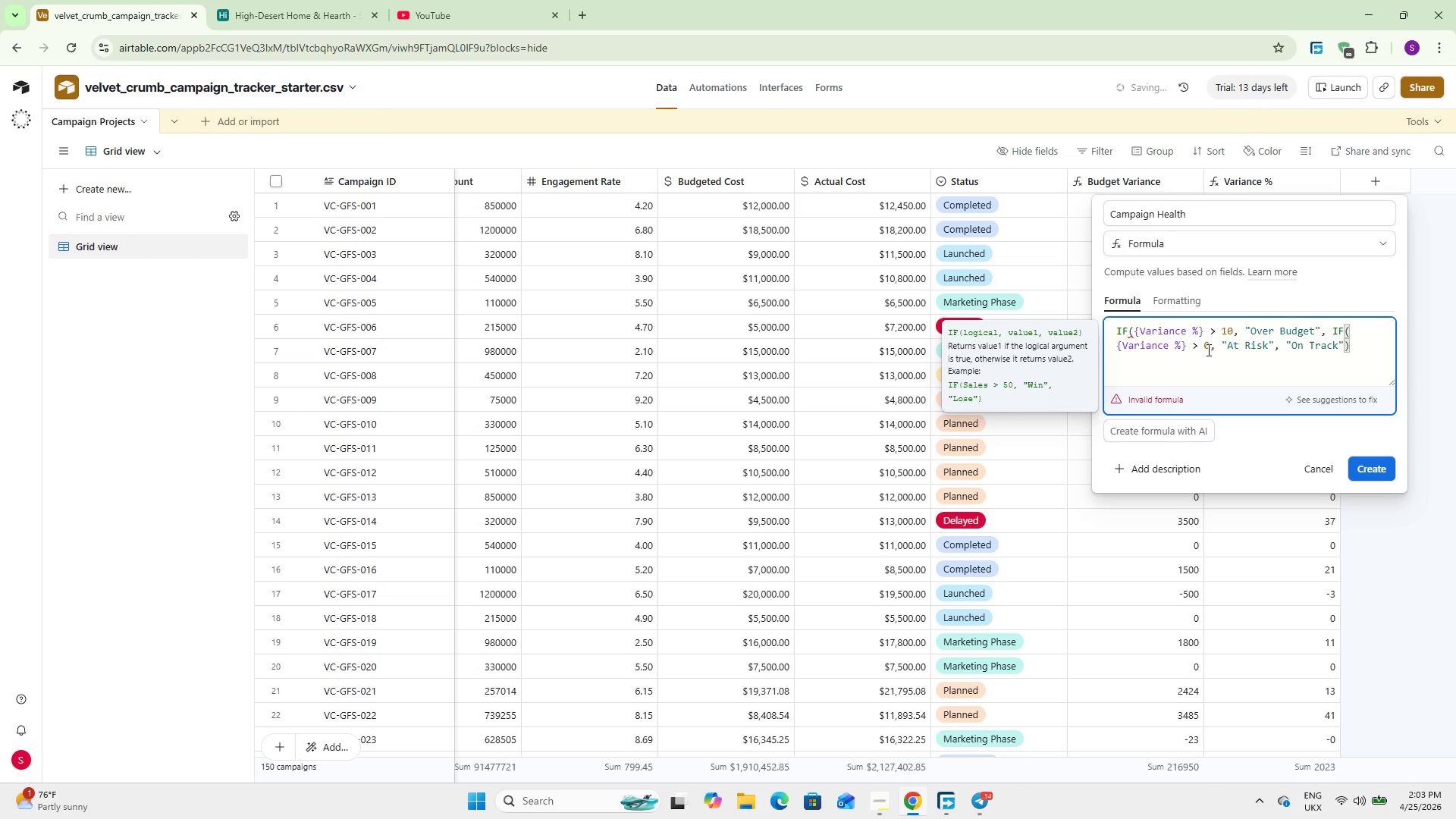 
key(Shift+0)
 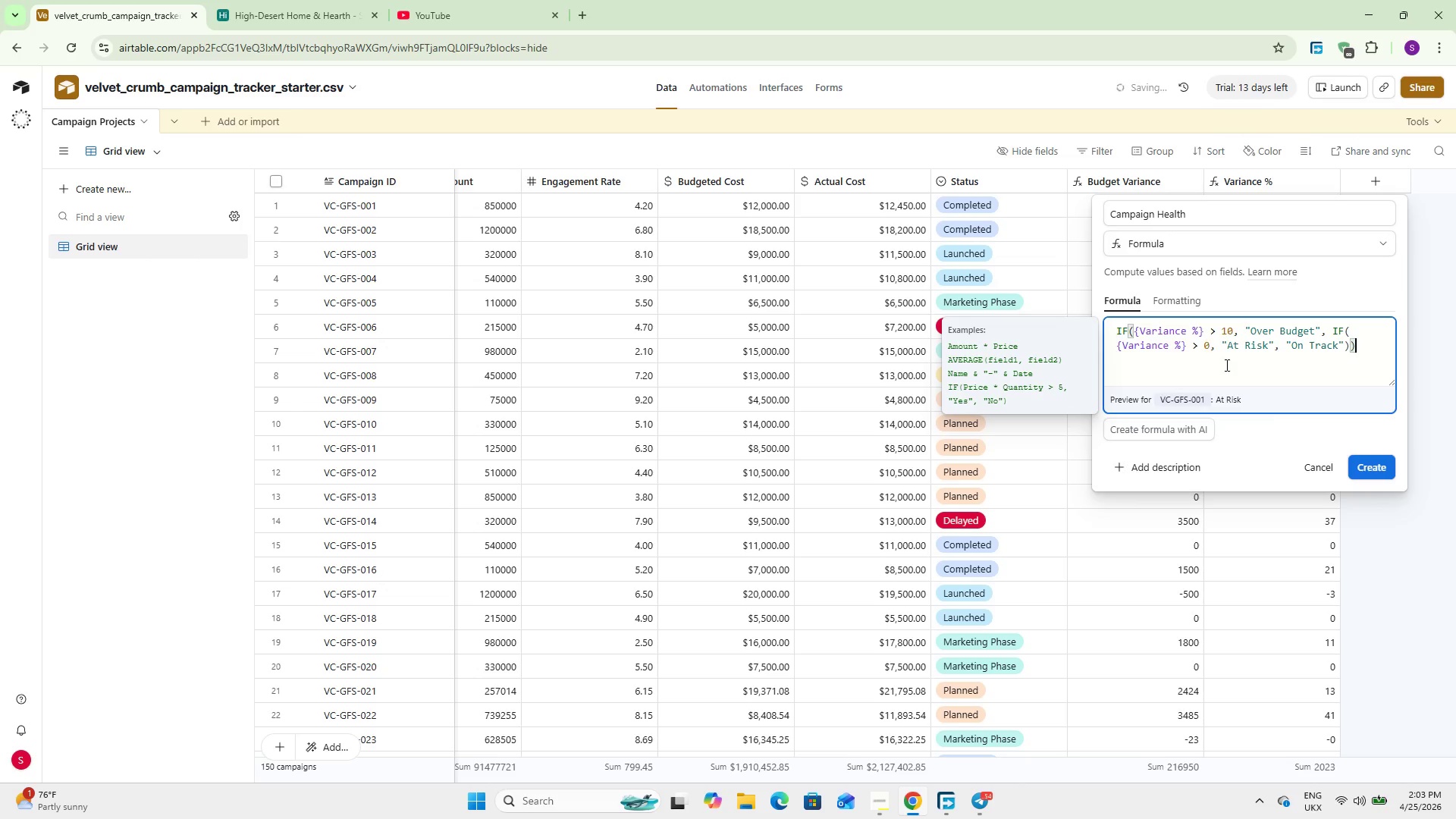 
left_click([1362, 463])
 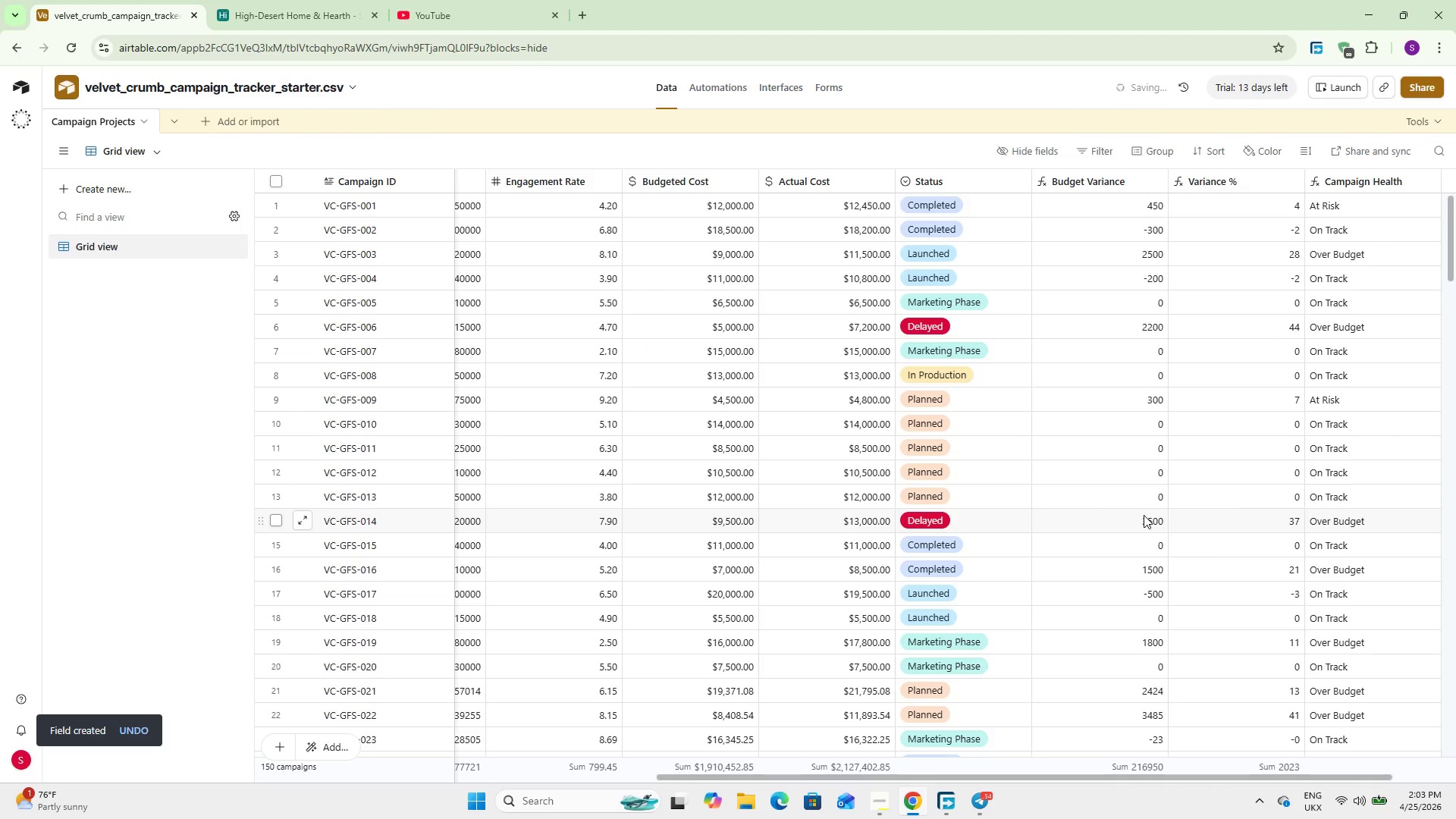 
wait(10.77)
 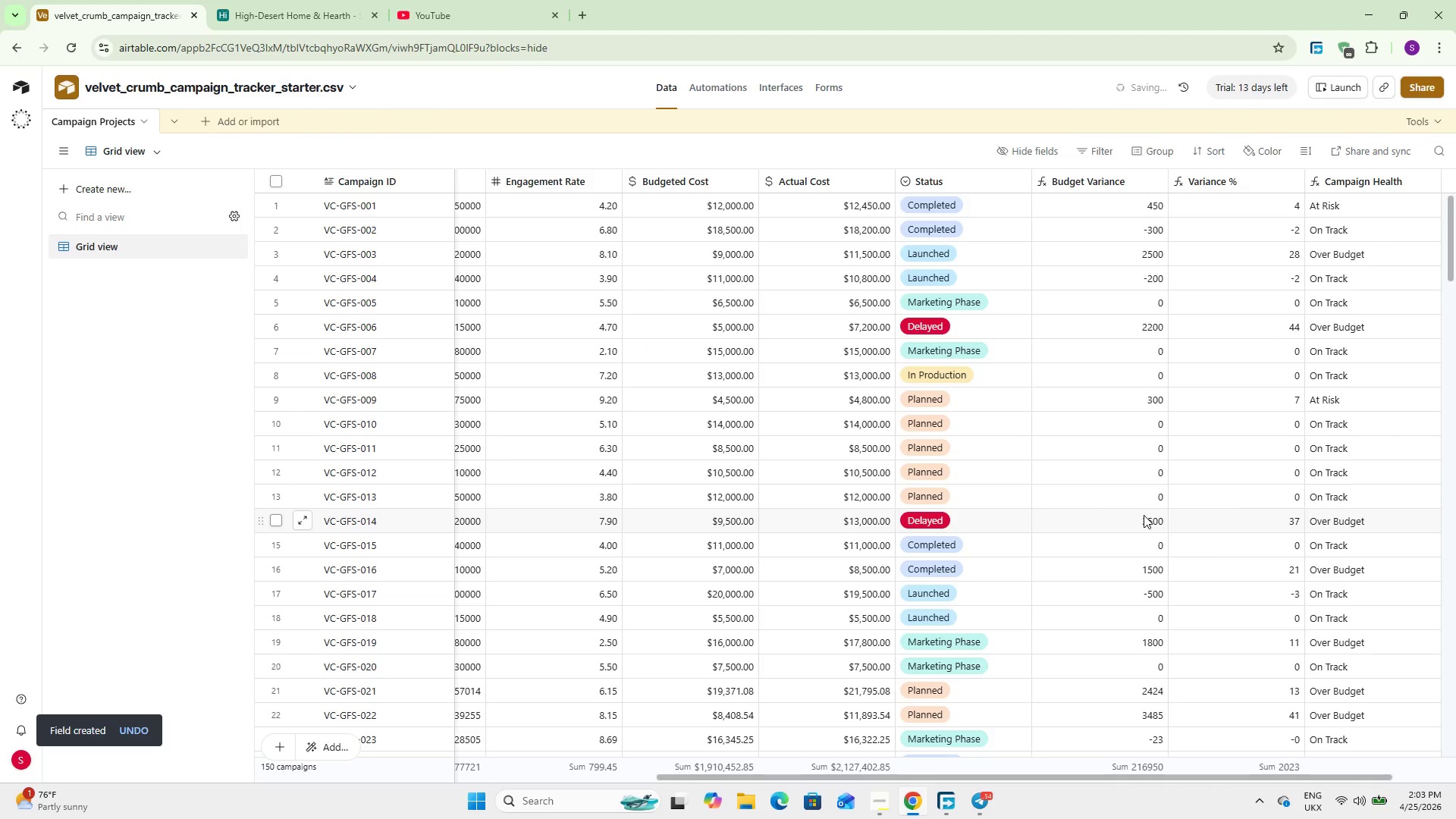 
hold_key(key=ShiftLeft, duration=0.78)
scroll: coordinate [1064, 455], scroll_direction: down, amount: 5.0
 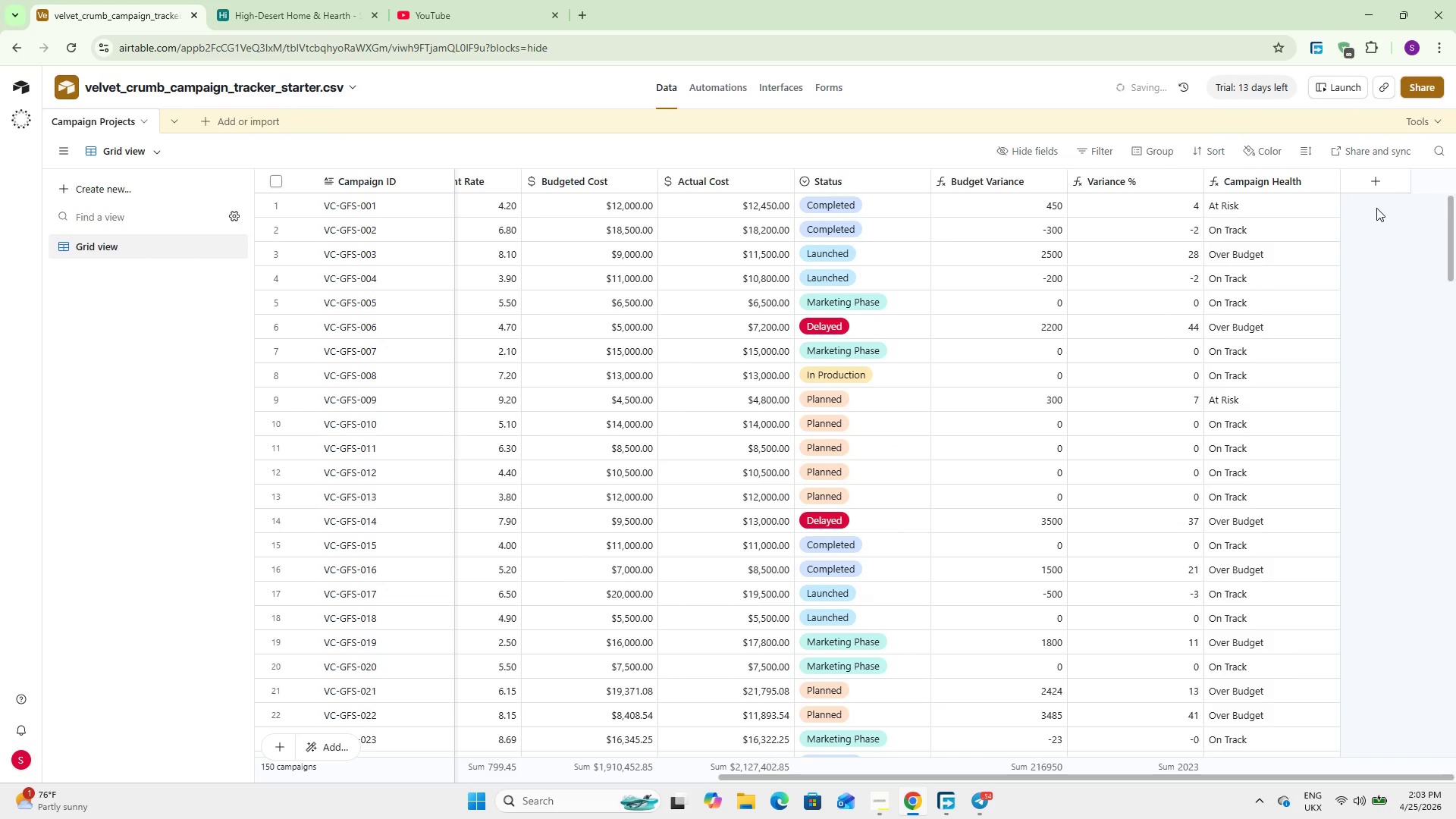 
left_click([1373, 190])
 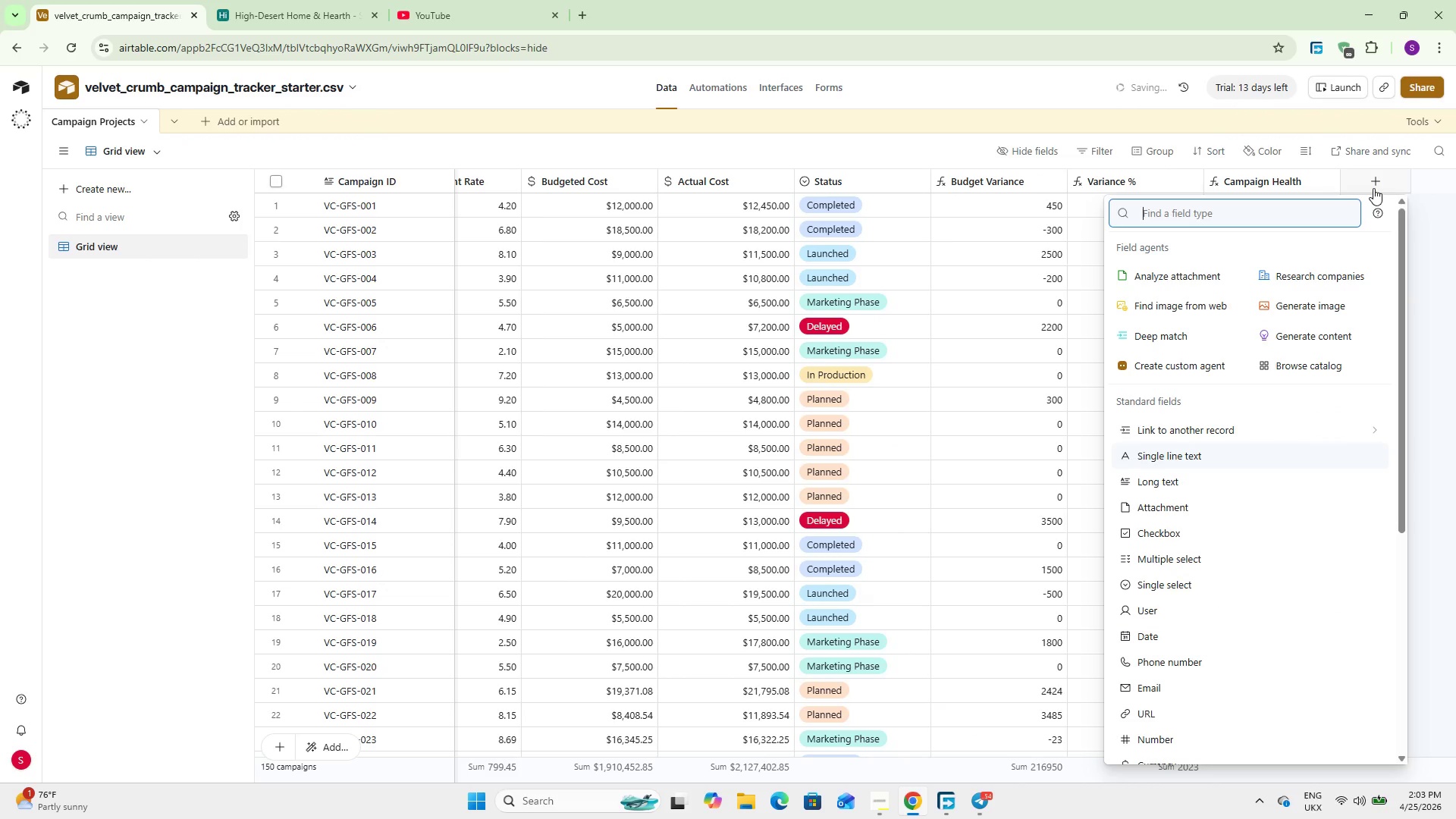 
wait(6.92)
 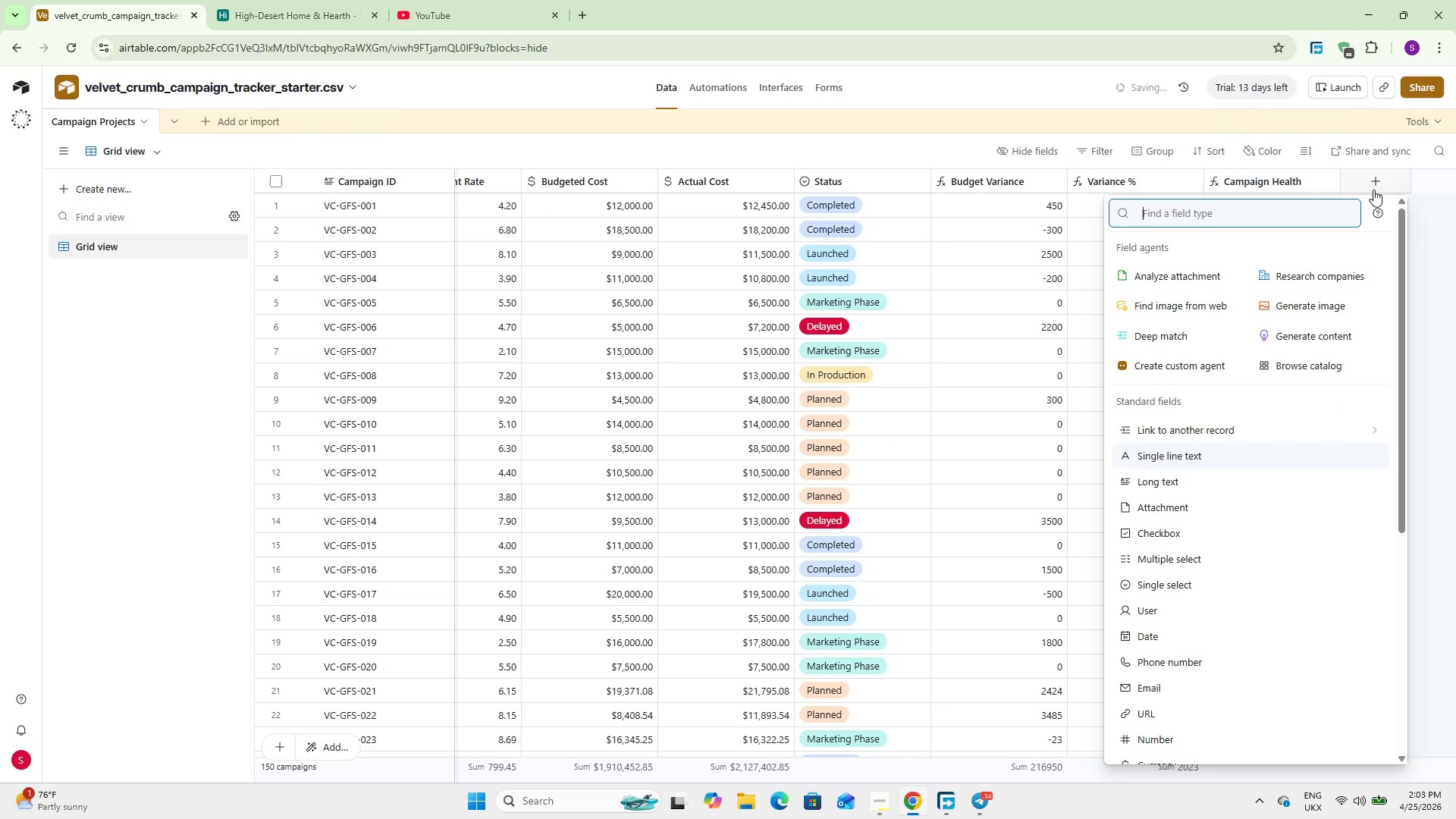 
type(for)
 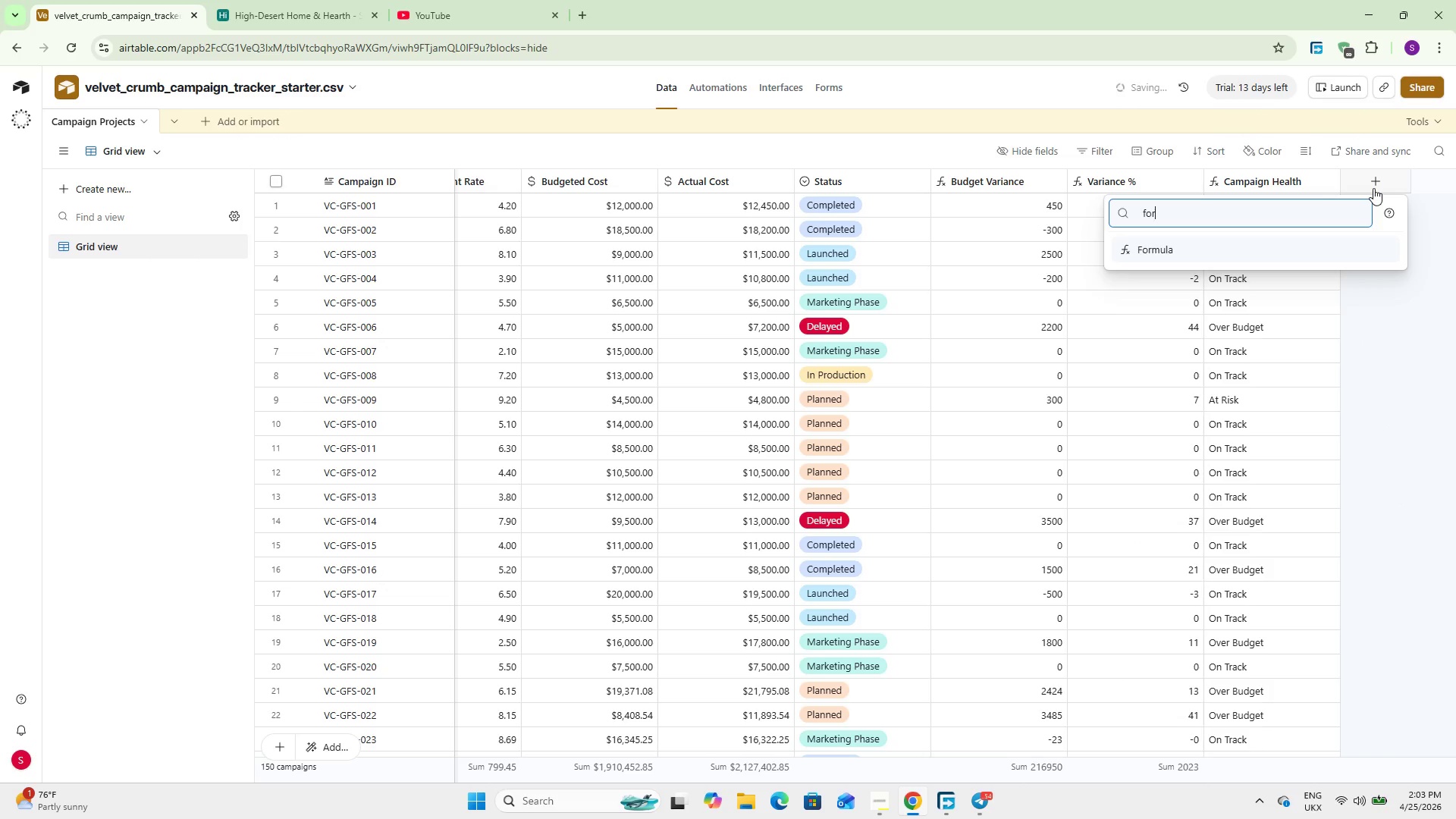 
key(Enter)
 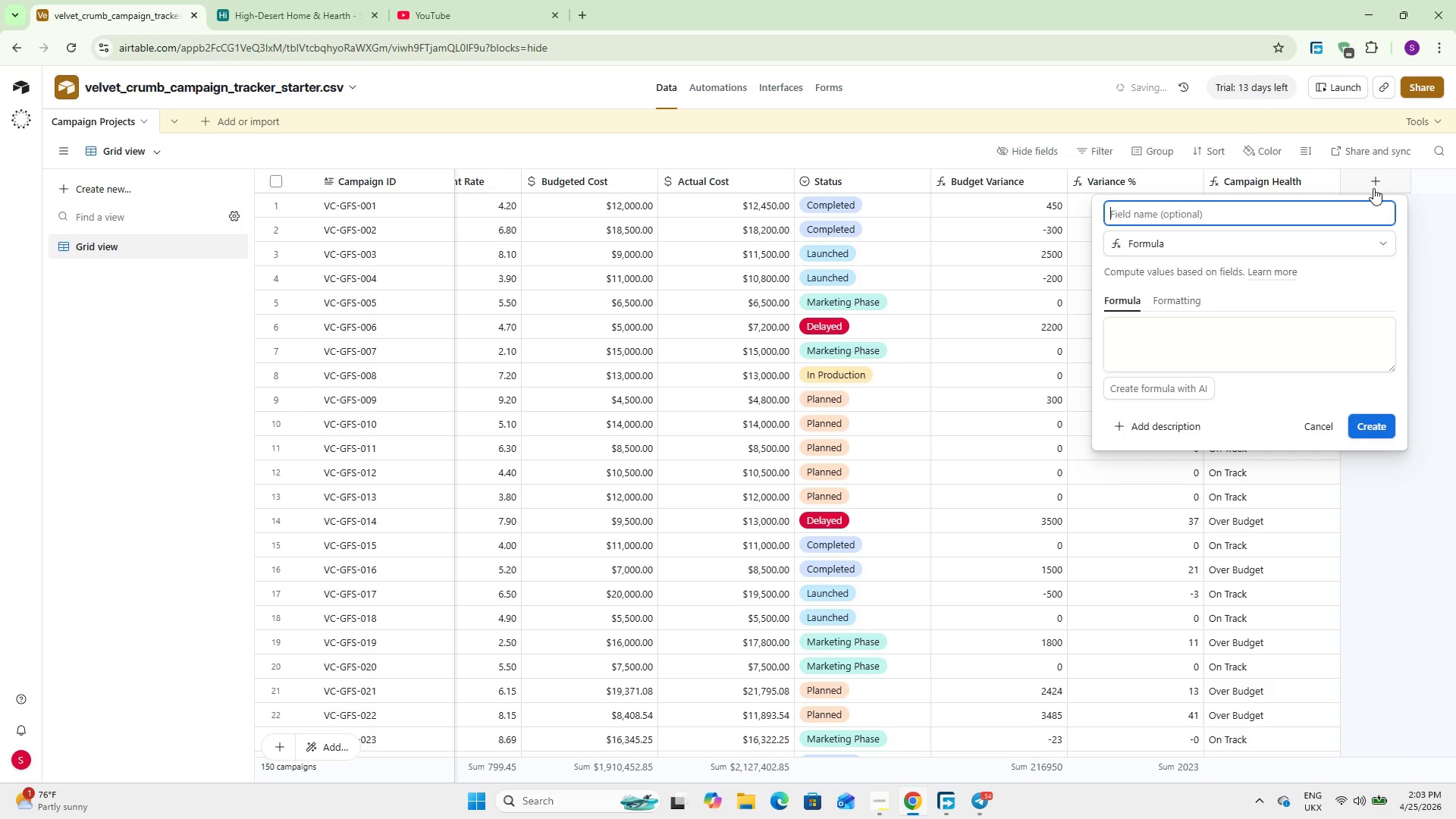 
type(Influencer Impact Score)
 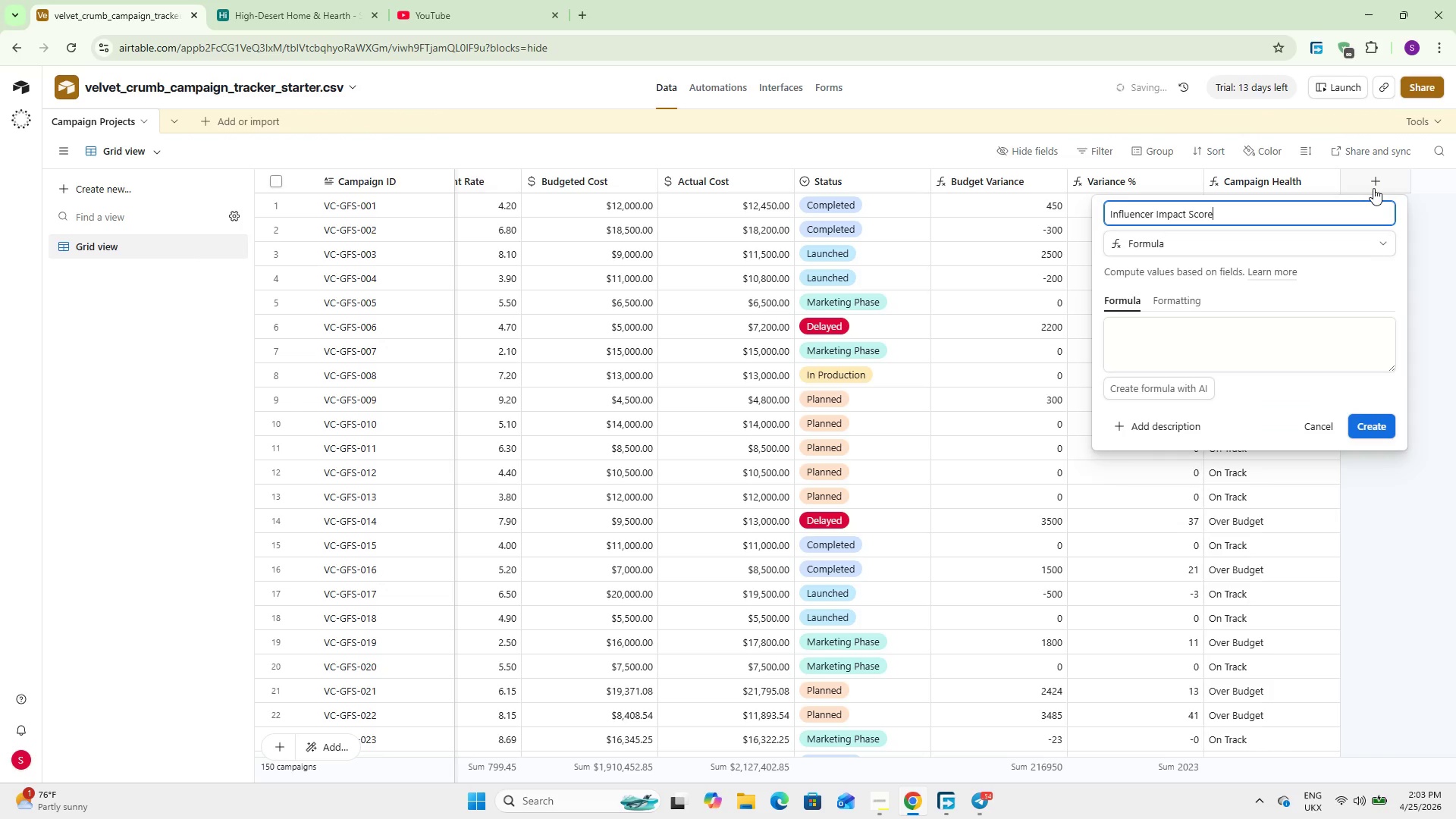 
left_click([1201, 353])
 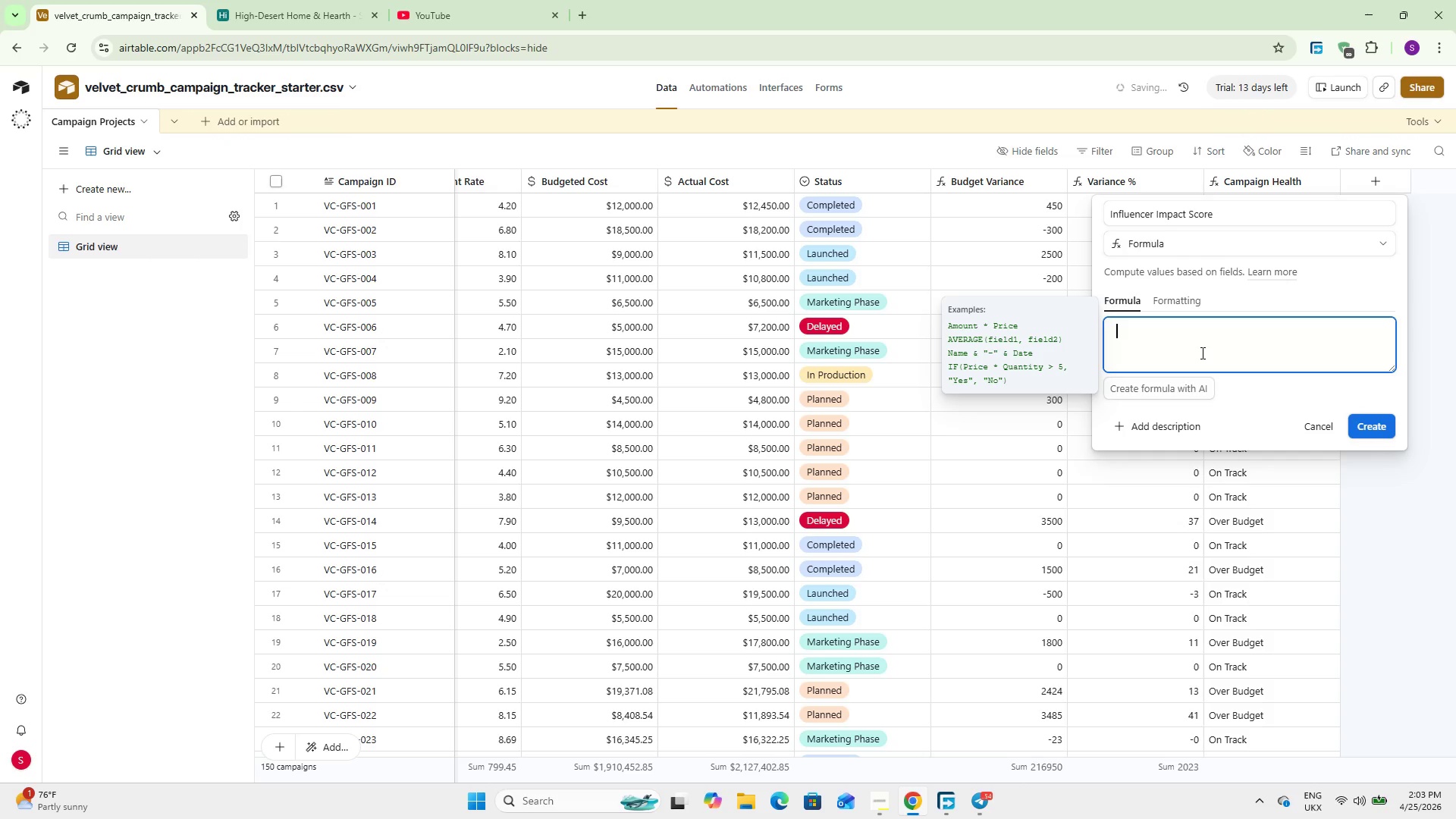 
type(ROUND)
 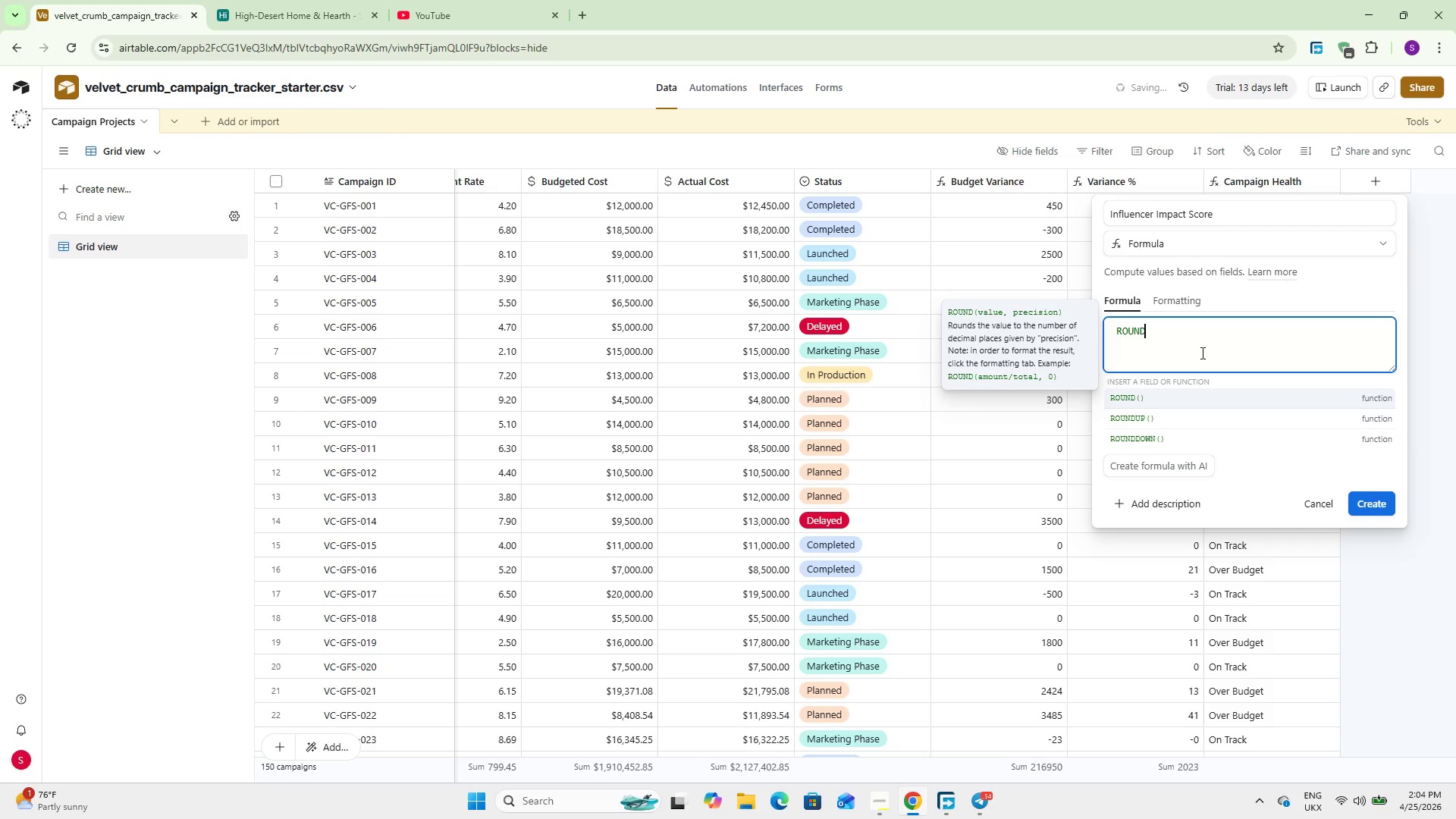 
key(Enter)
 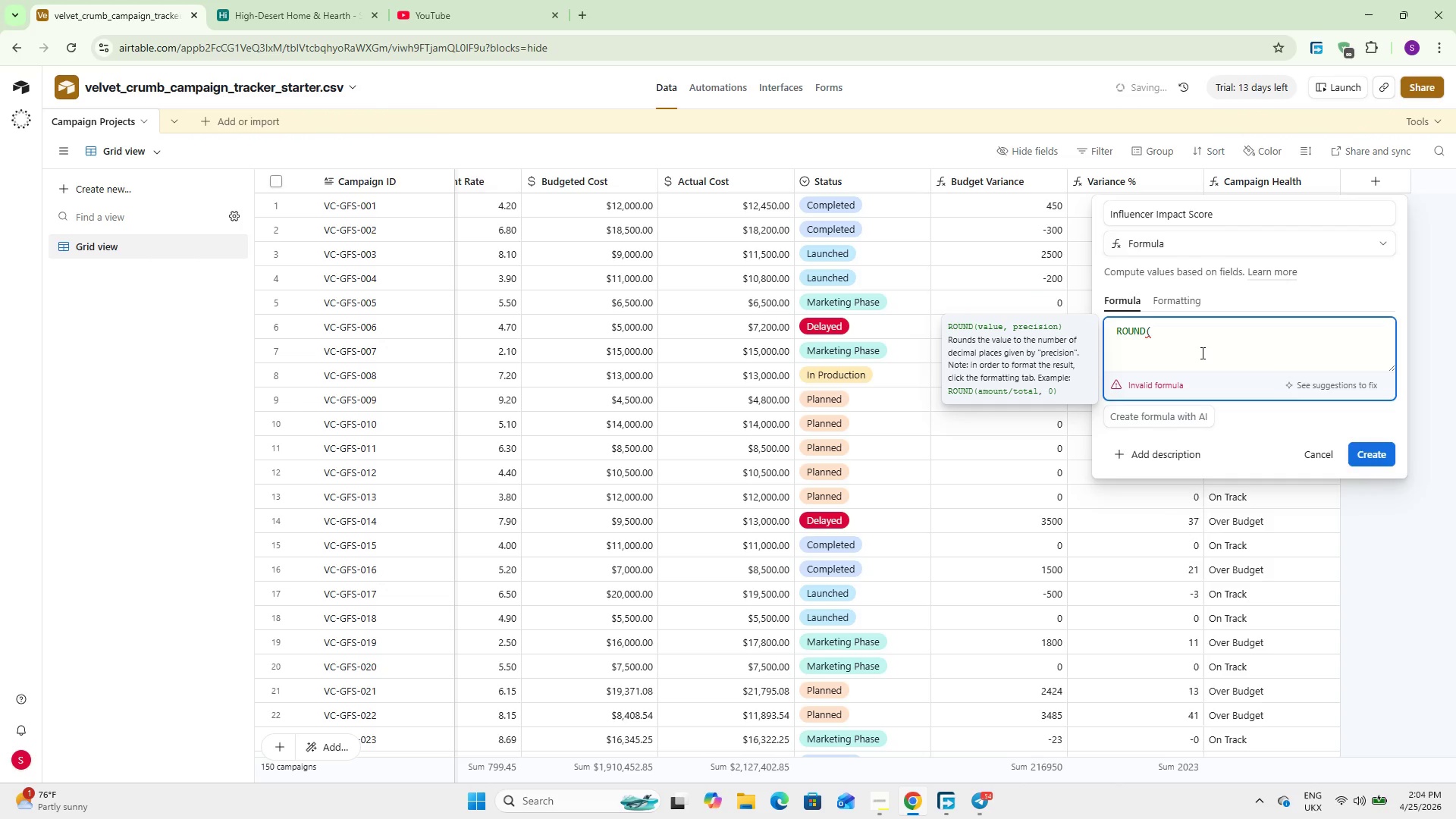 
type(({Follower Count)
 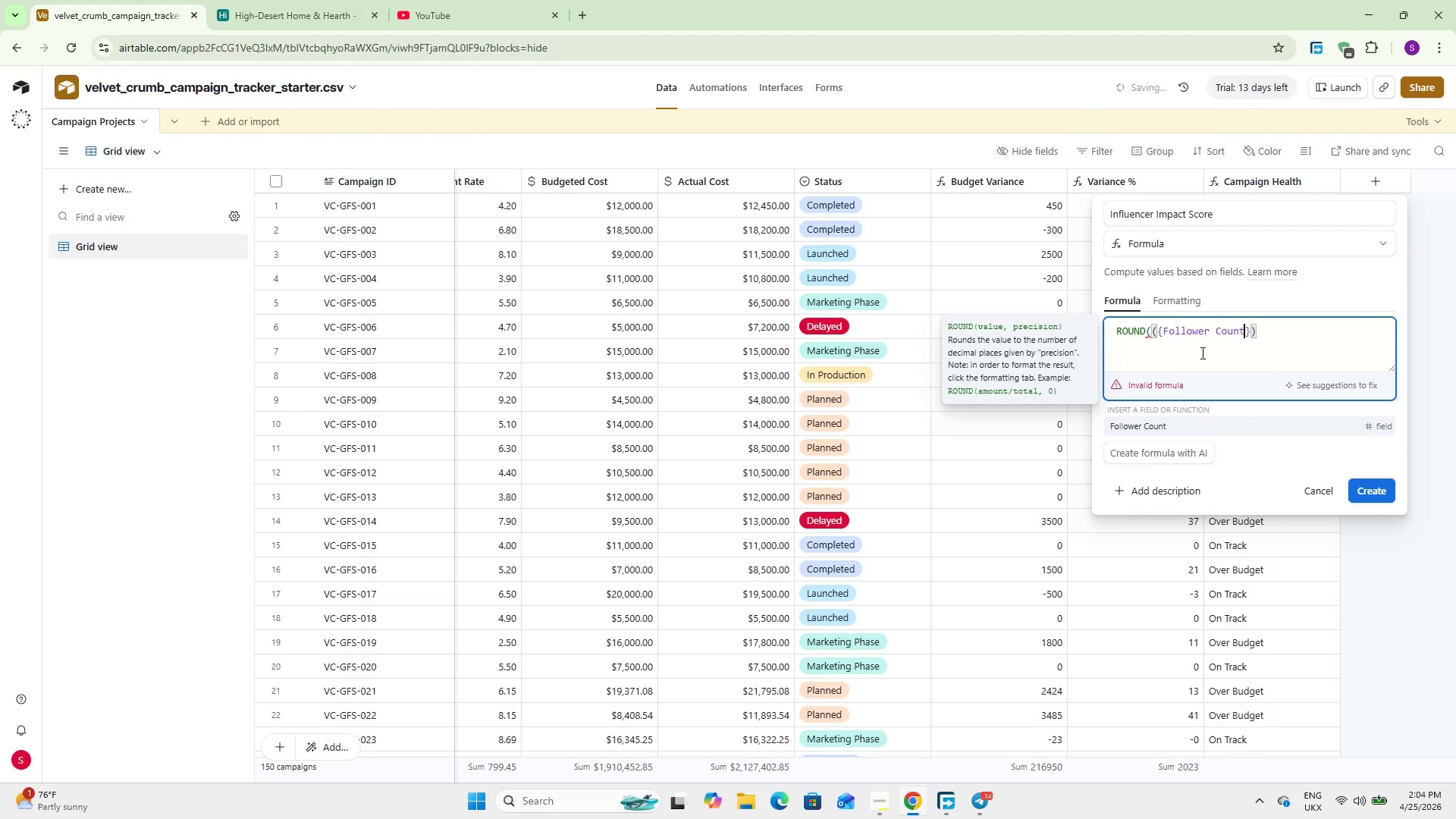 
key(ArrowRight)
 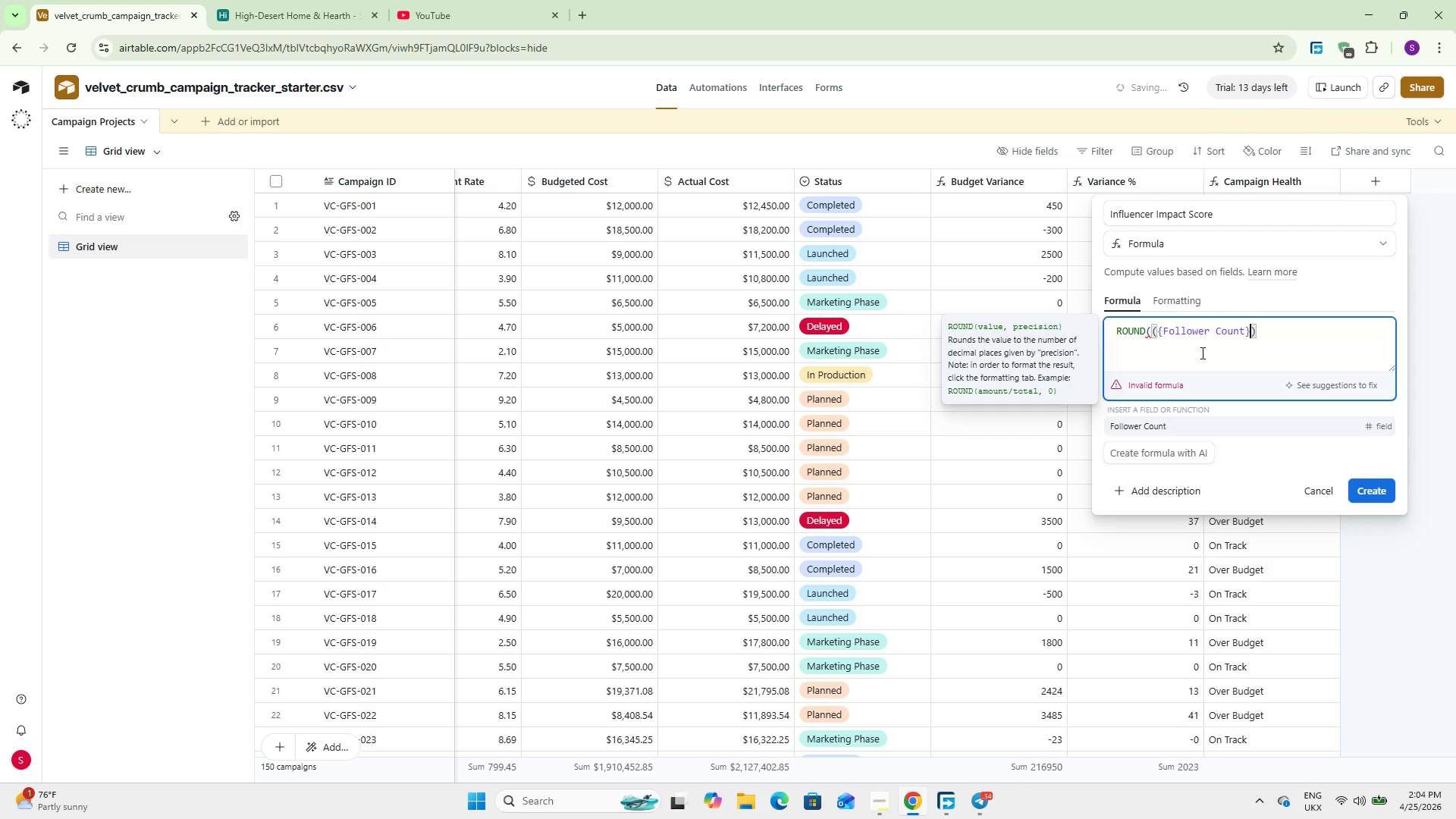 
type( / 1000000 * 50)
 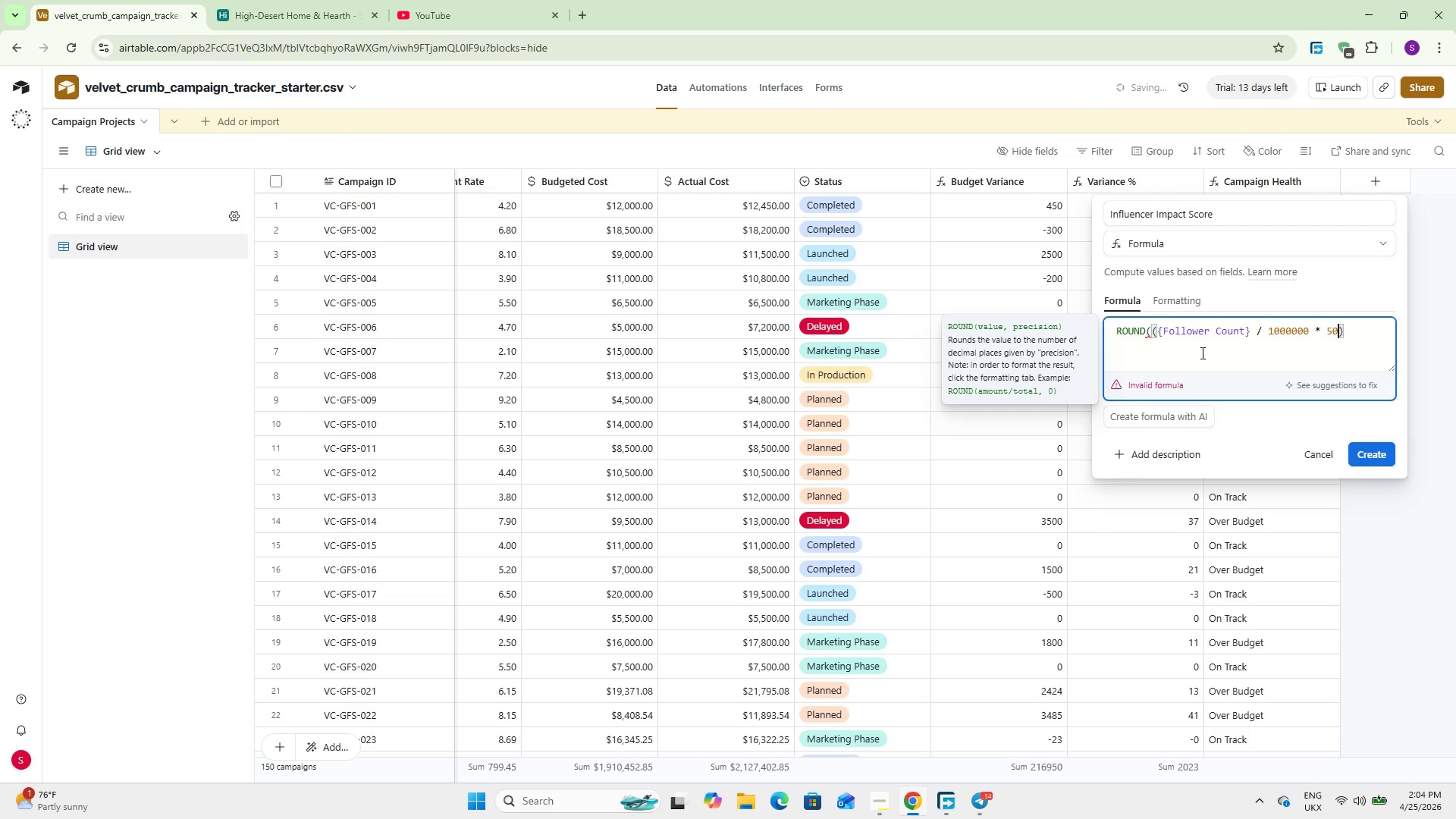 
key(ArrowRight)
 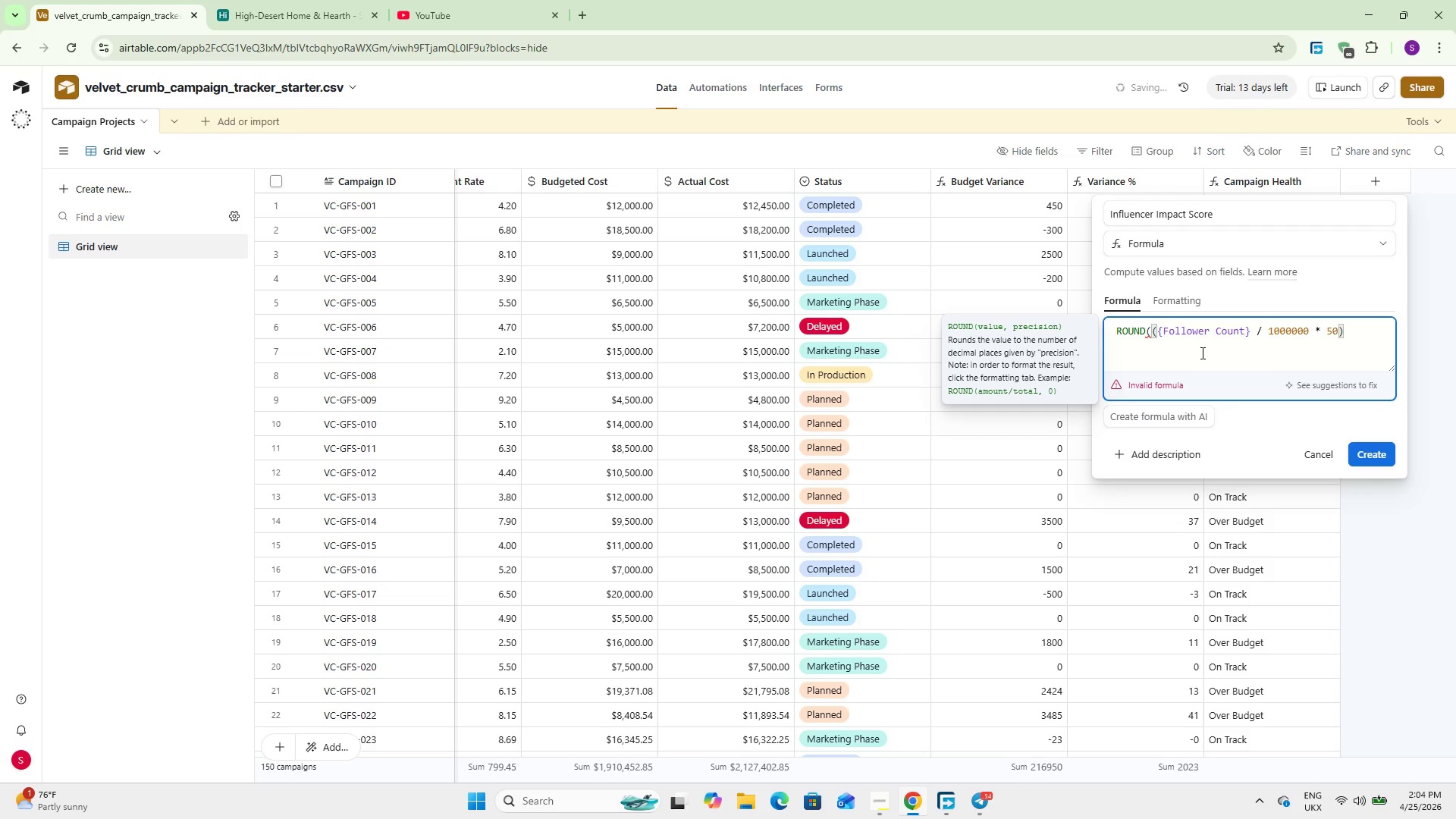 
key(Space)
 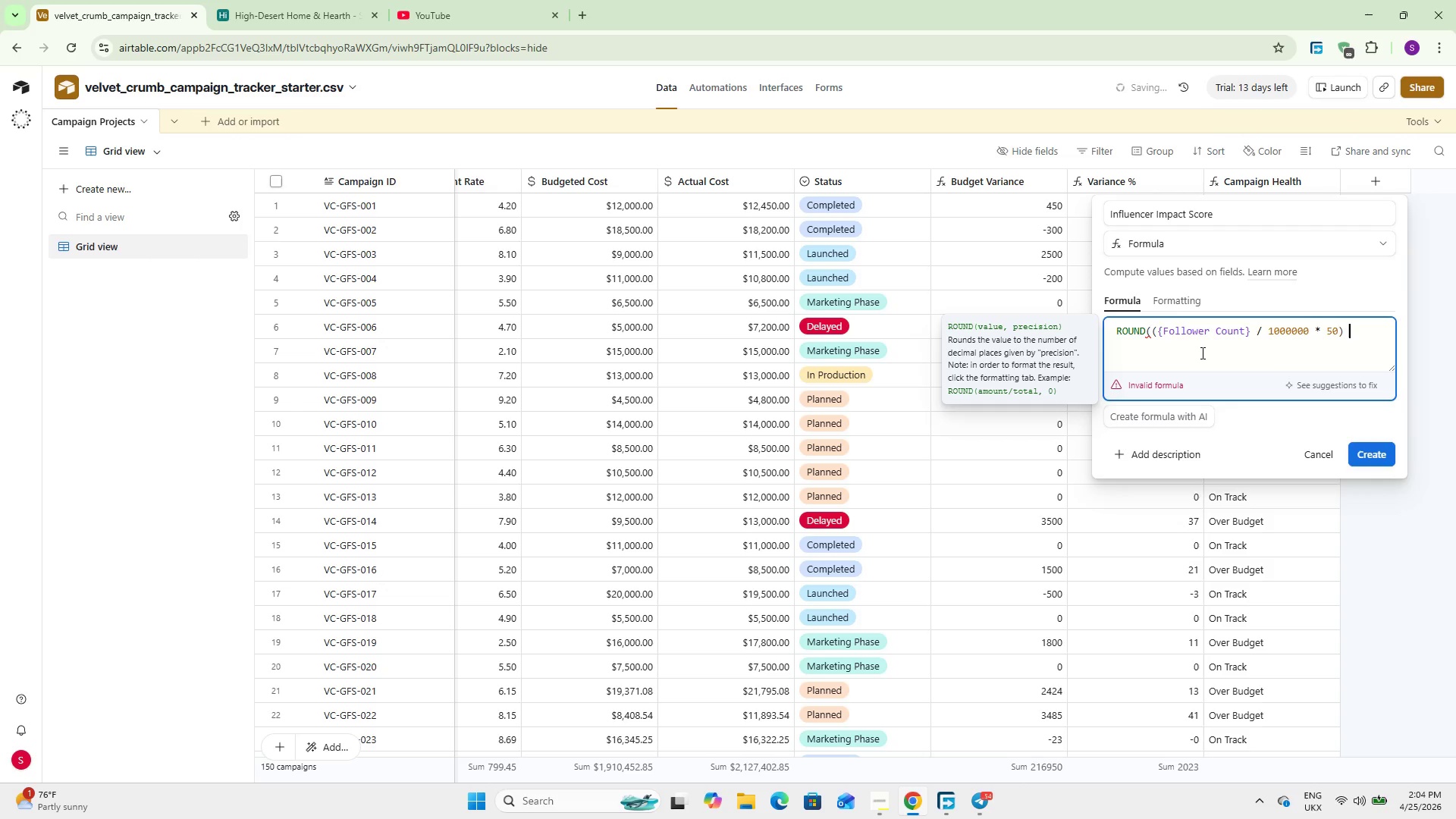 
key(Shift+Equal)
 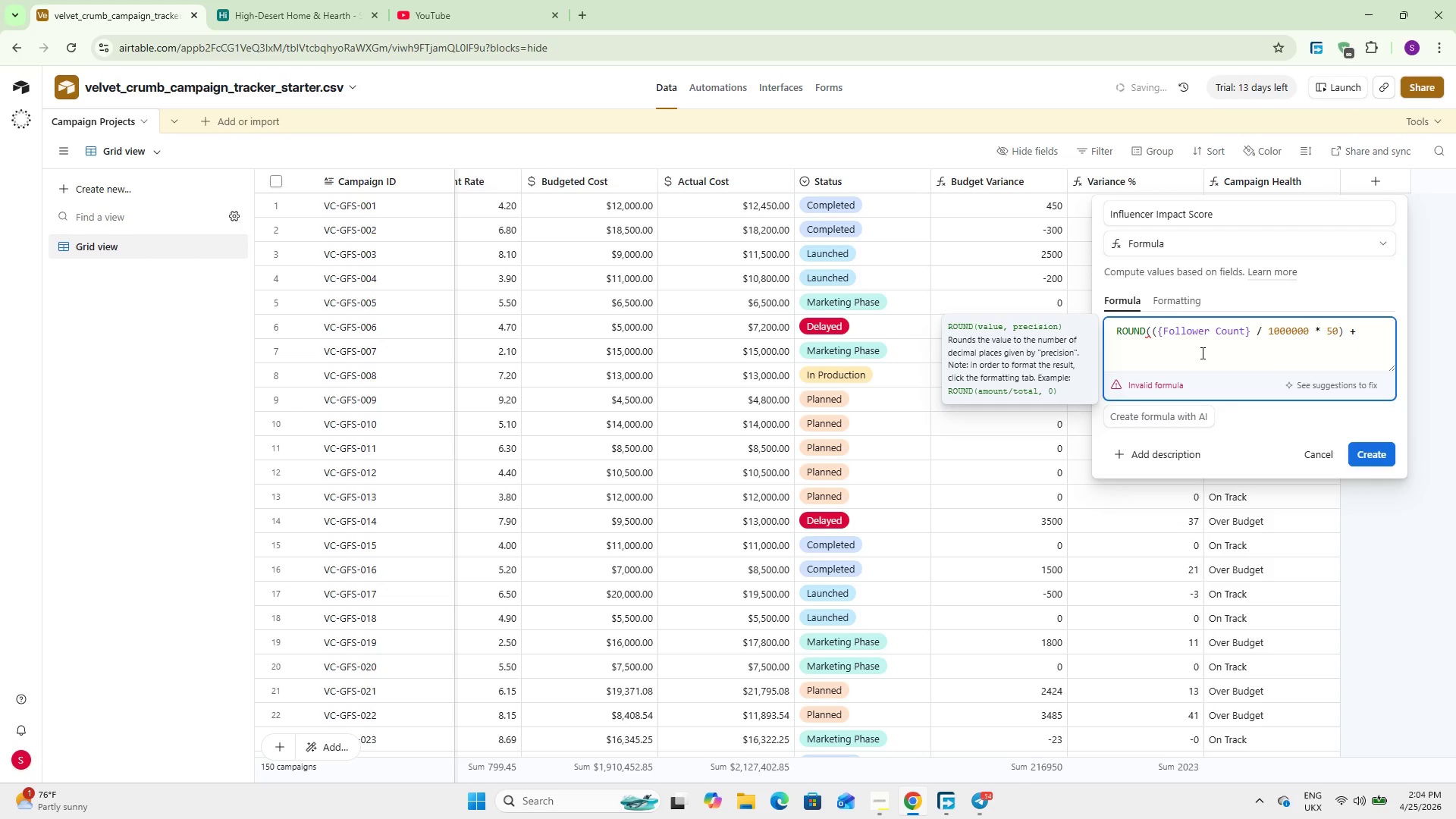 
key(Space)
 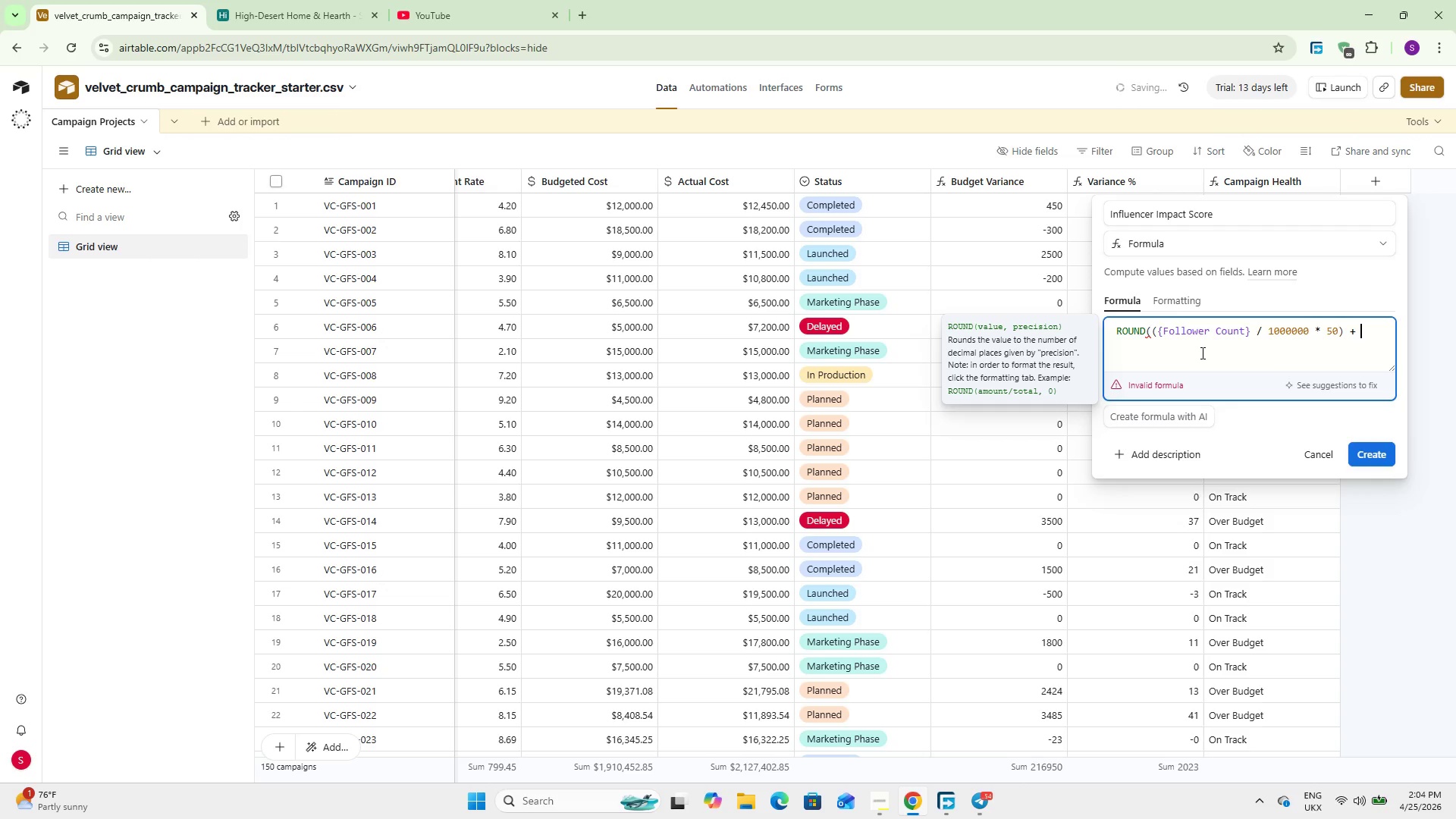 
key(Shift+9)
 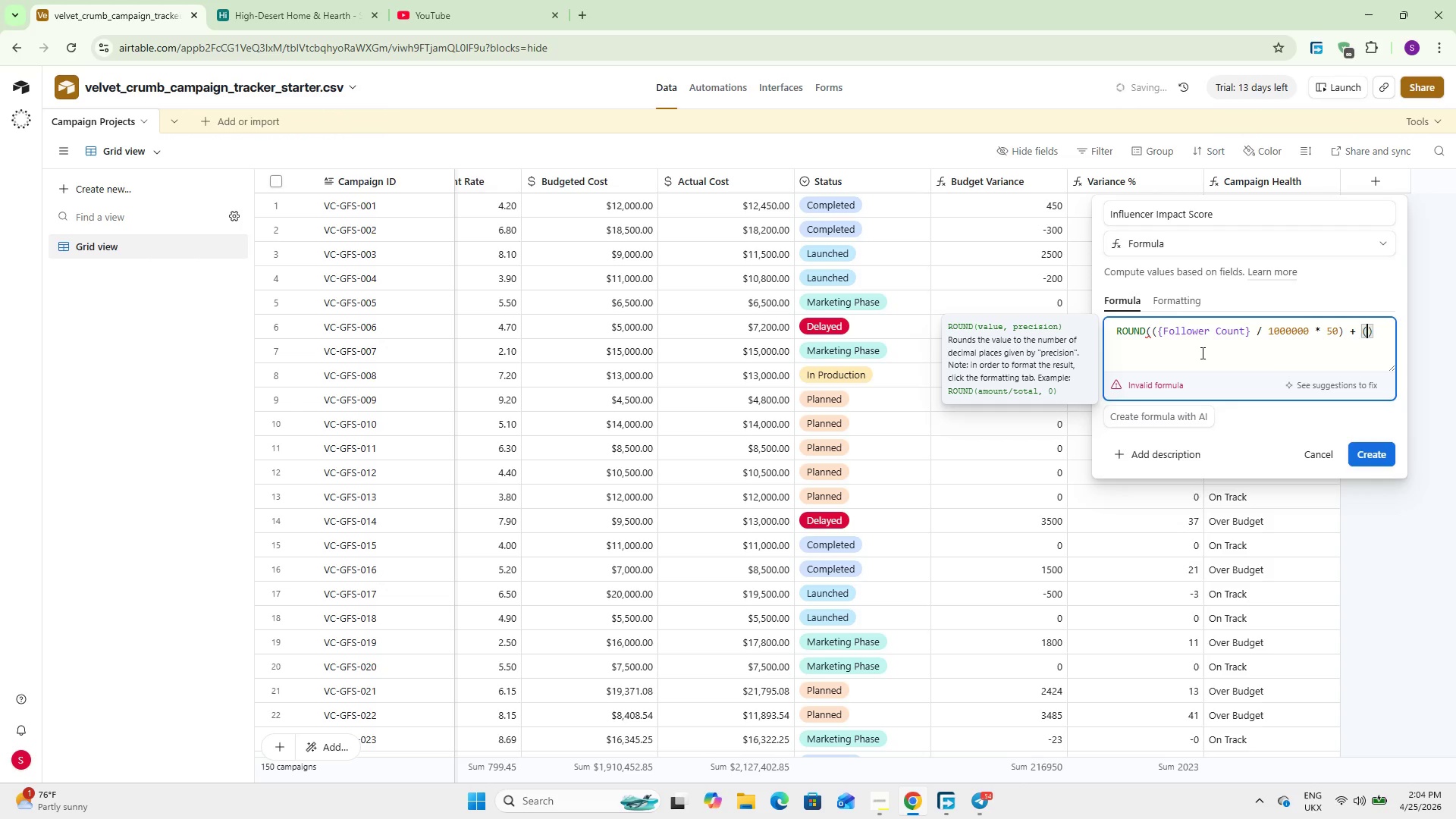 
type(eng)
 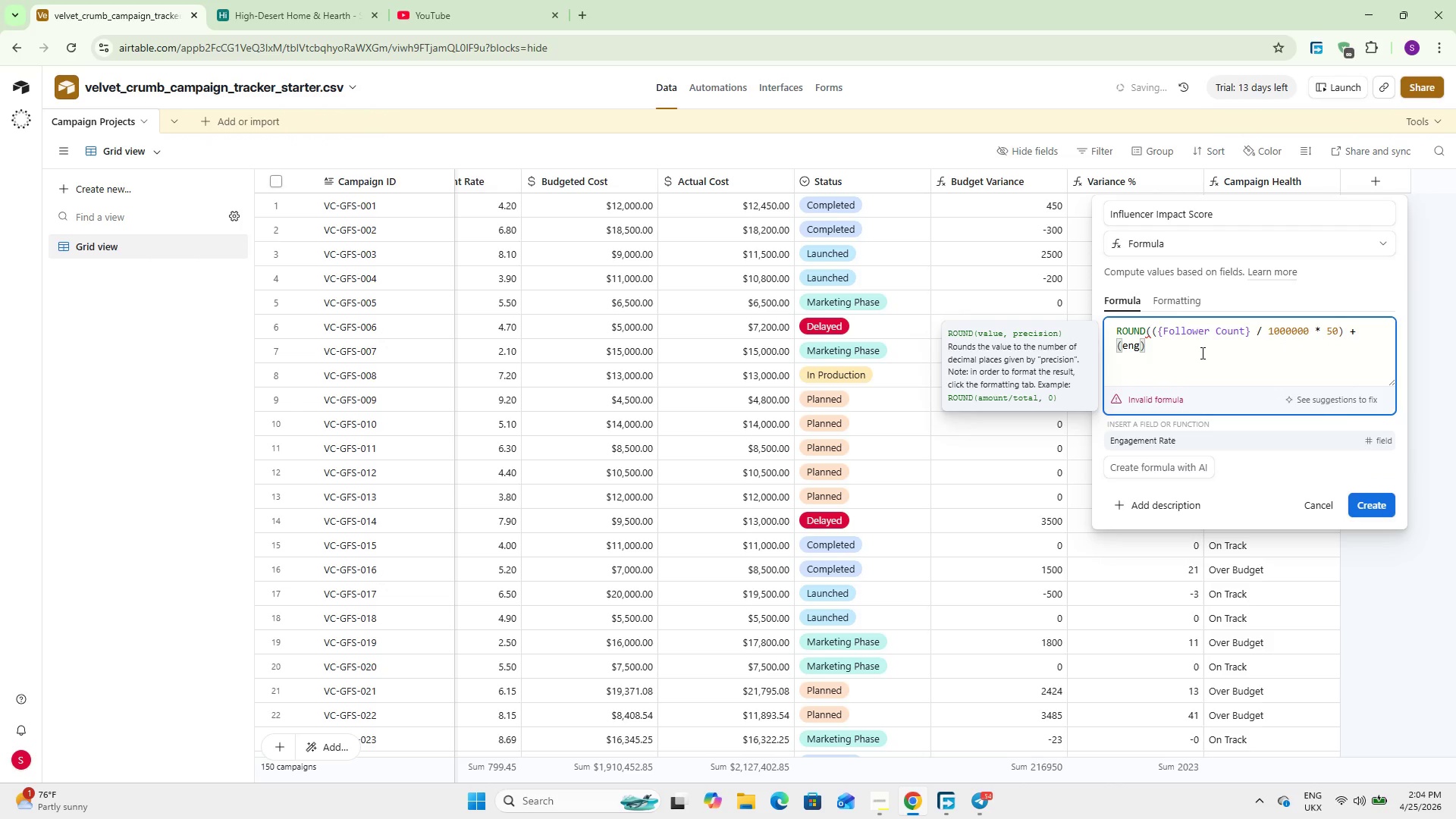 
key(Enter)
 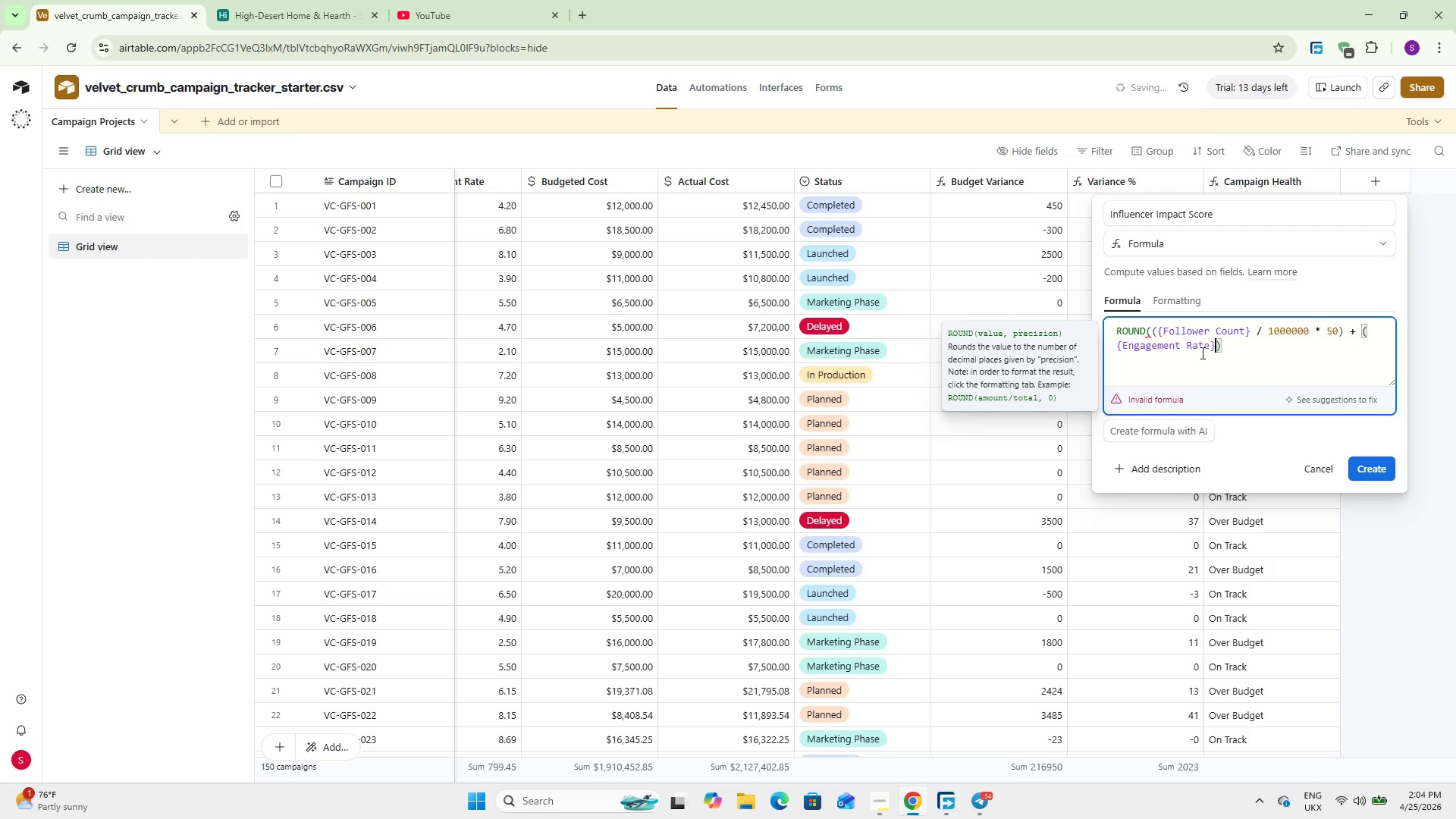 
key(Space)
 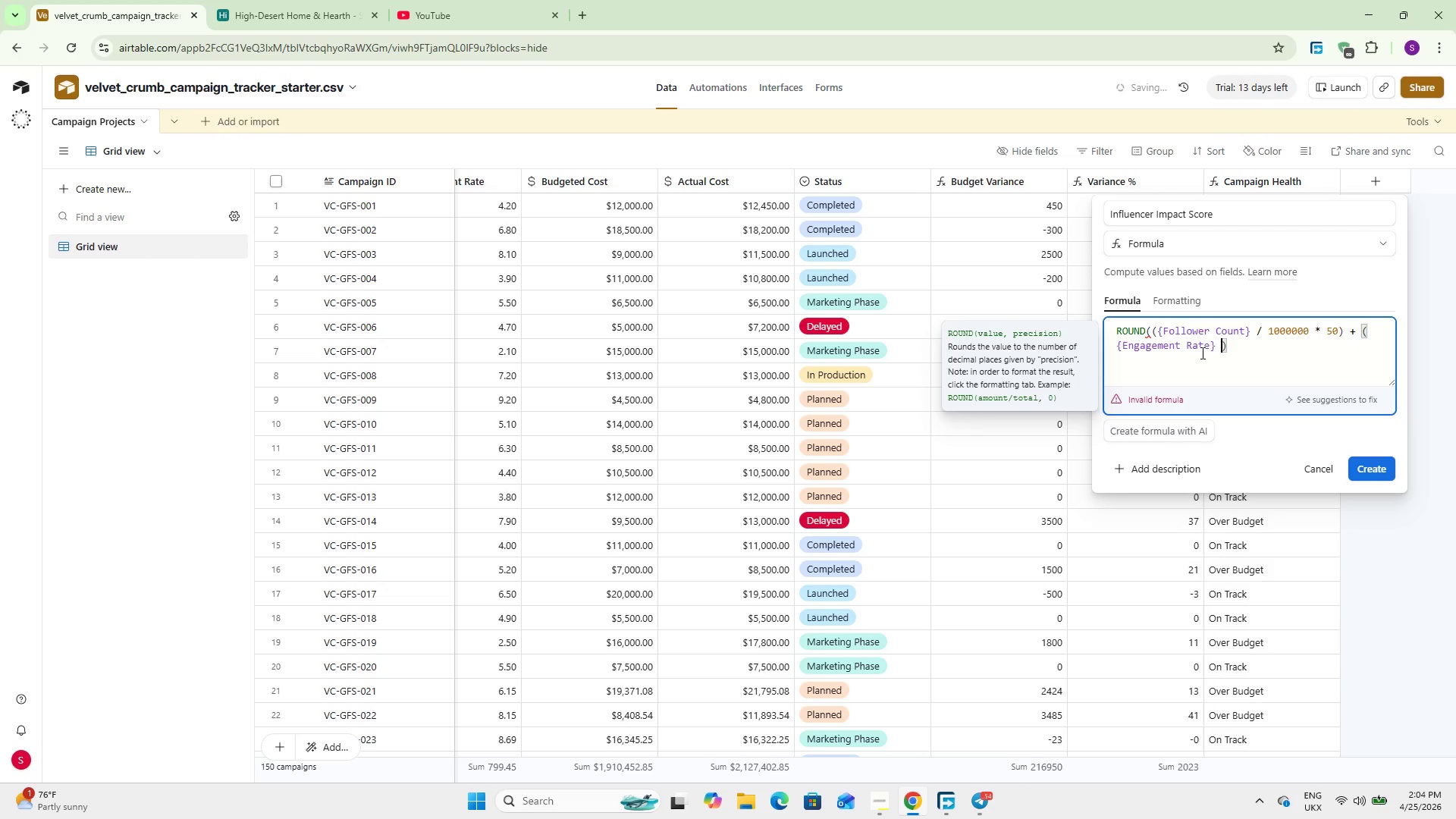 
key(Shift+8)
 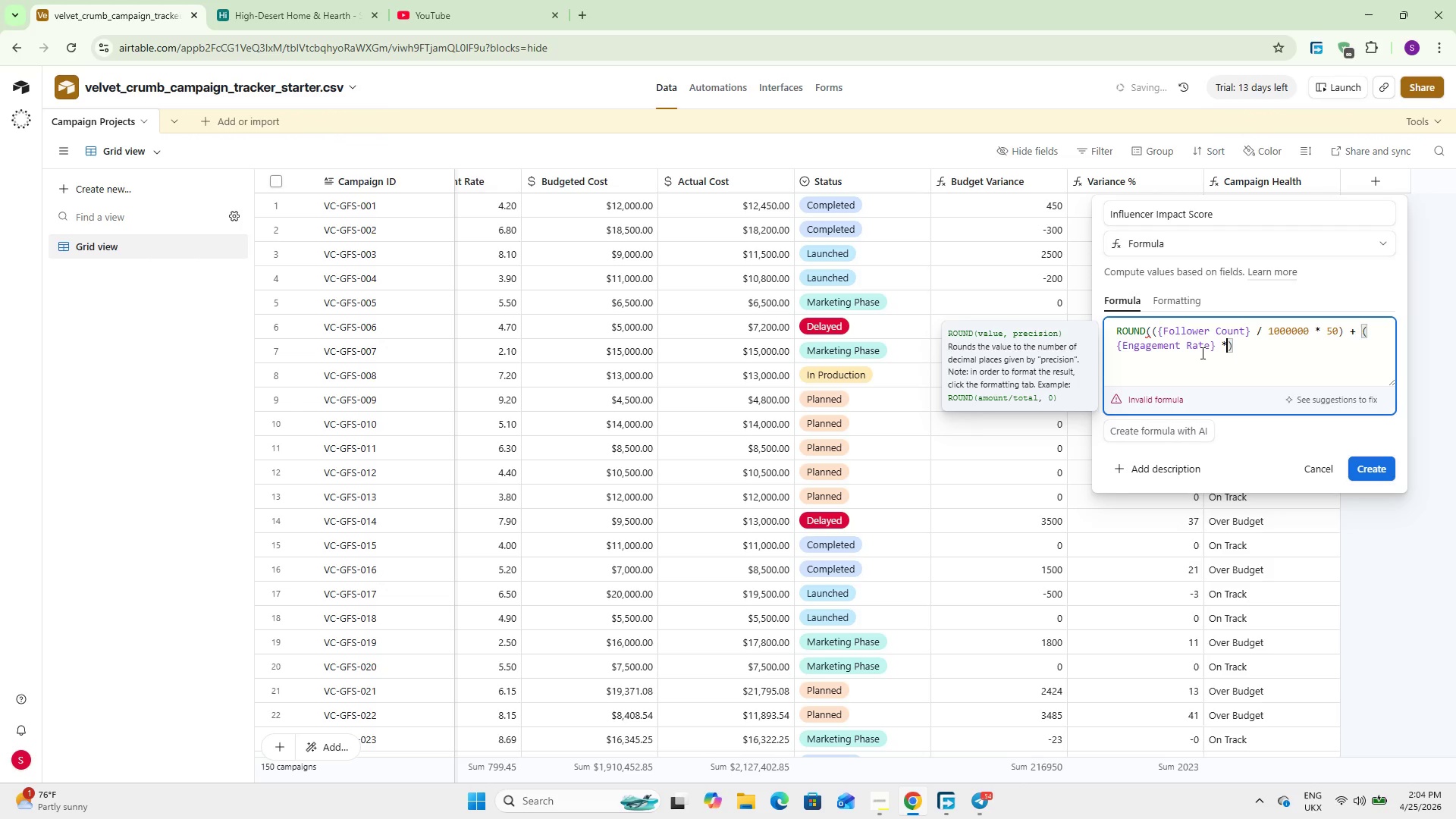 
key(Space)
 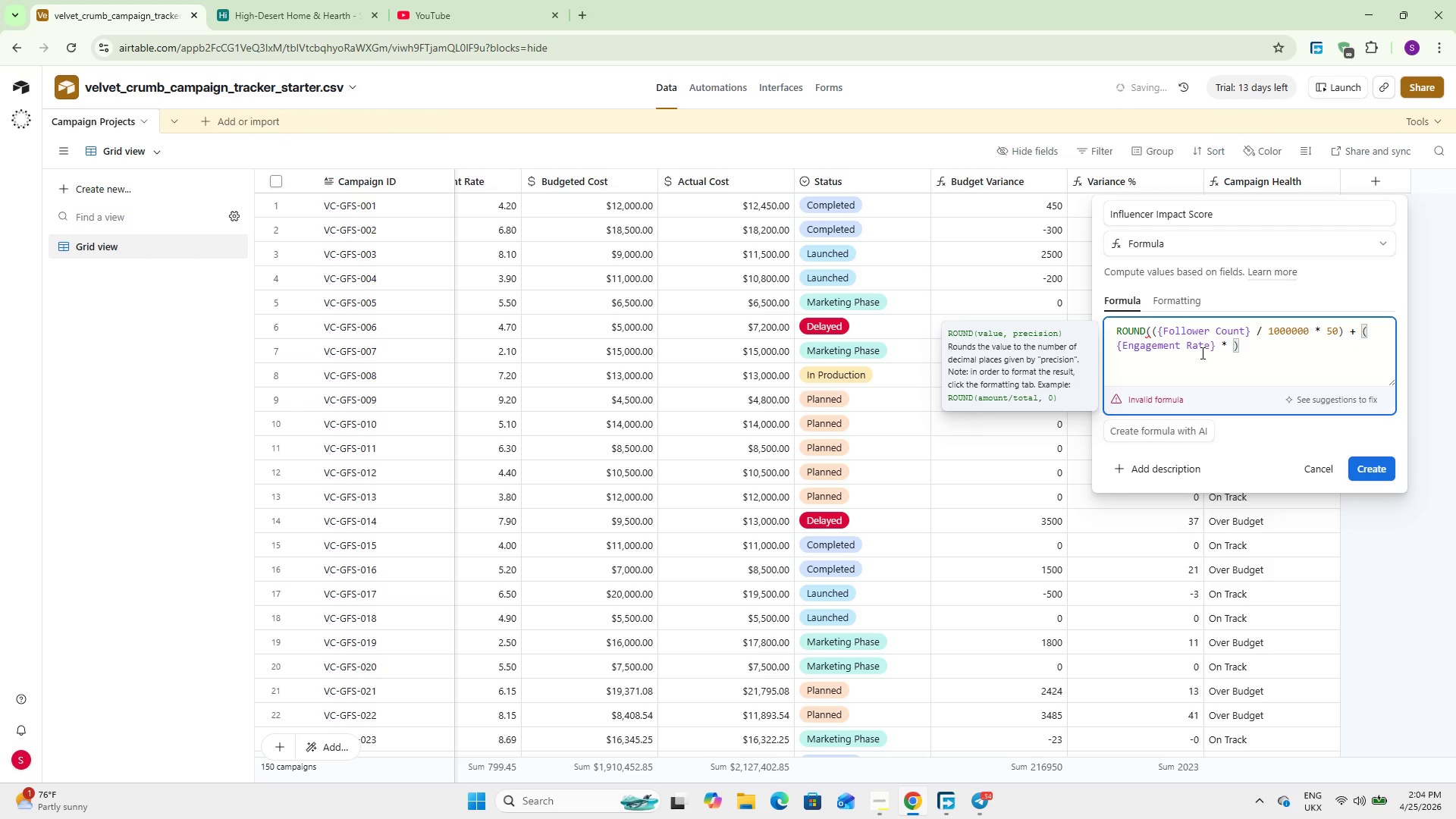 
key(5)
 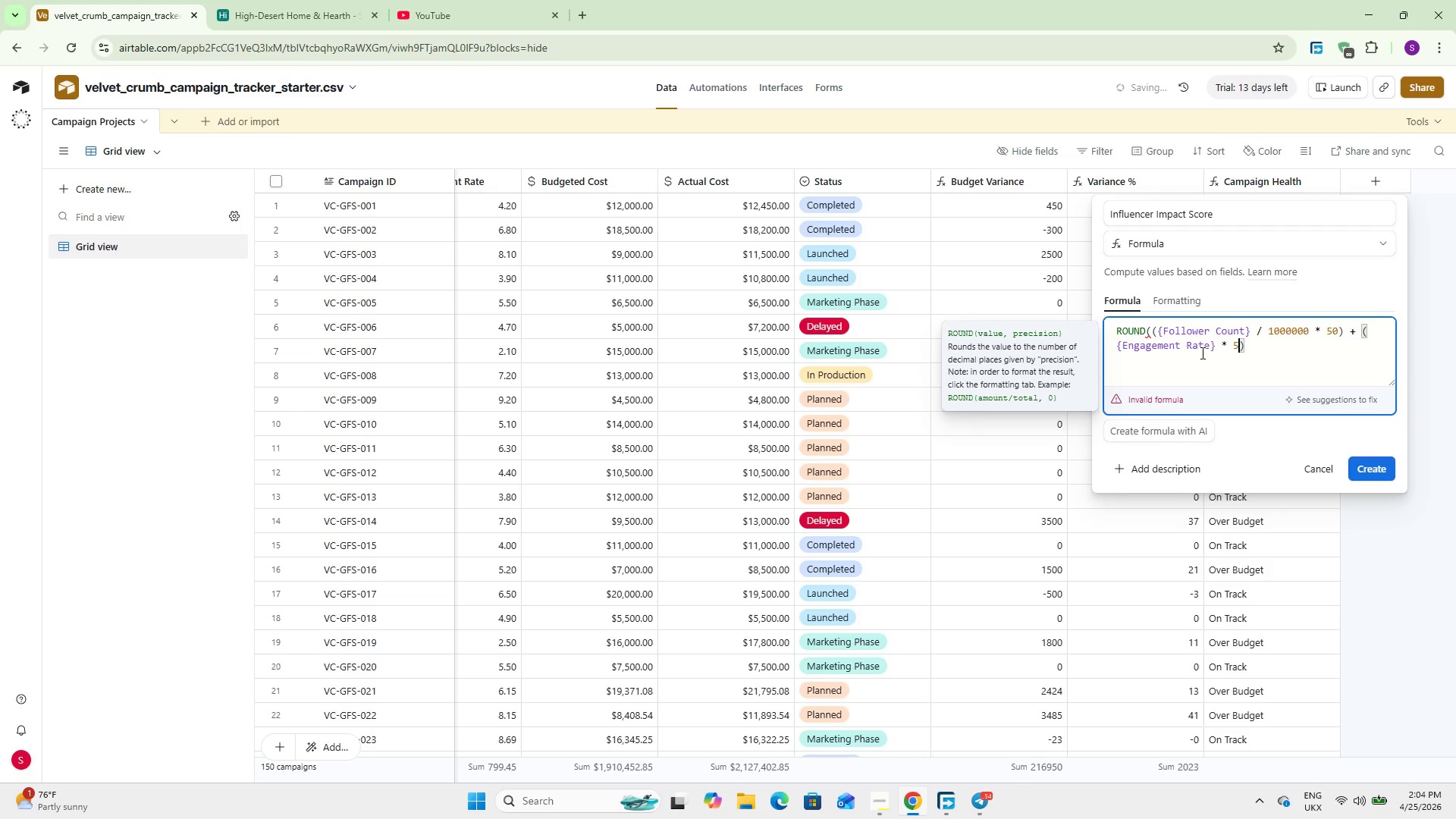 
key(ArrowRight)
 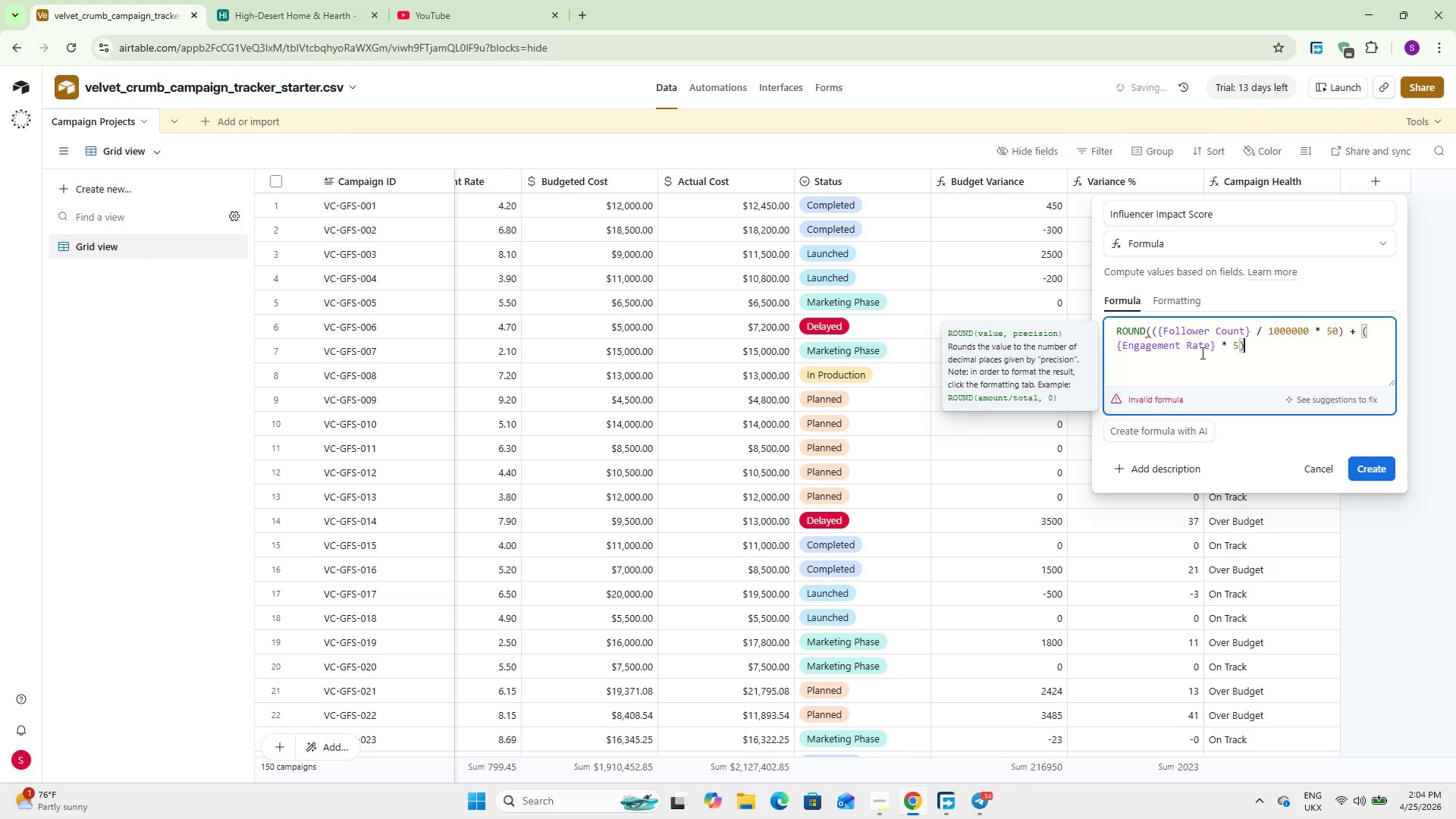 
type(, 2))
 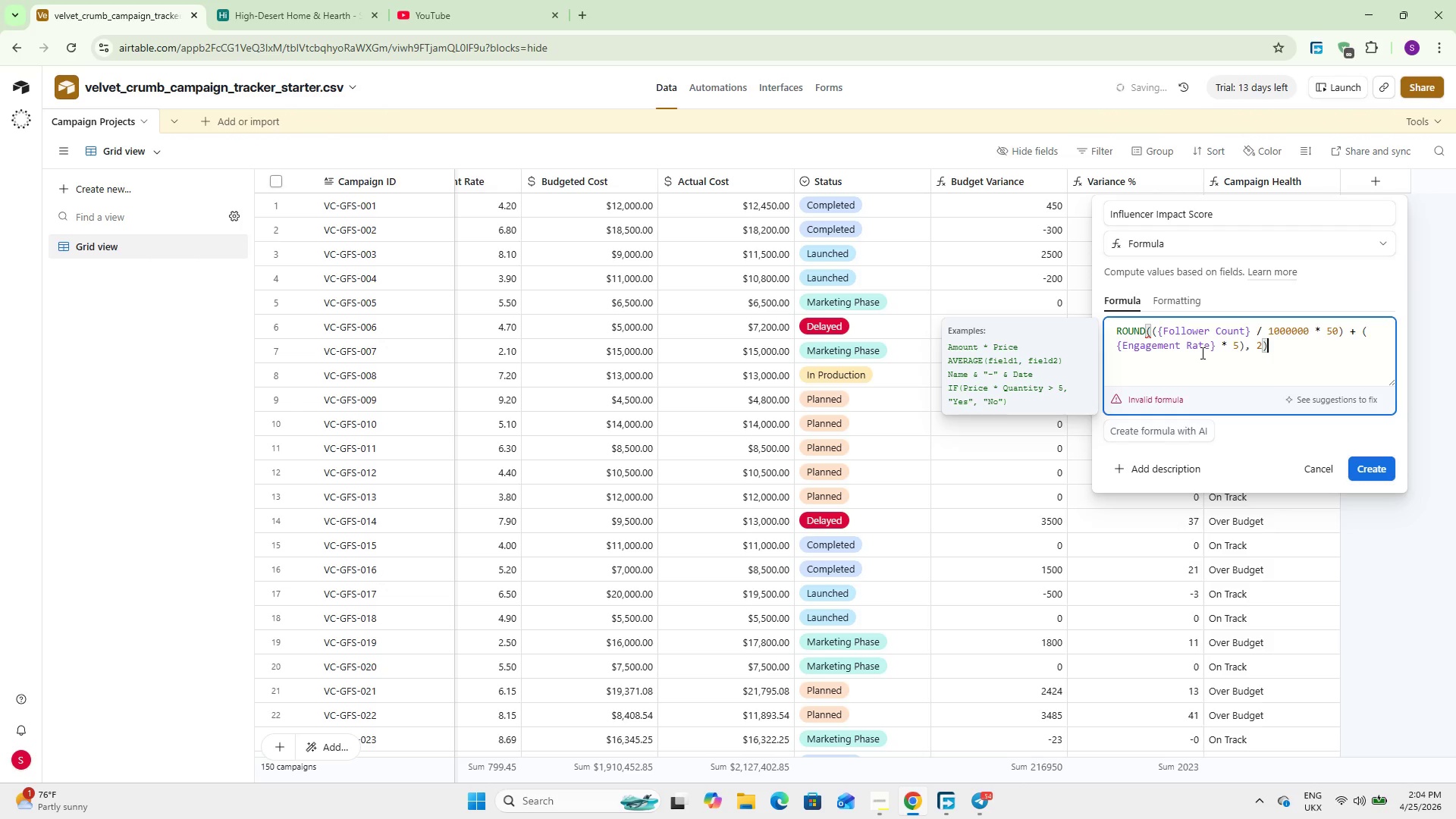 
wait(11.48)
 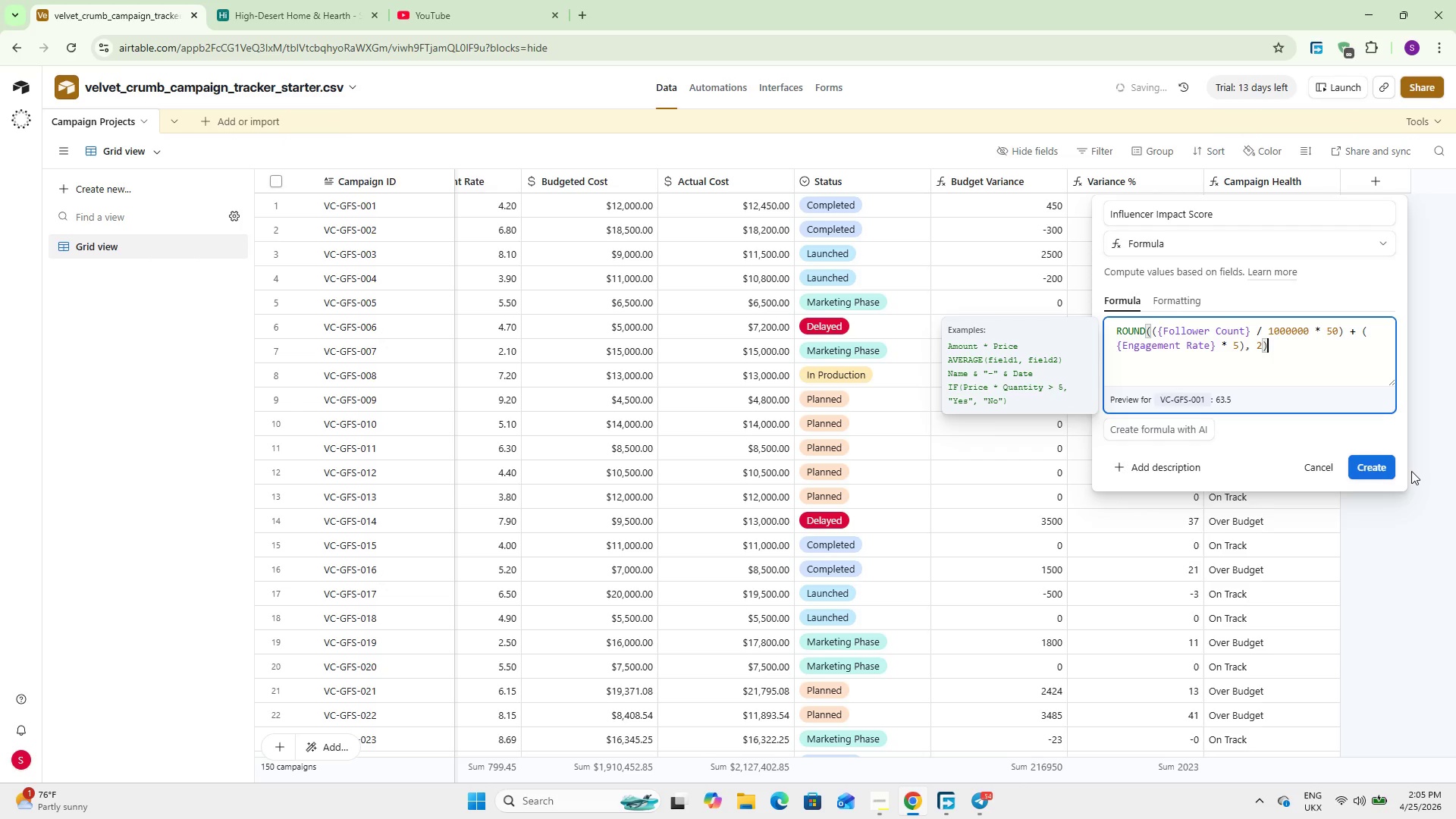 
left_click_drag(start_coordinate=[1096, 777], to_coordinate=[1277, 786])
 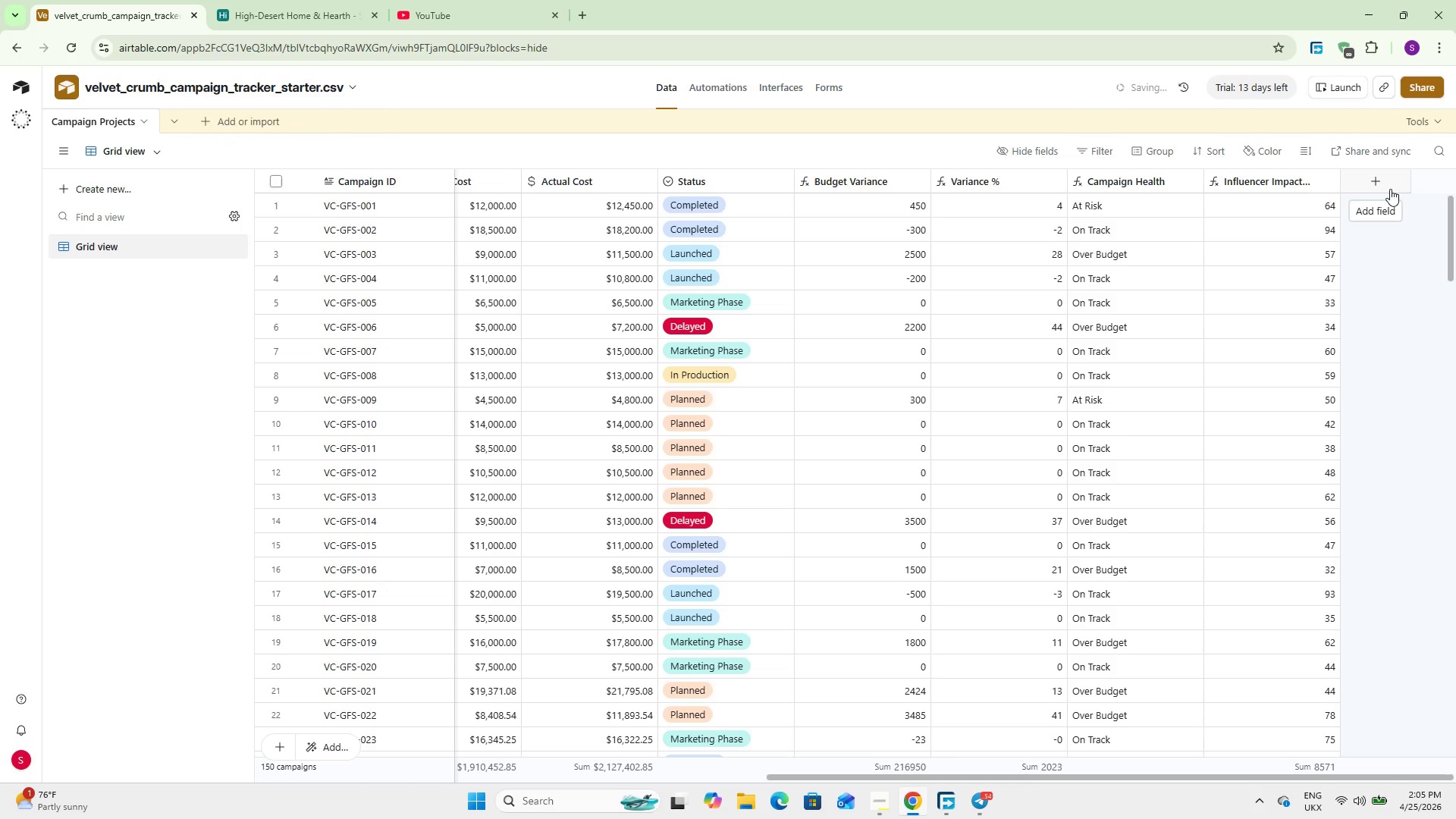 
wait(25.0)
 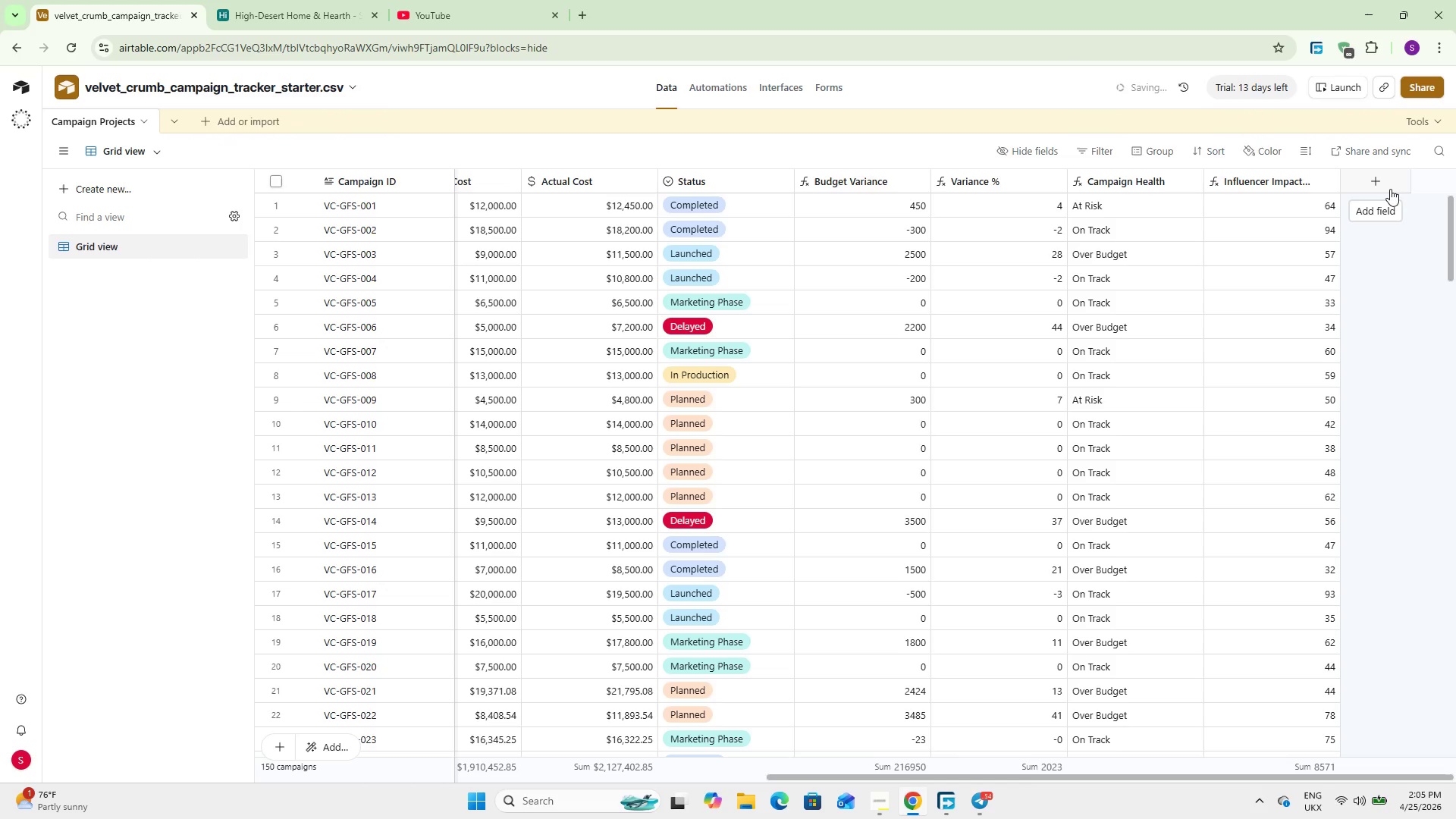 
left_click([1390, 189])
 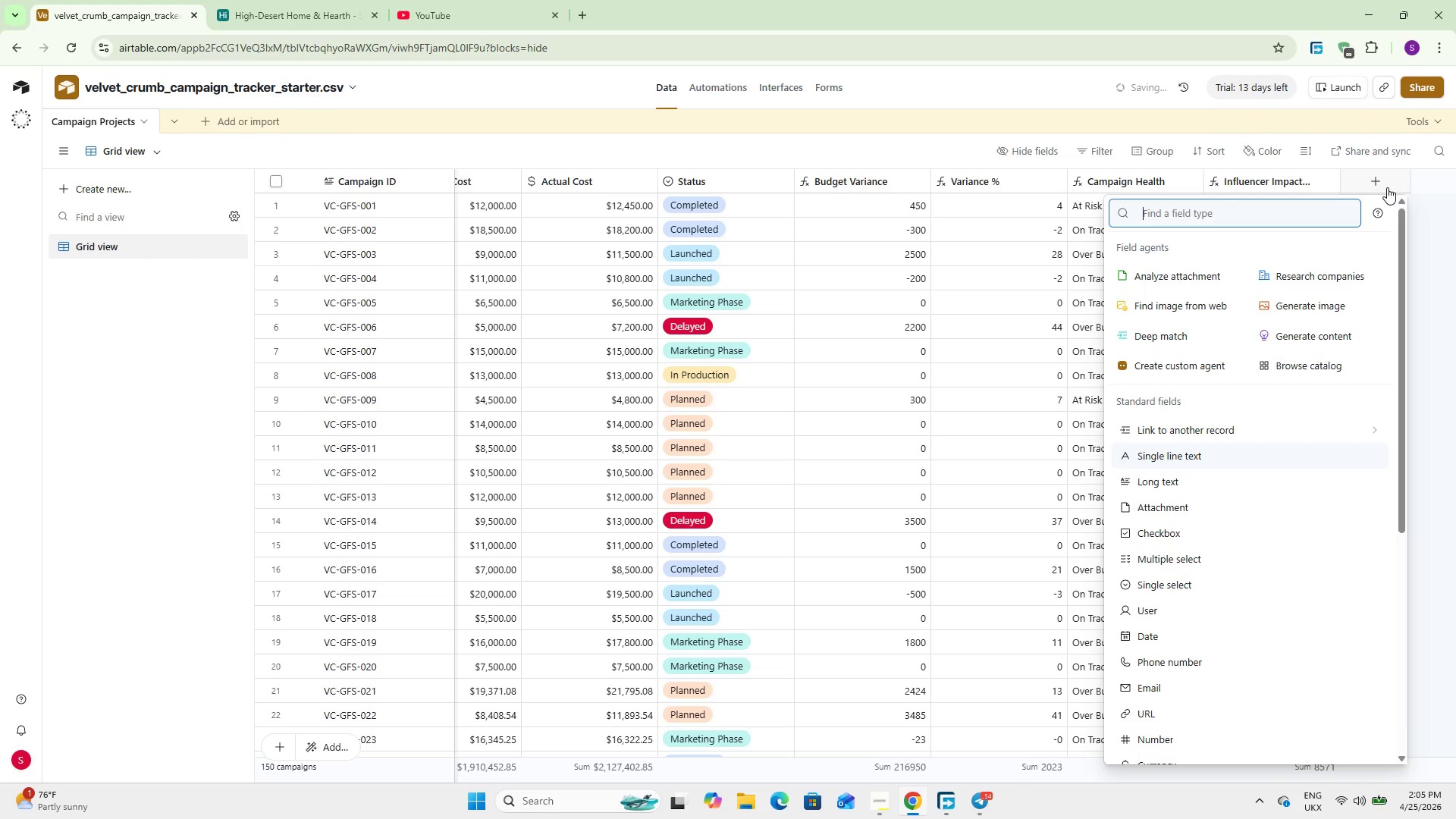 
type(for)
 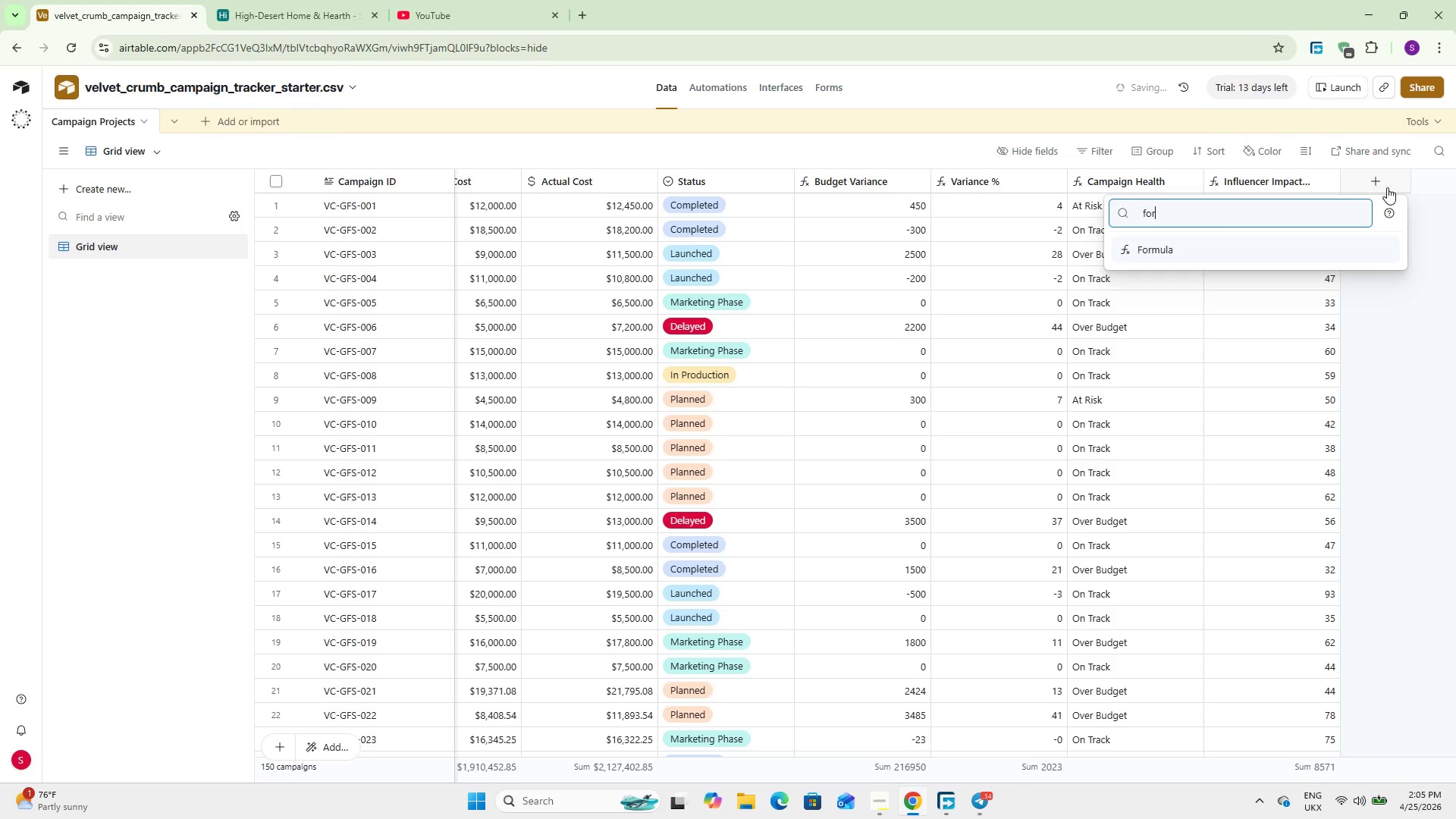 
key(Enter)
 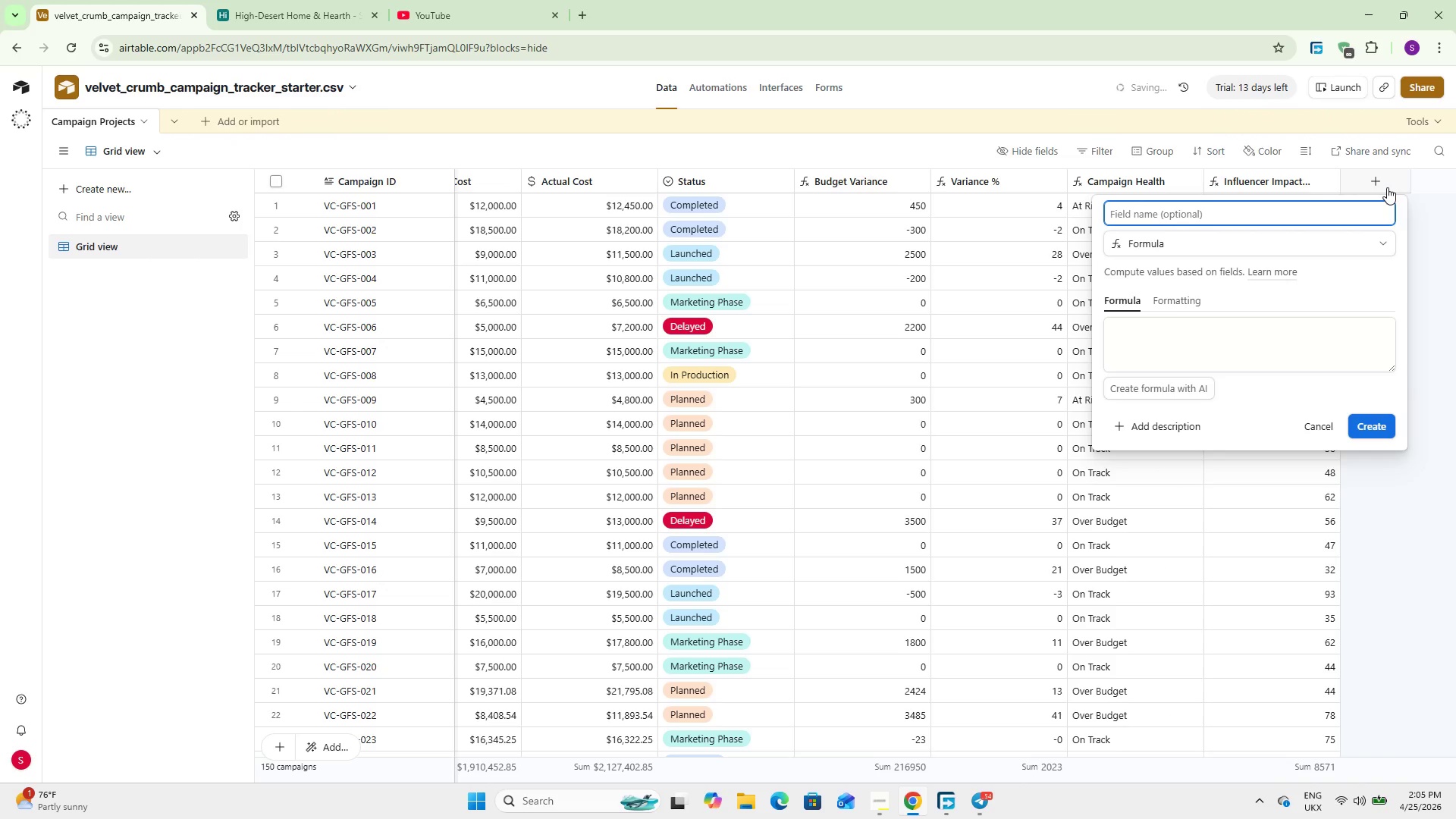 
type(ROI Estimate %)
 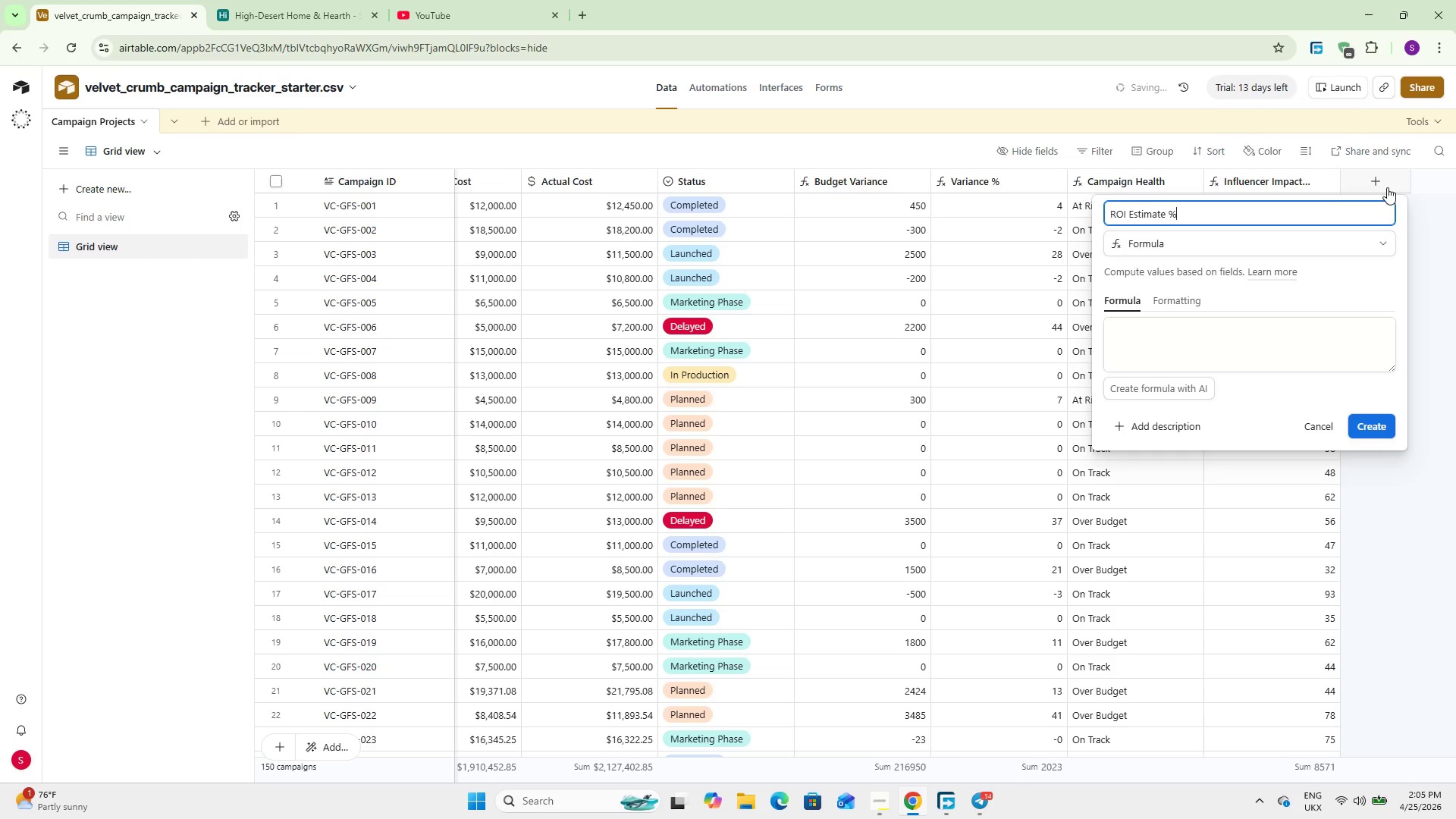 
left_click([1228, 330])
 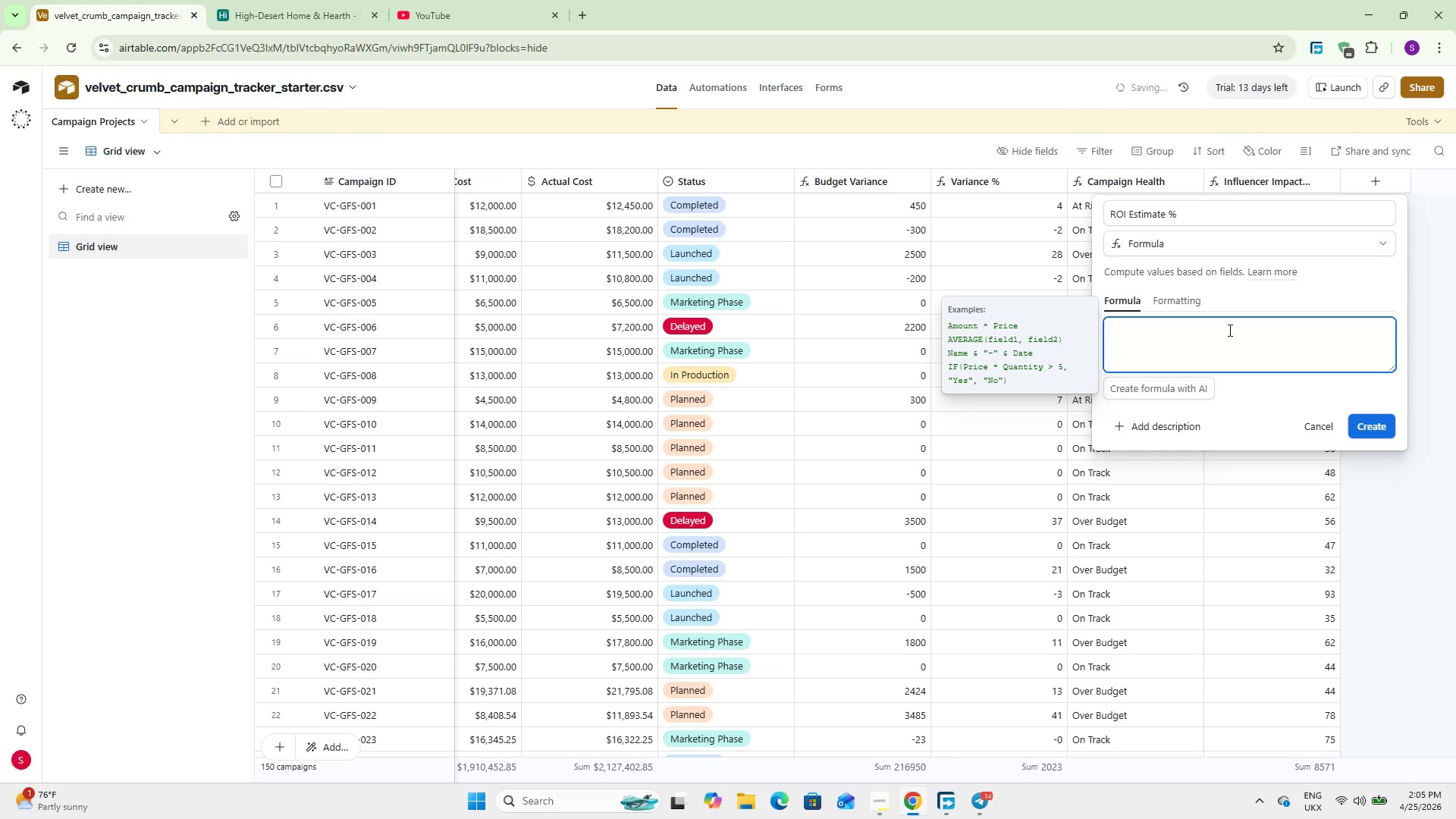 
type(Round)
 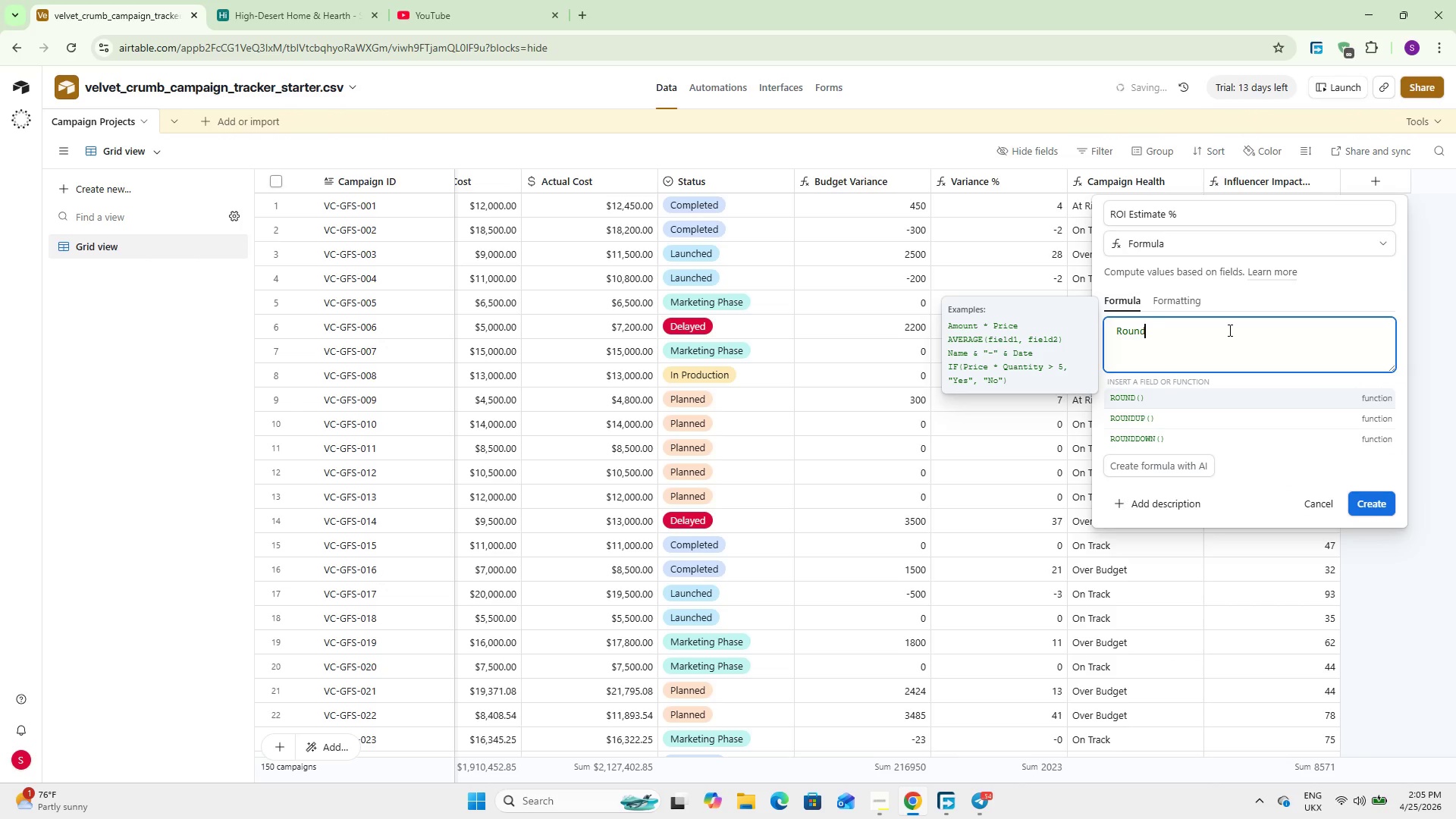 
key(Enter)
 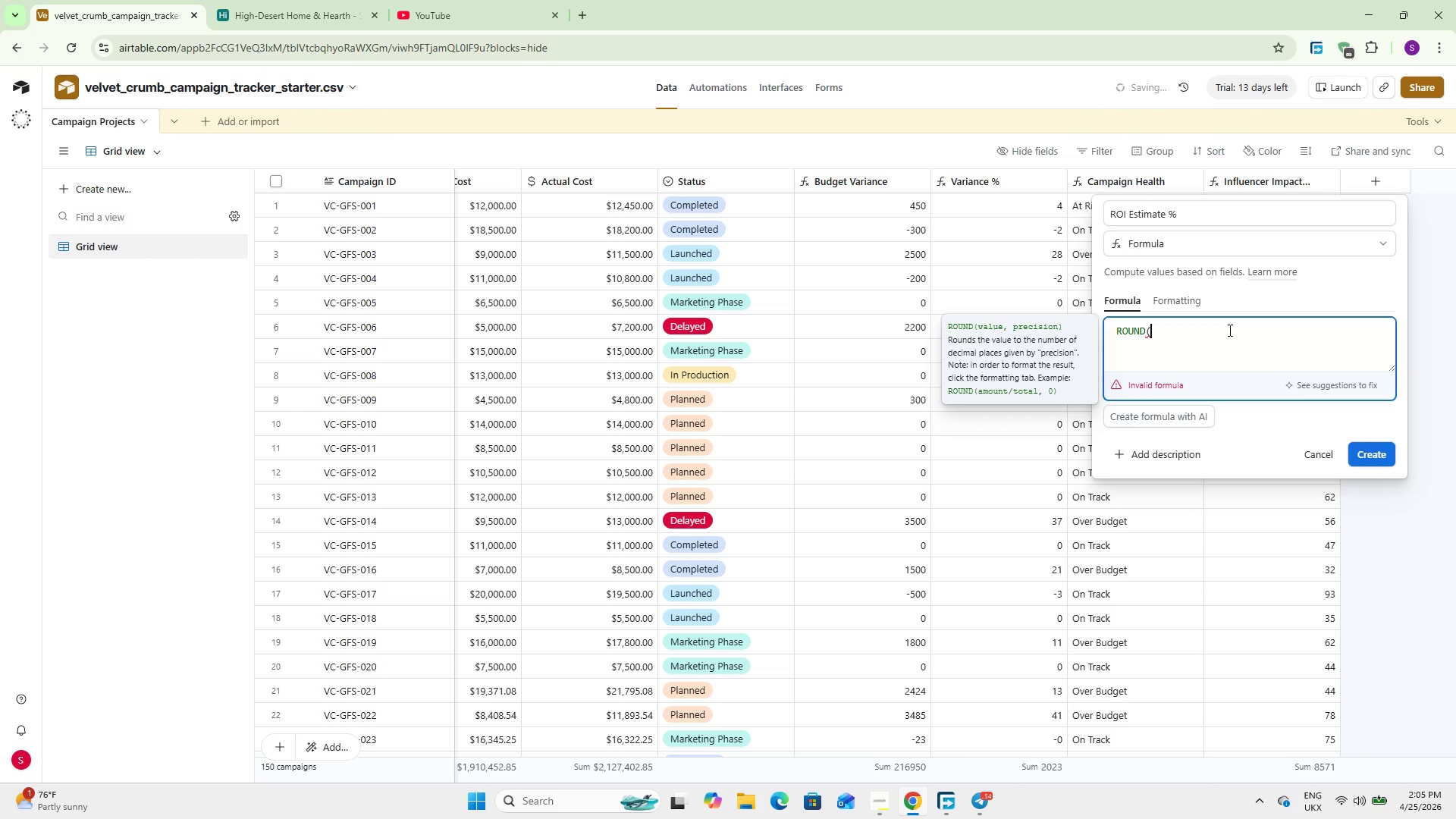 
type(Bud)
 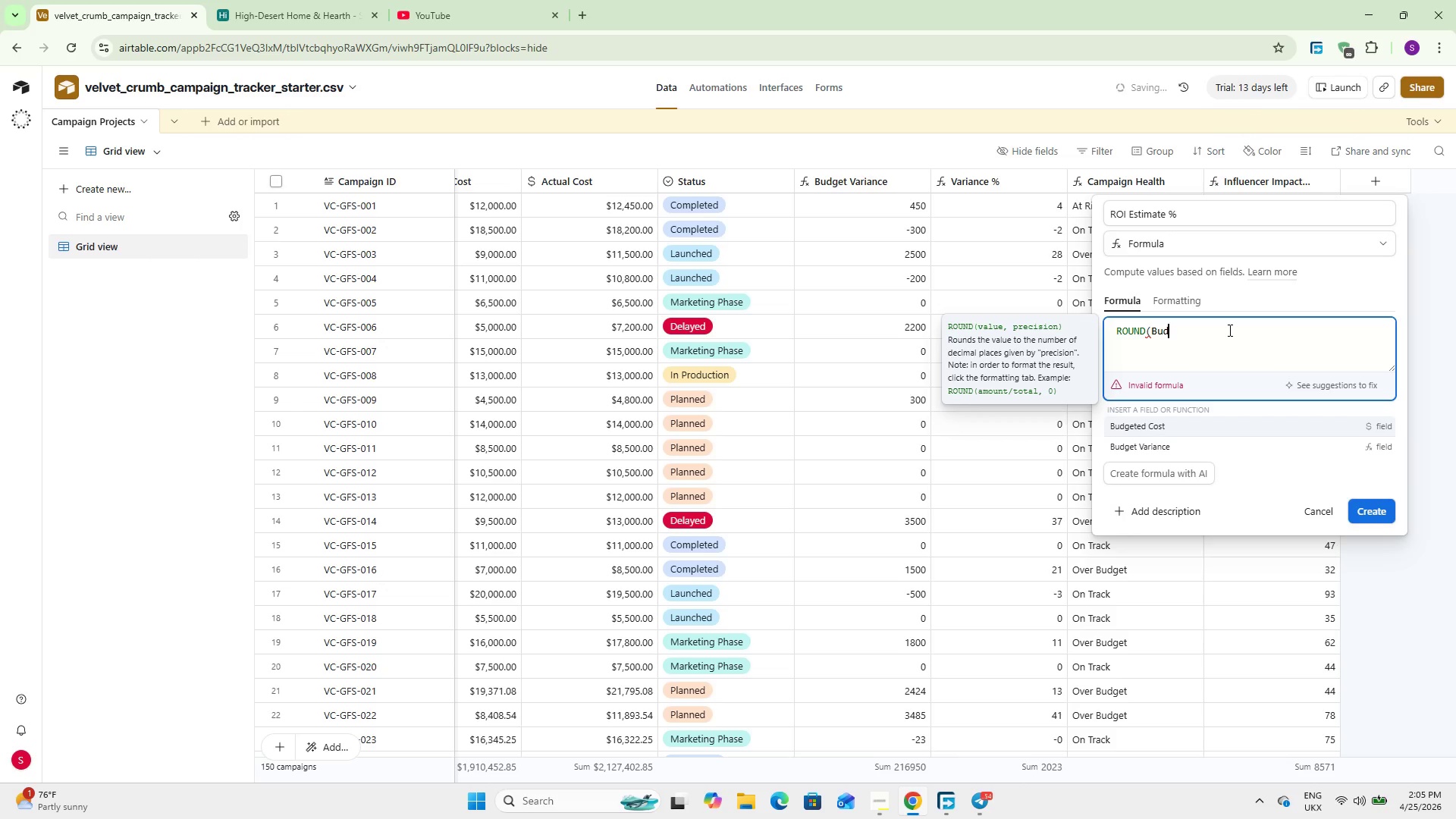 
key(Enter)
 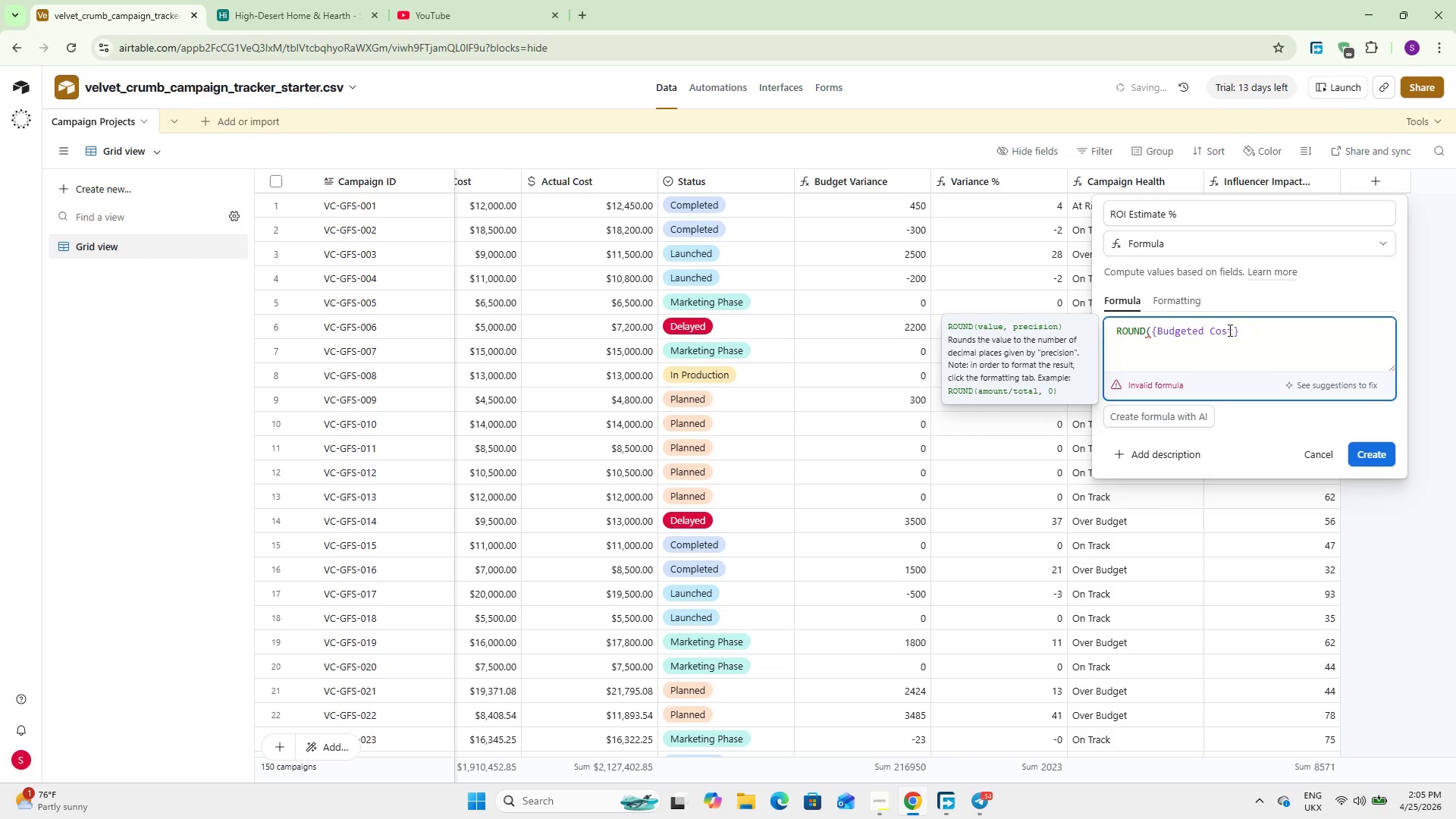 
type( / {Ac)
 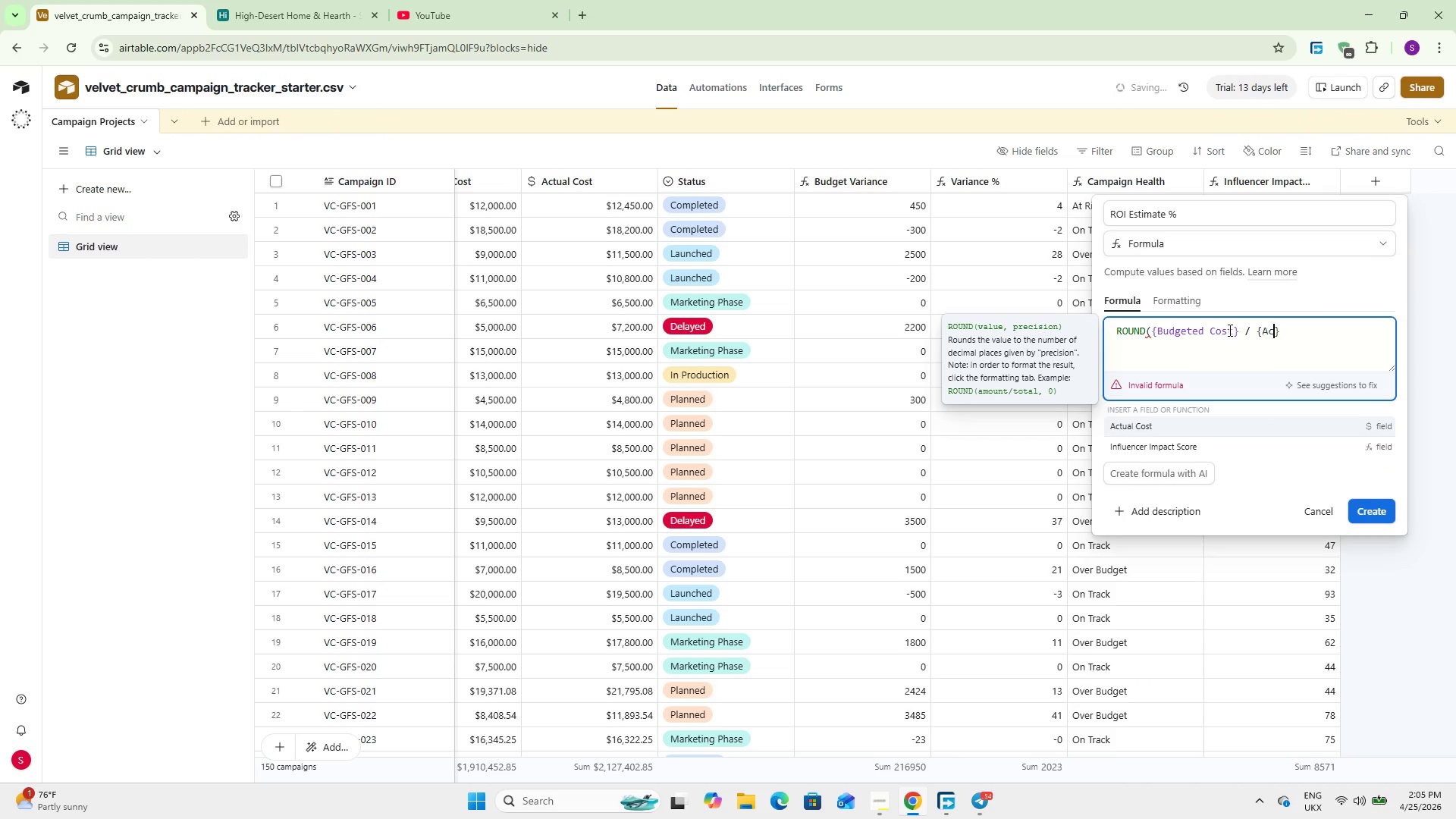 
key(Enter)
 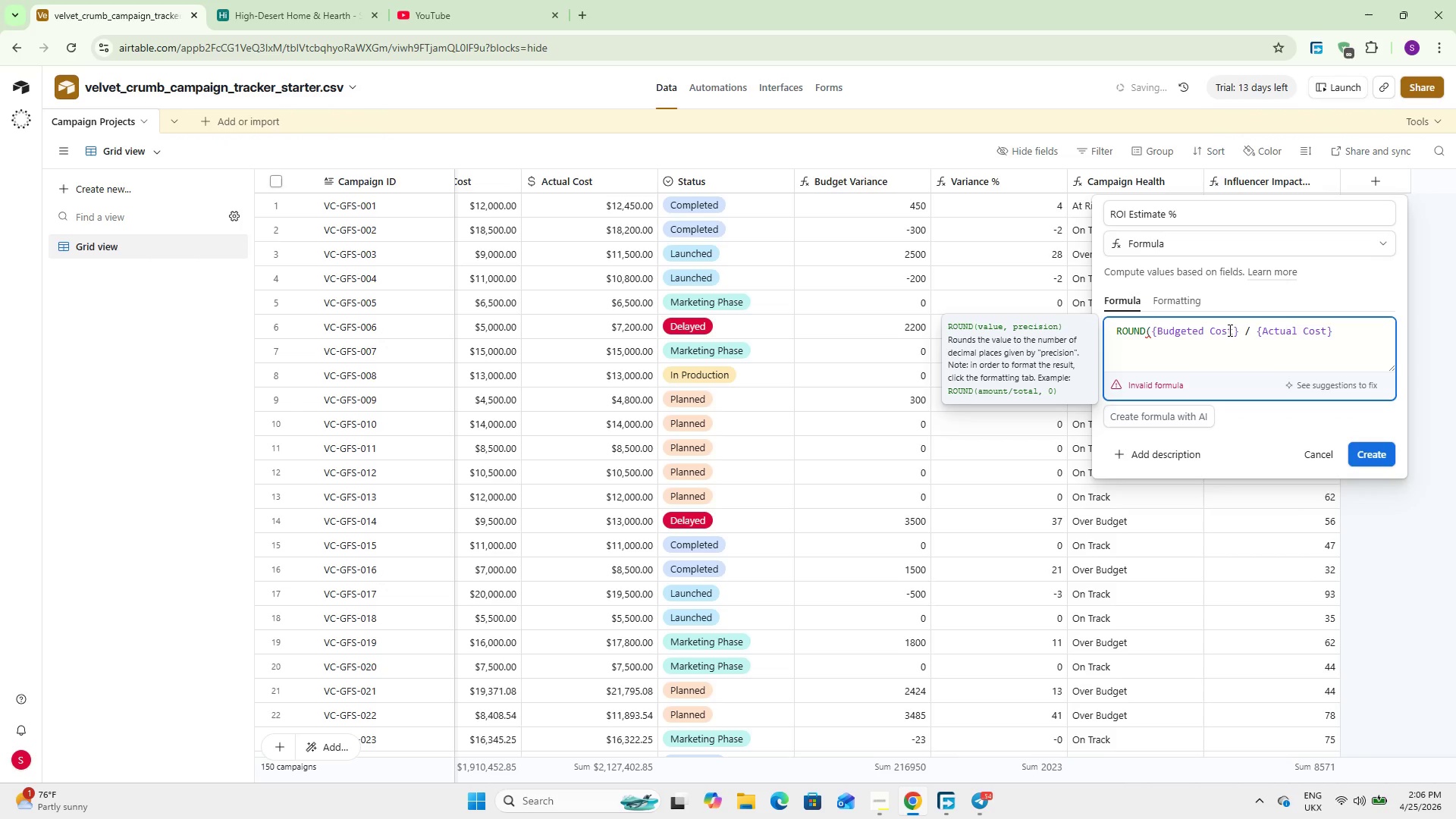 
type( * 100, 2))
 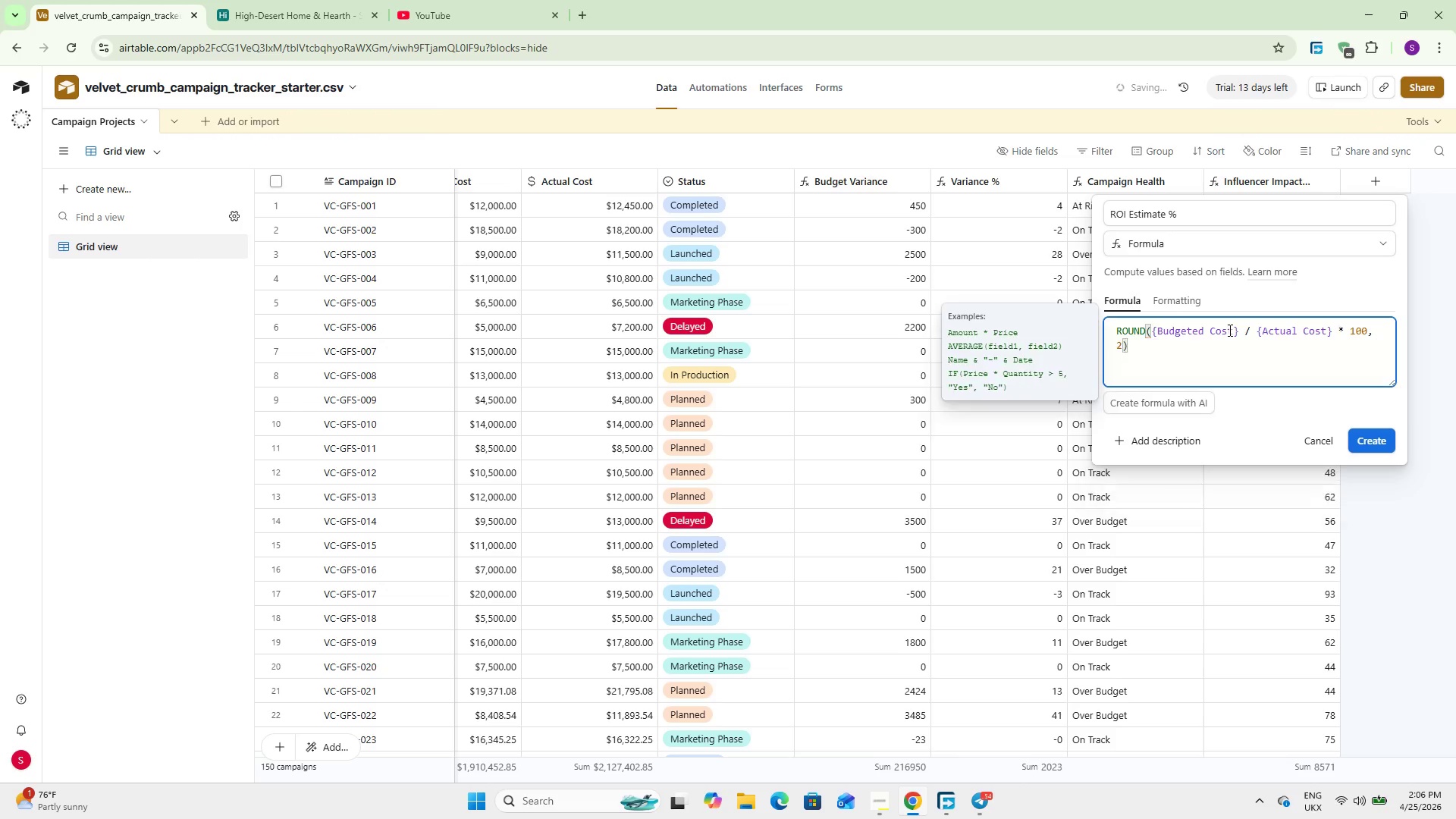 
wait(5.19)
 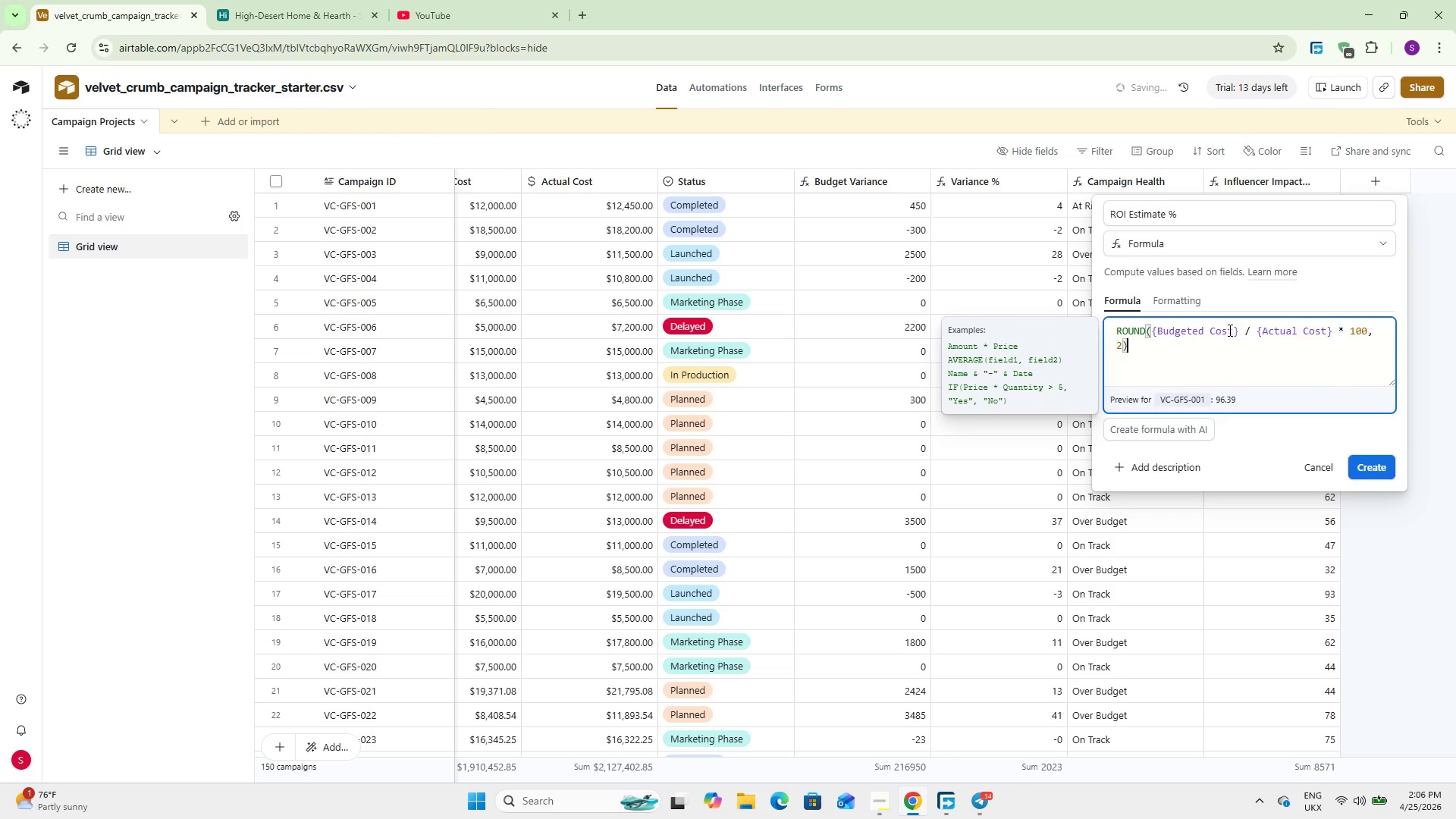 
left_click_drag(start_coordinate=[1018, 777], to_coordinate=[1214, 774])
 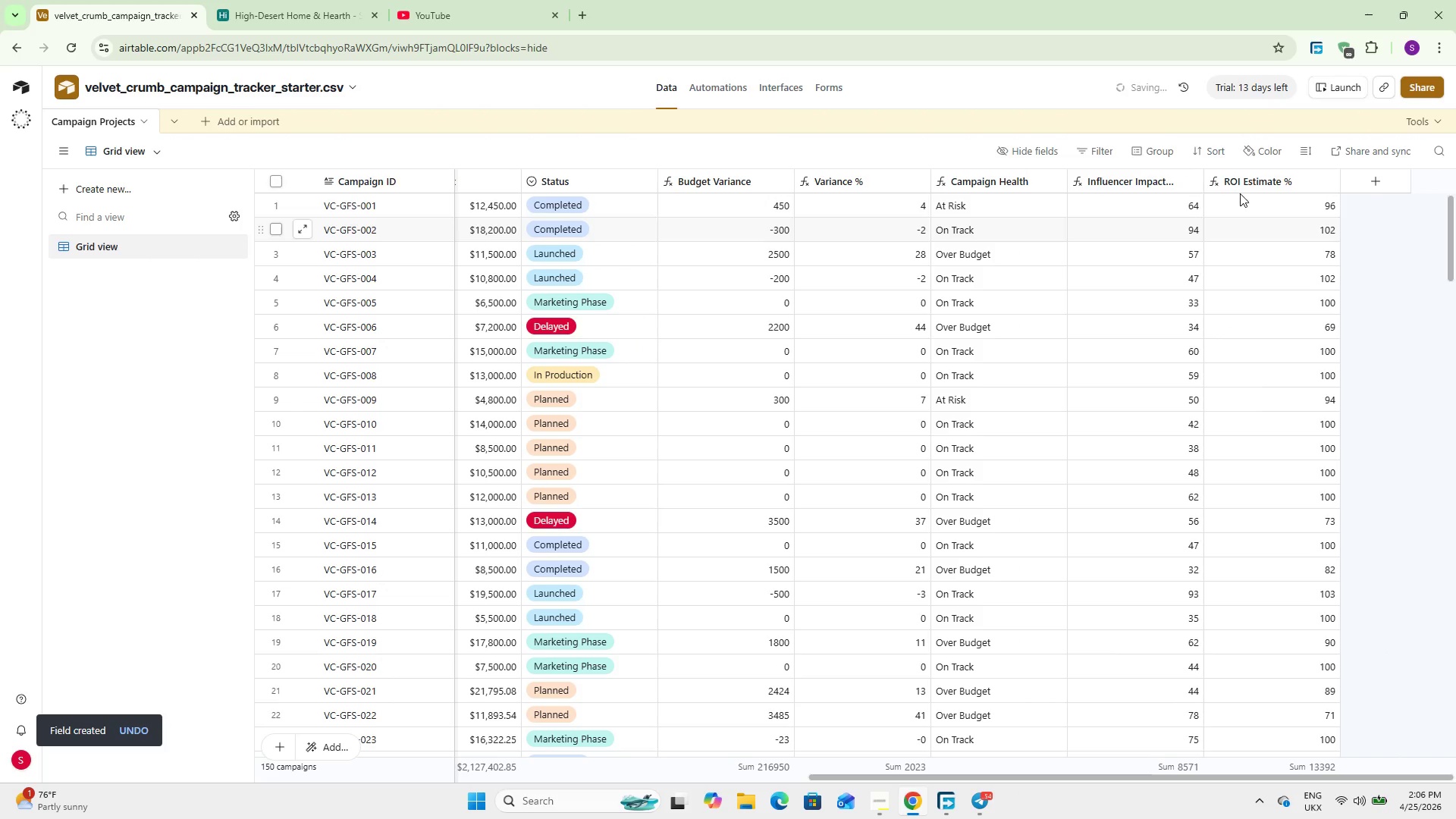 
double_click([1263, 174])
 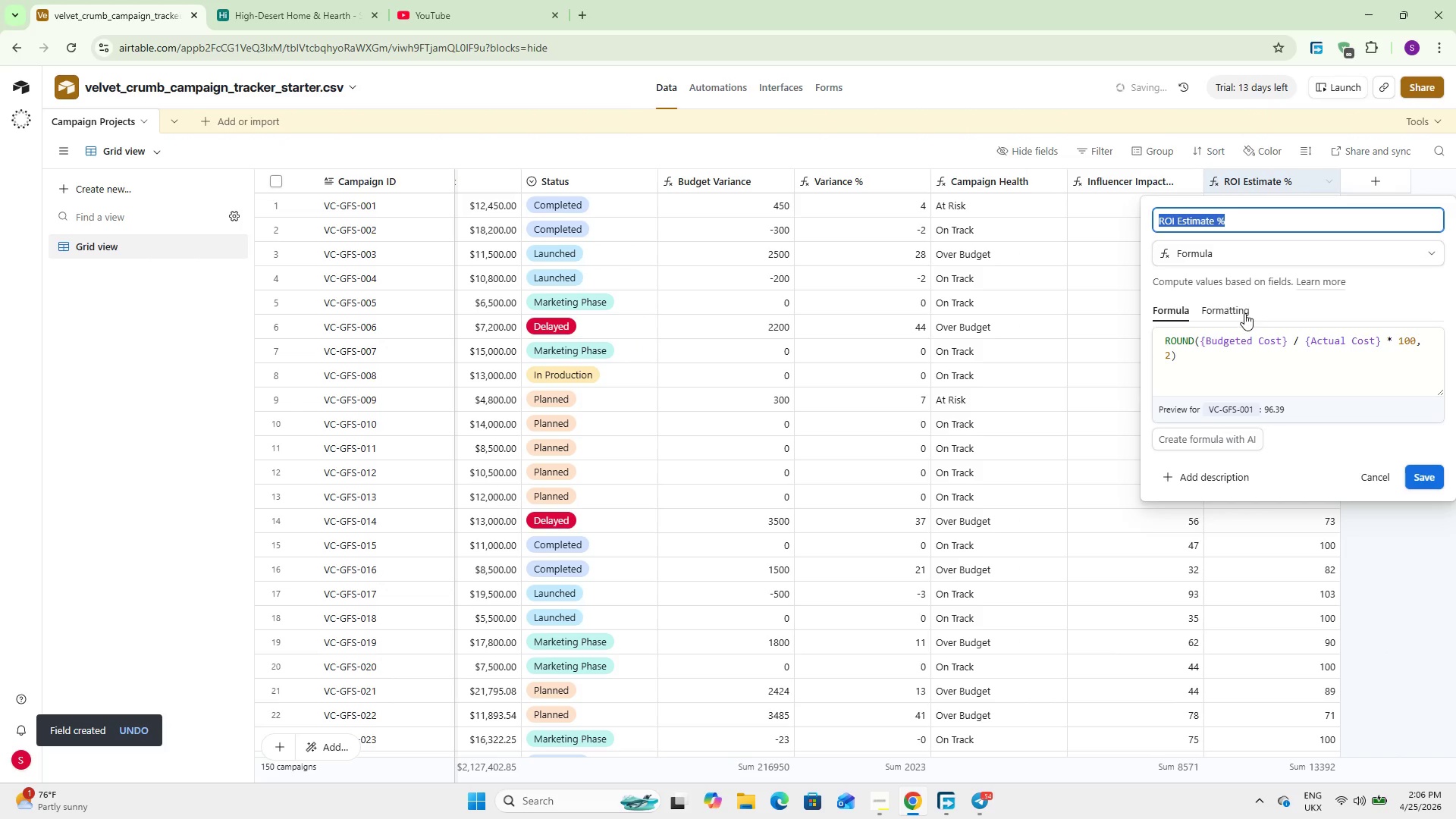 
left_click([1244, 313])
 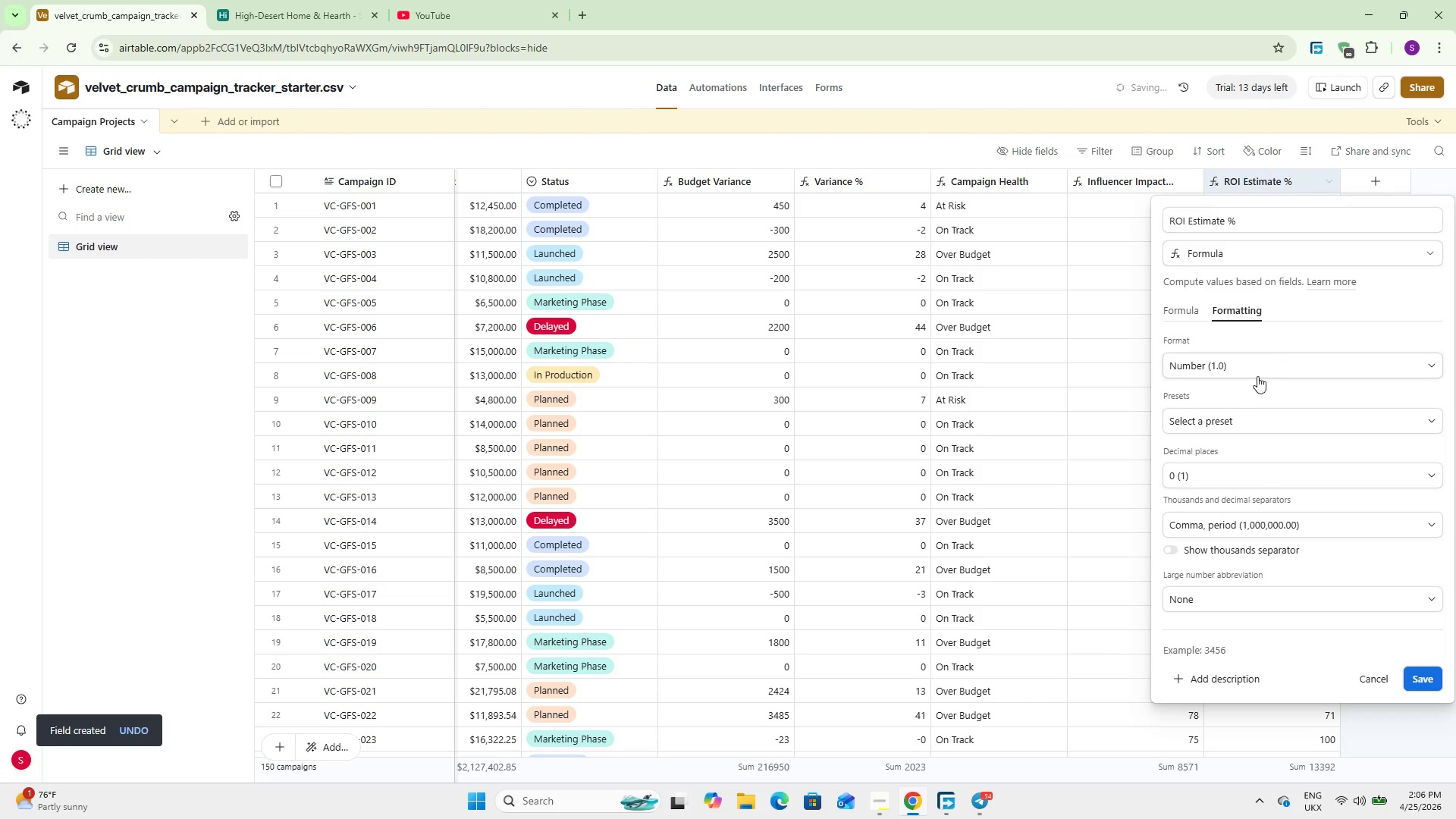 
left_click([1263, 370])
 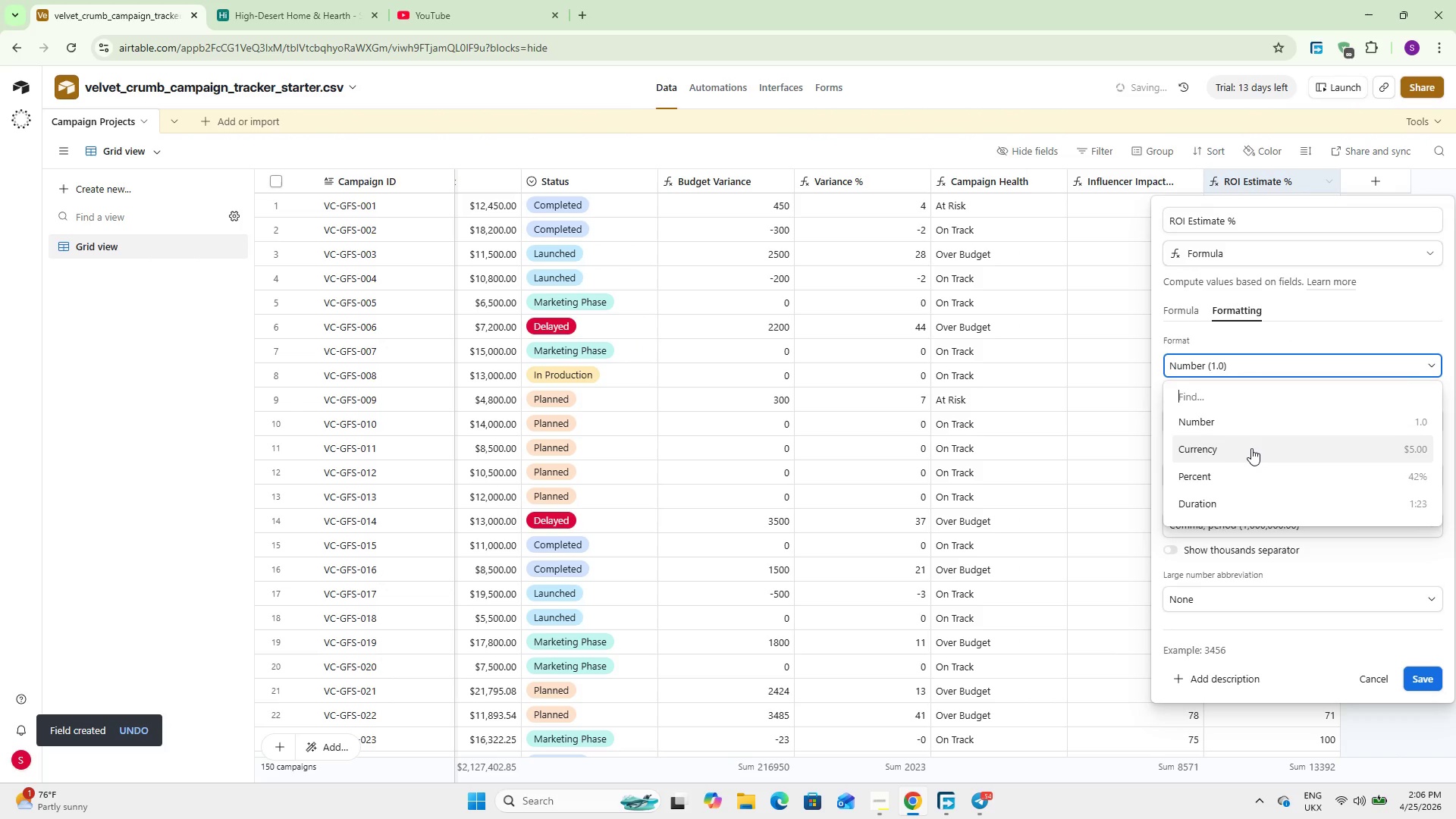 
left_click([1251, 448])
 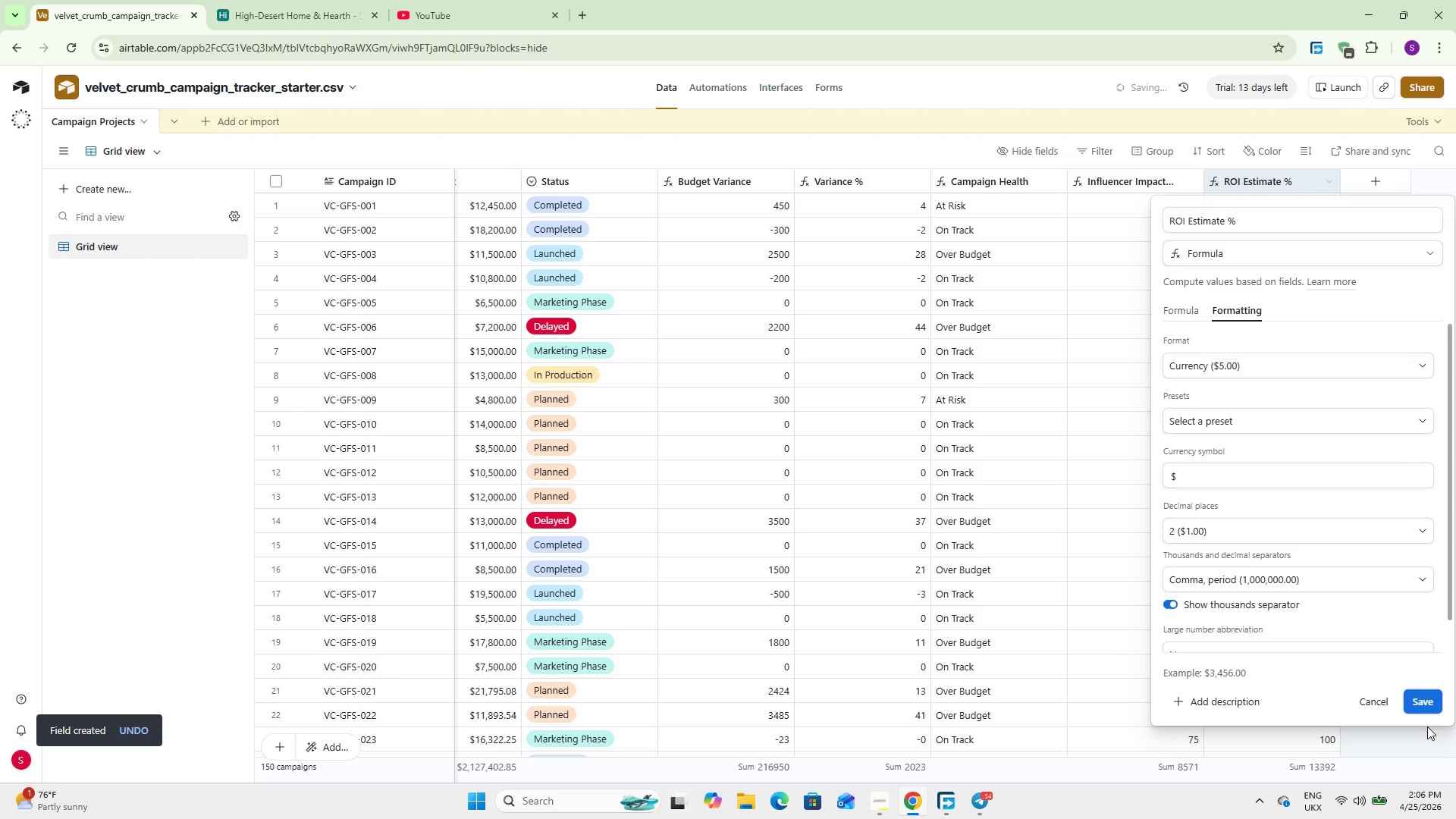 
left_click([1429, 701])
 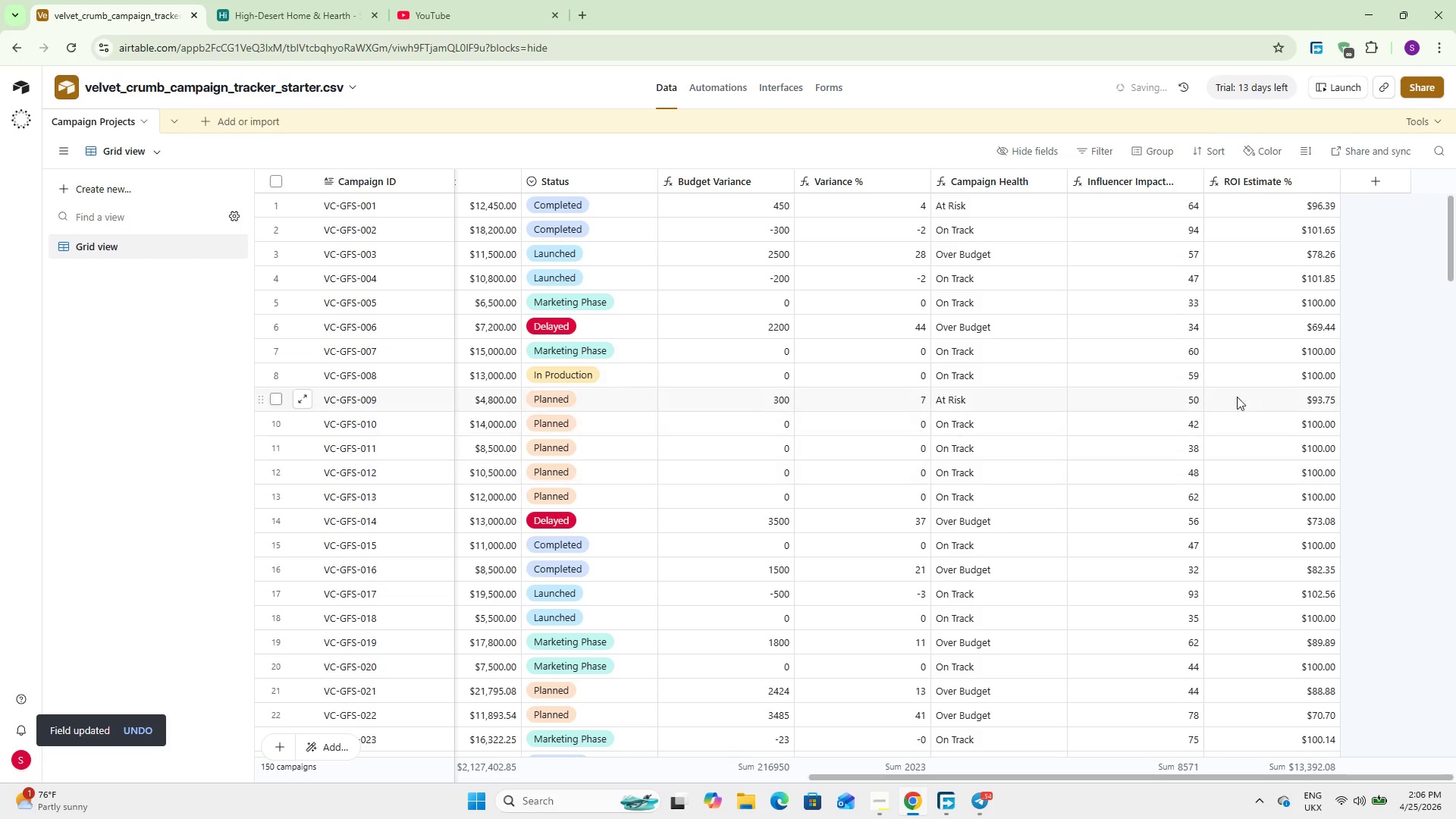 
double_click([1264, 184])
 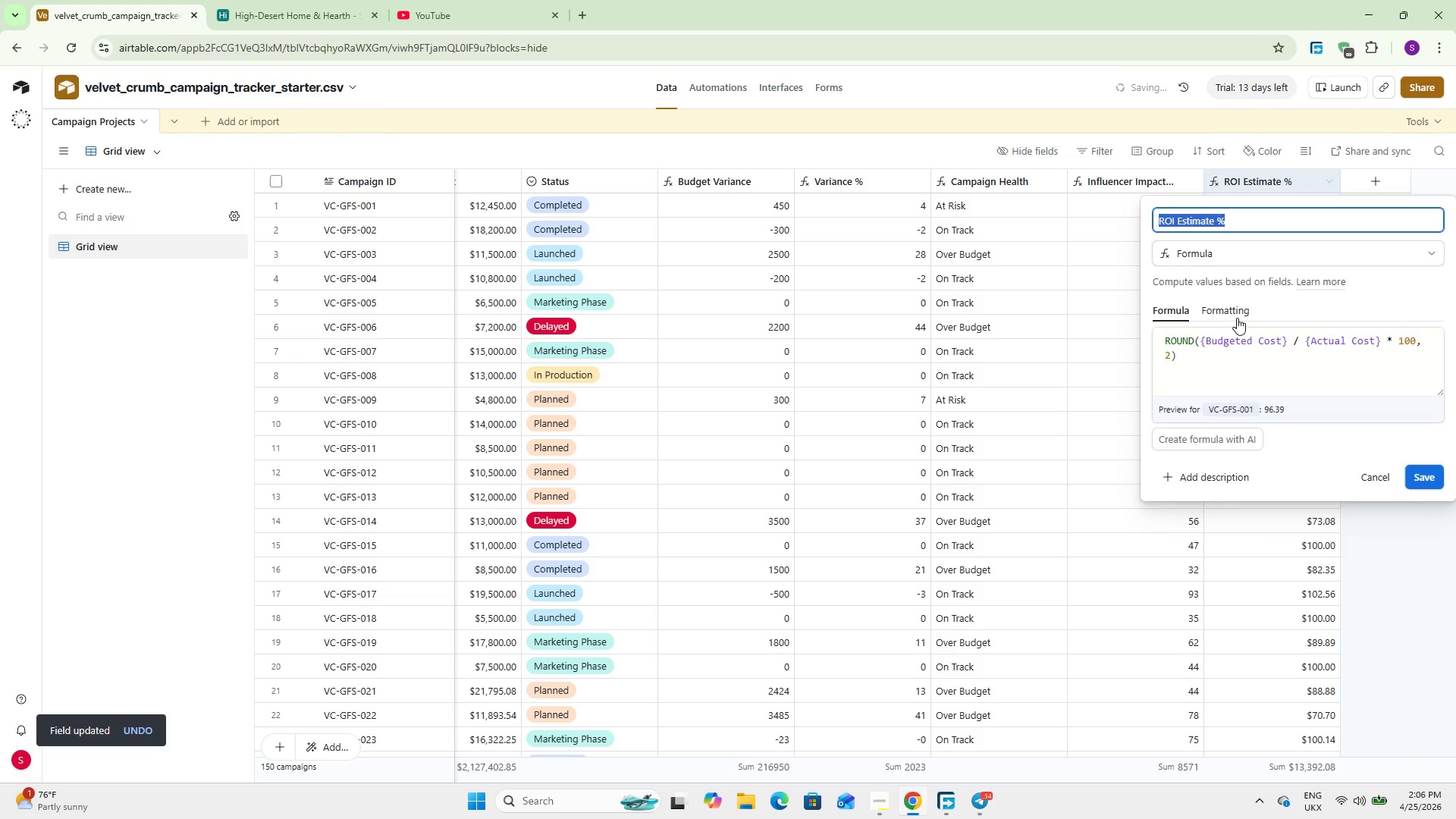 
left_click([1238, 308])
 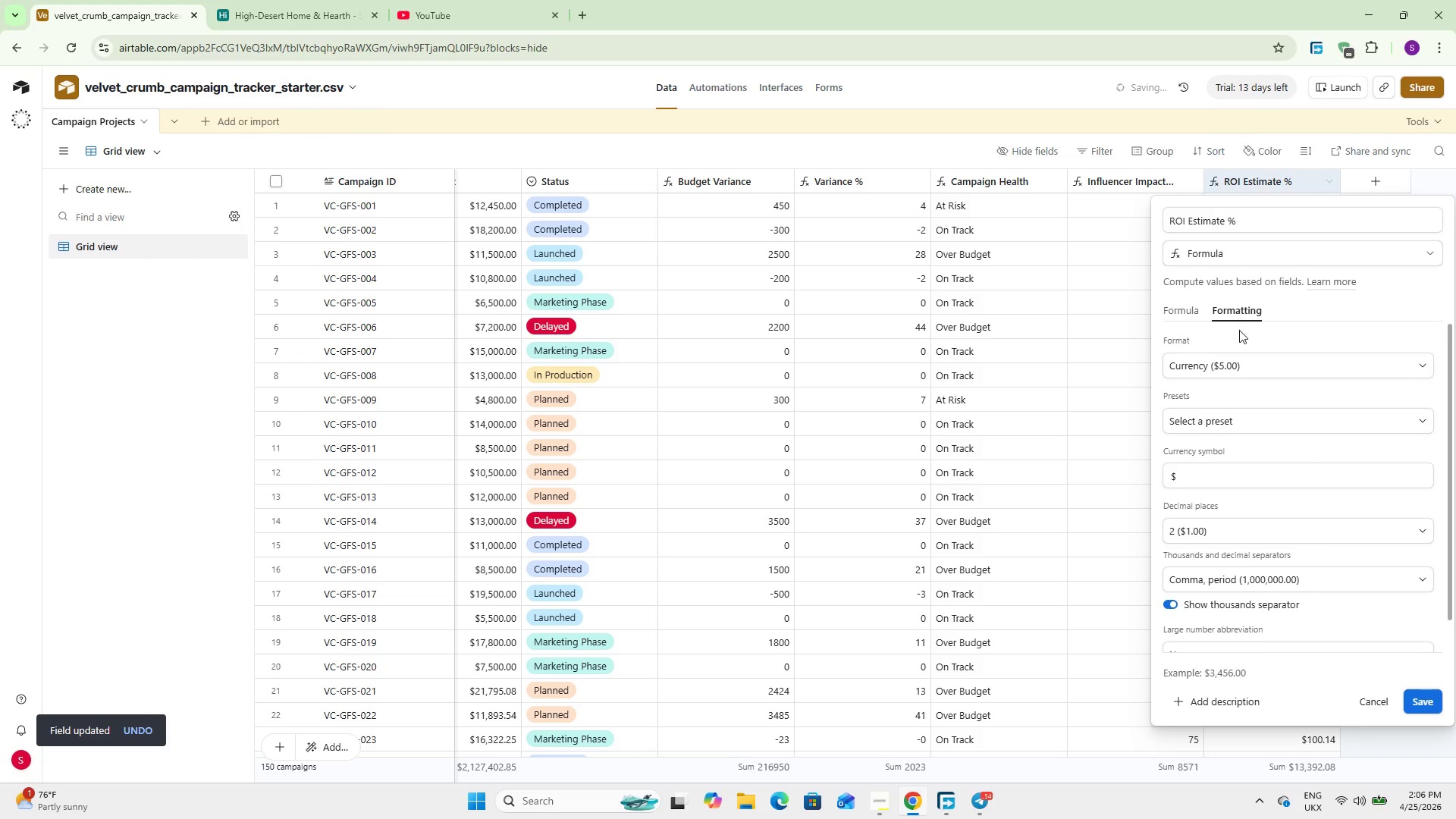 
left_click([1238, 359])
 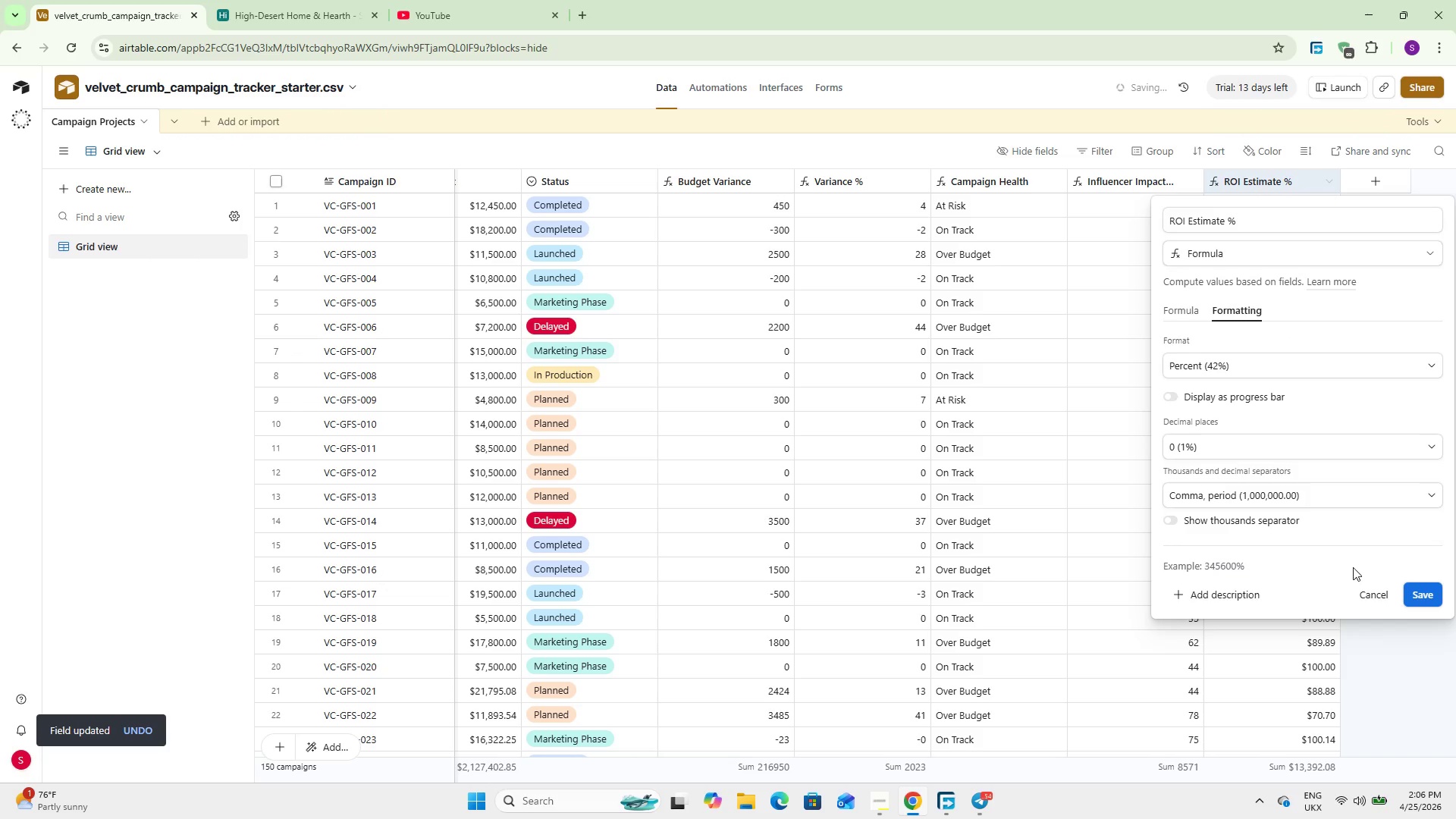 
left_click([1419, 593])
 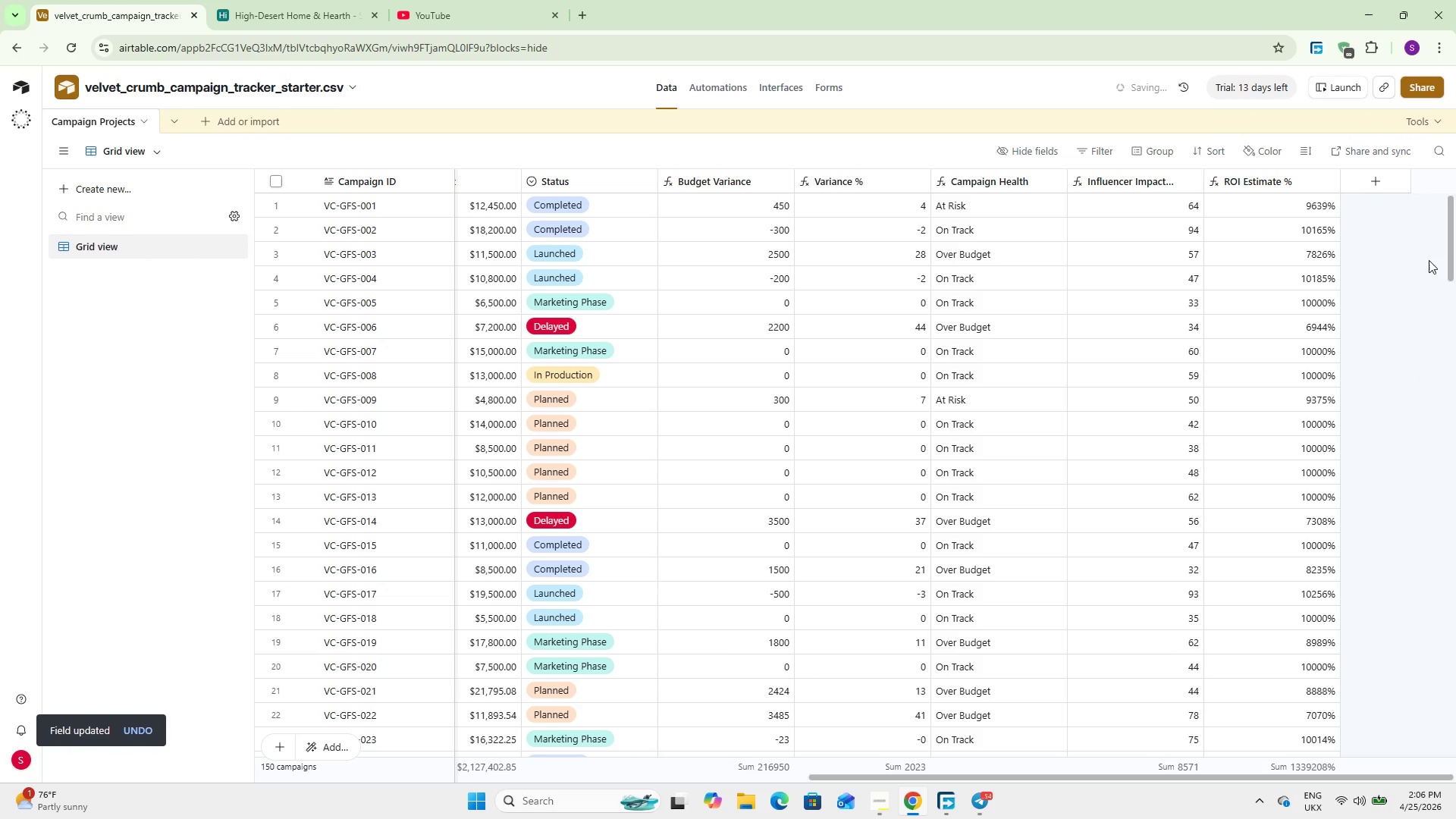 
wait(11.76)
 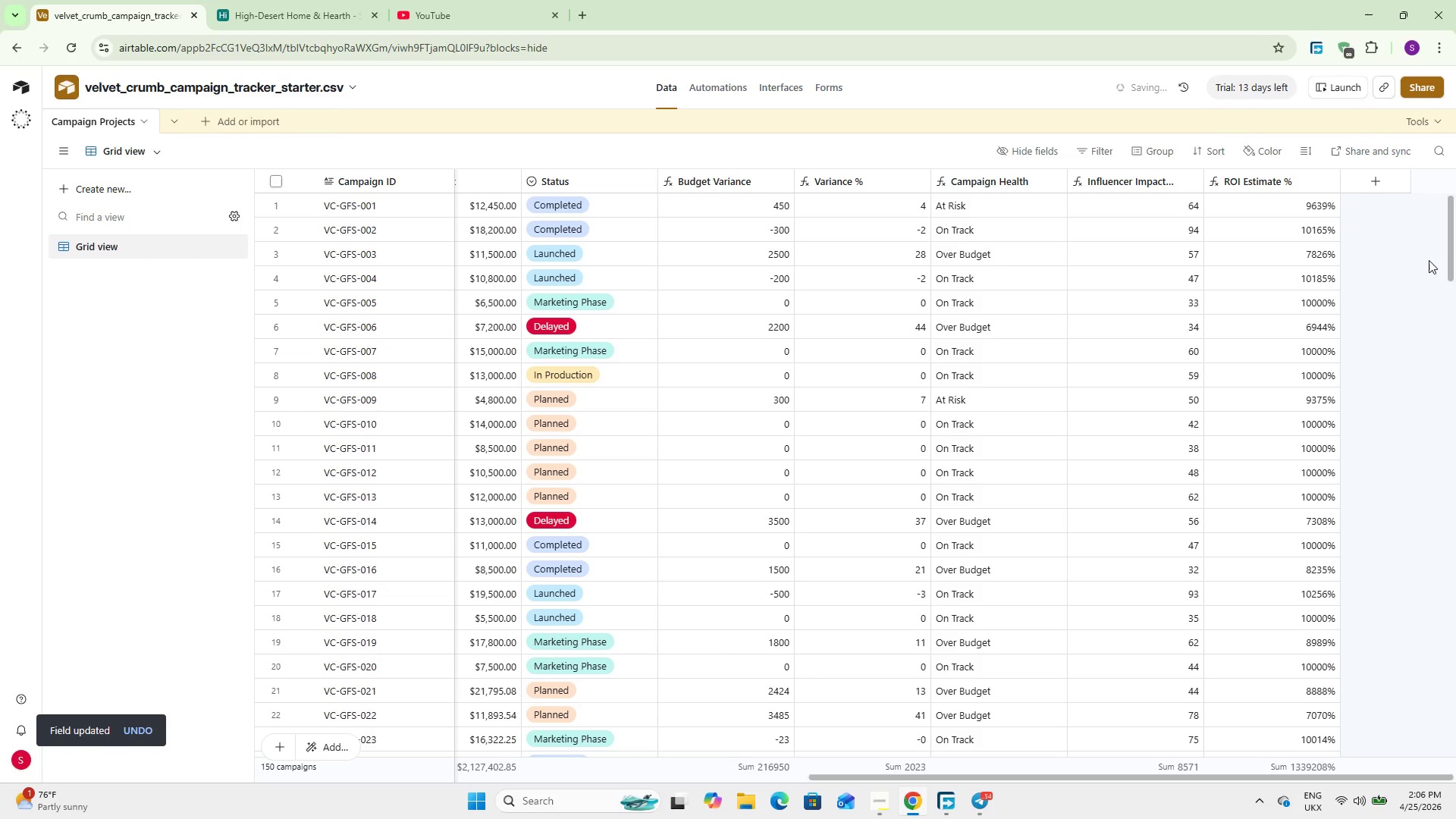 
scroll: coordinate [1319, 344], scroll_direction: down, amount: 7.0
 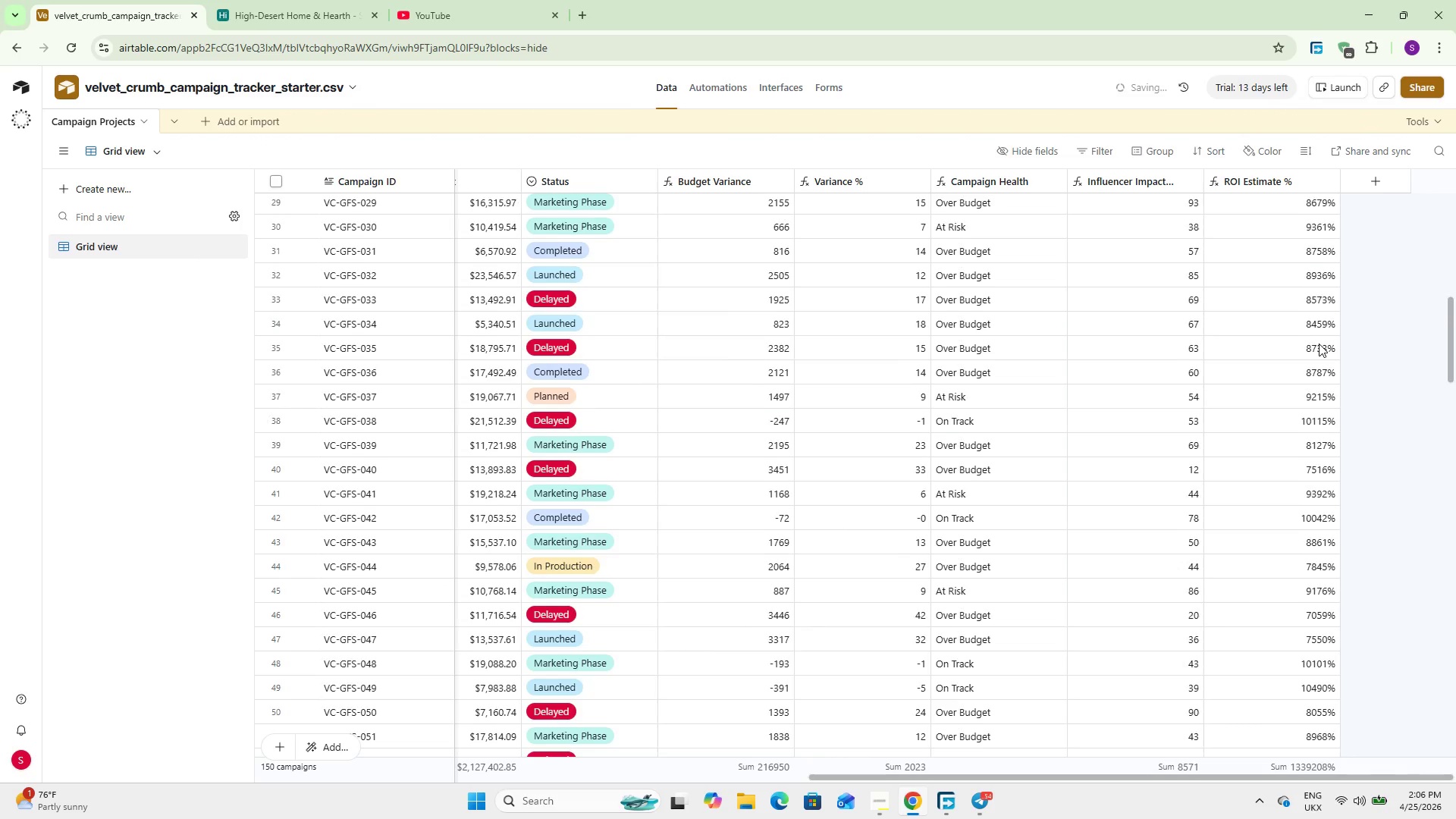 
scroll: coordinate [1319, 344], scroll_direction: up, amount: 17.0
 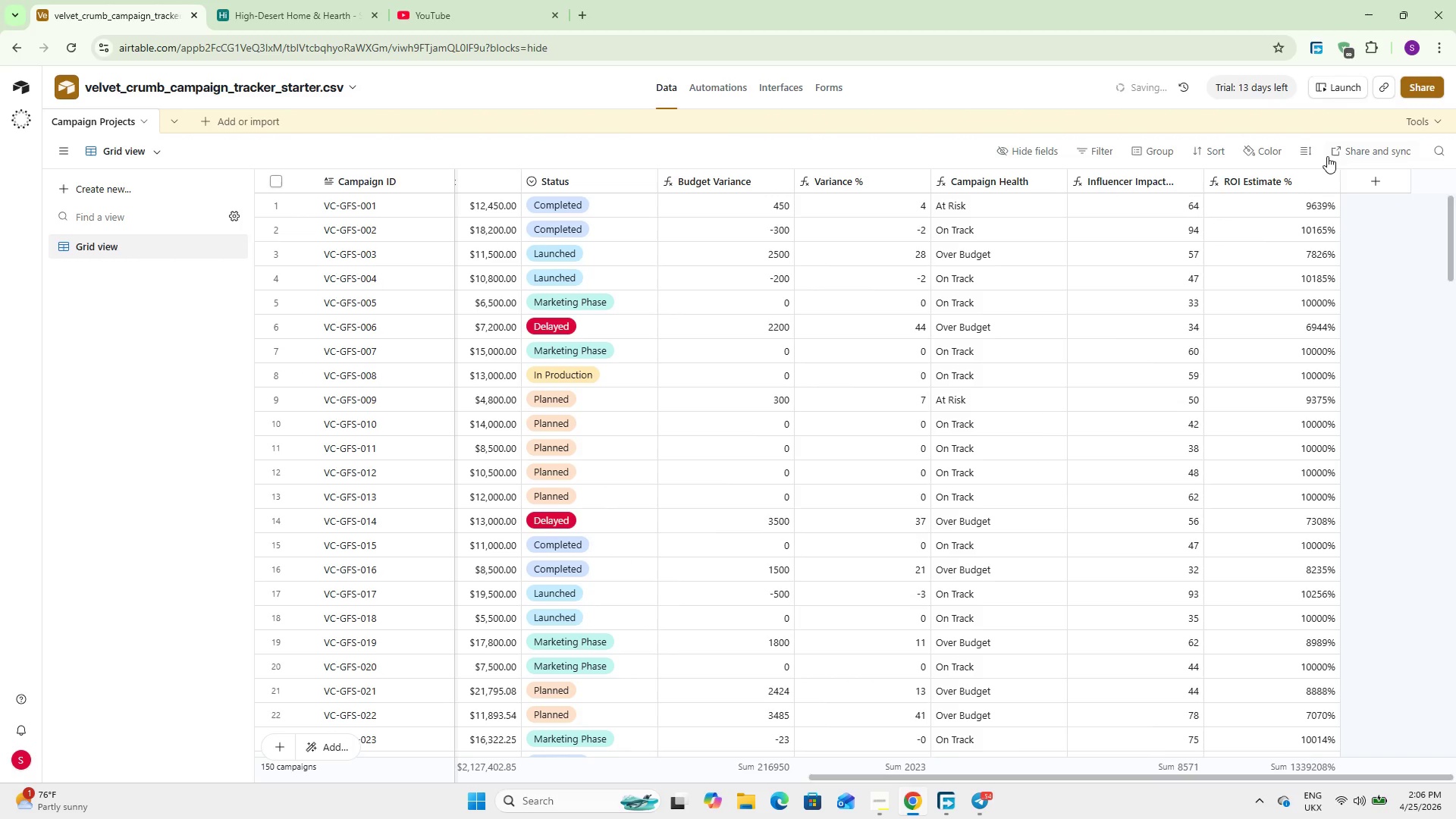 
double_click([1307, 174])
 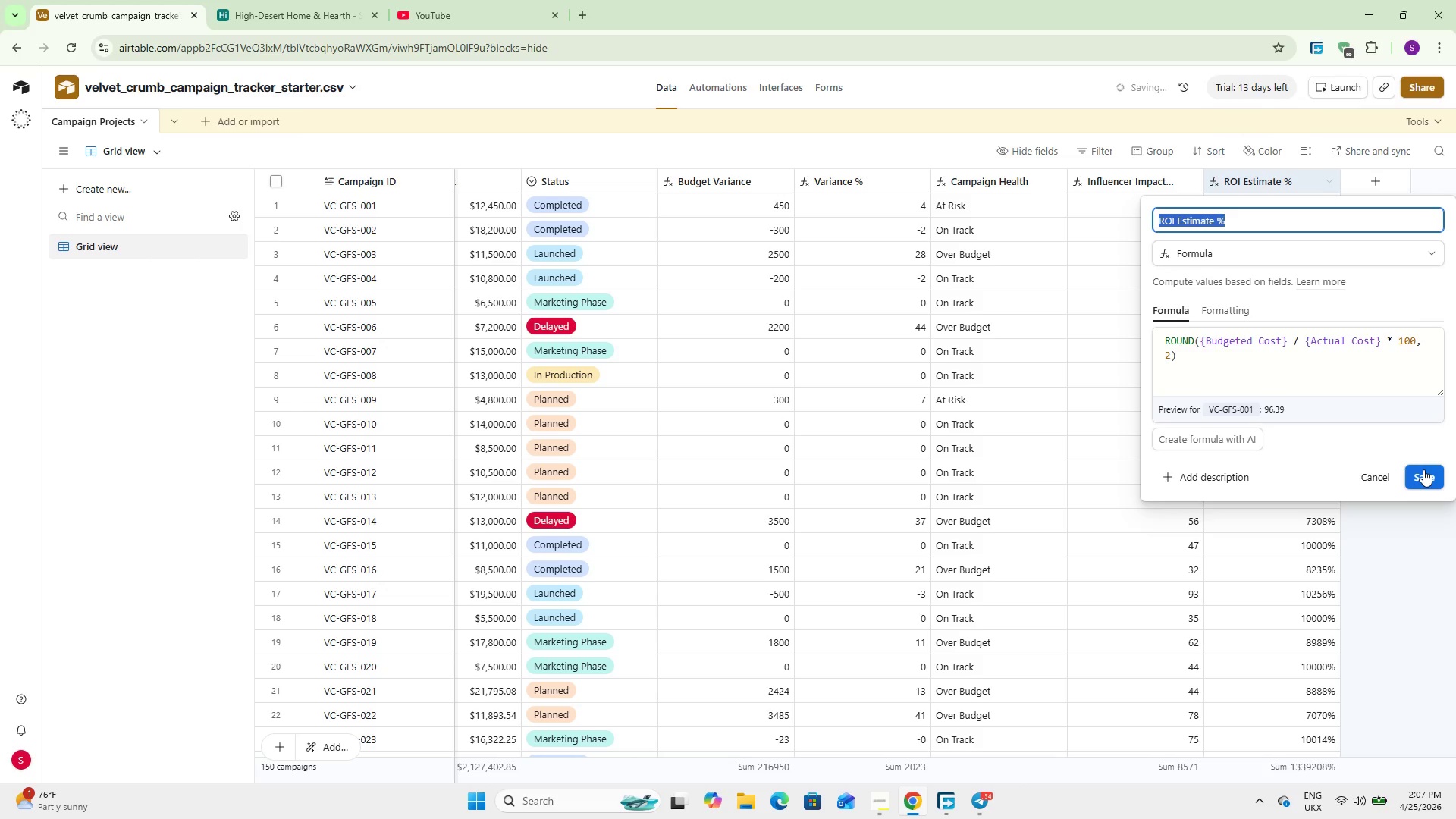 
wait(32.64)
 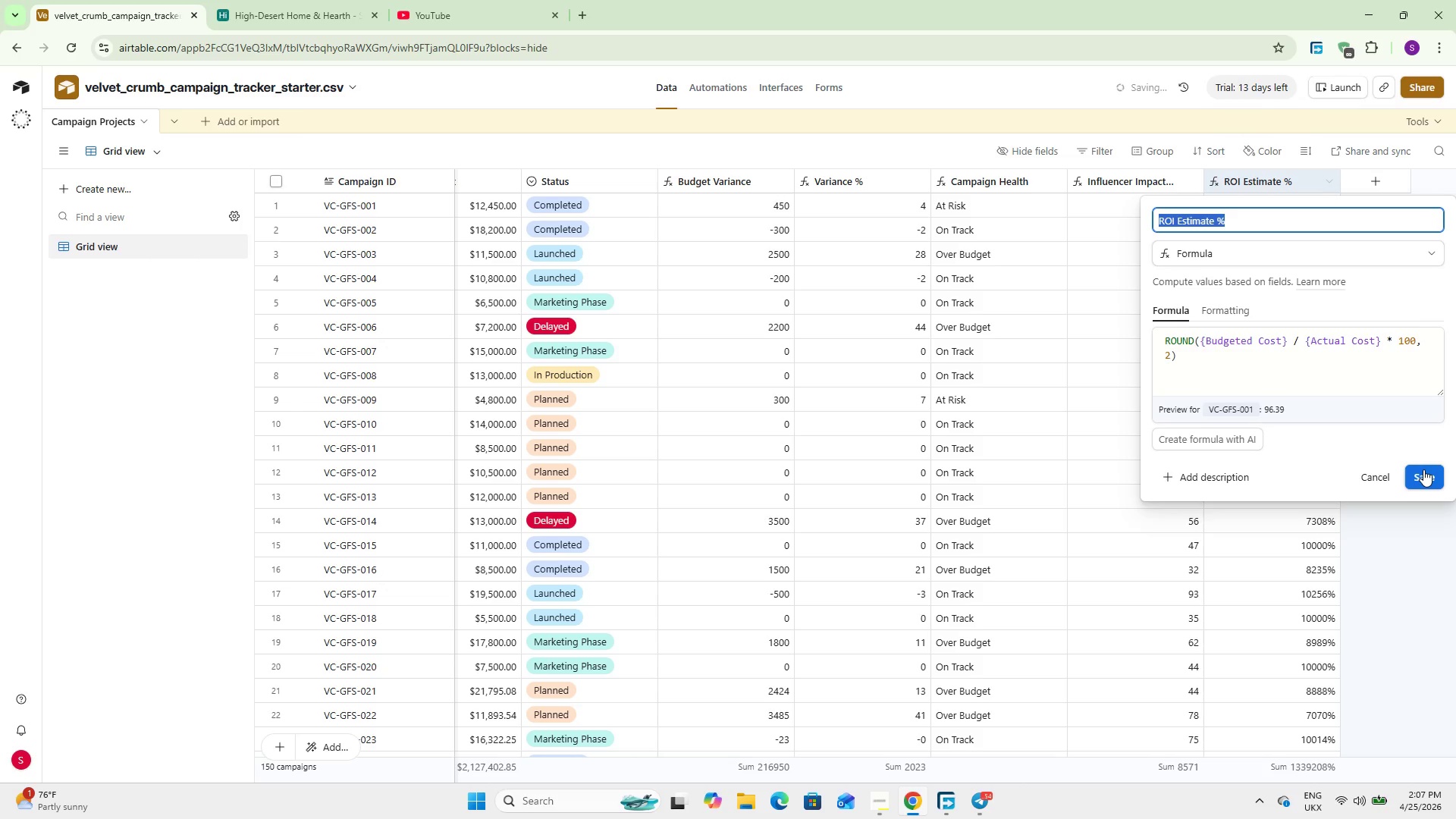 
left_click([1240, 451])
 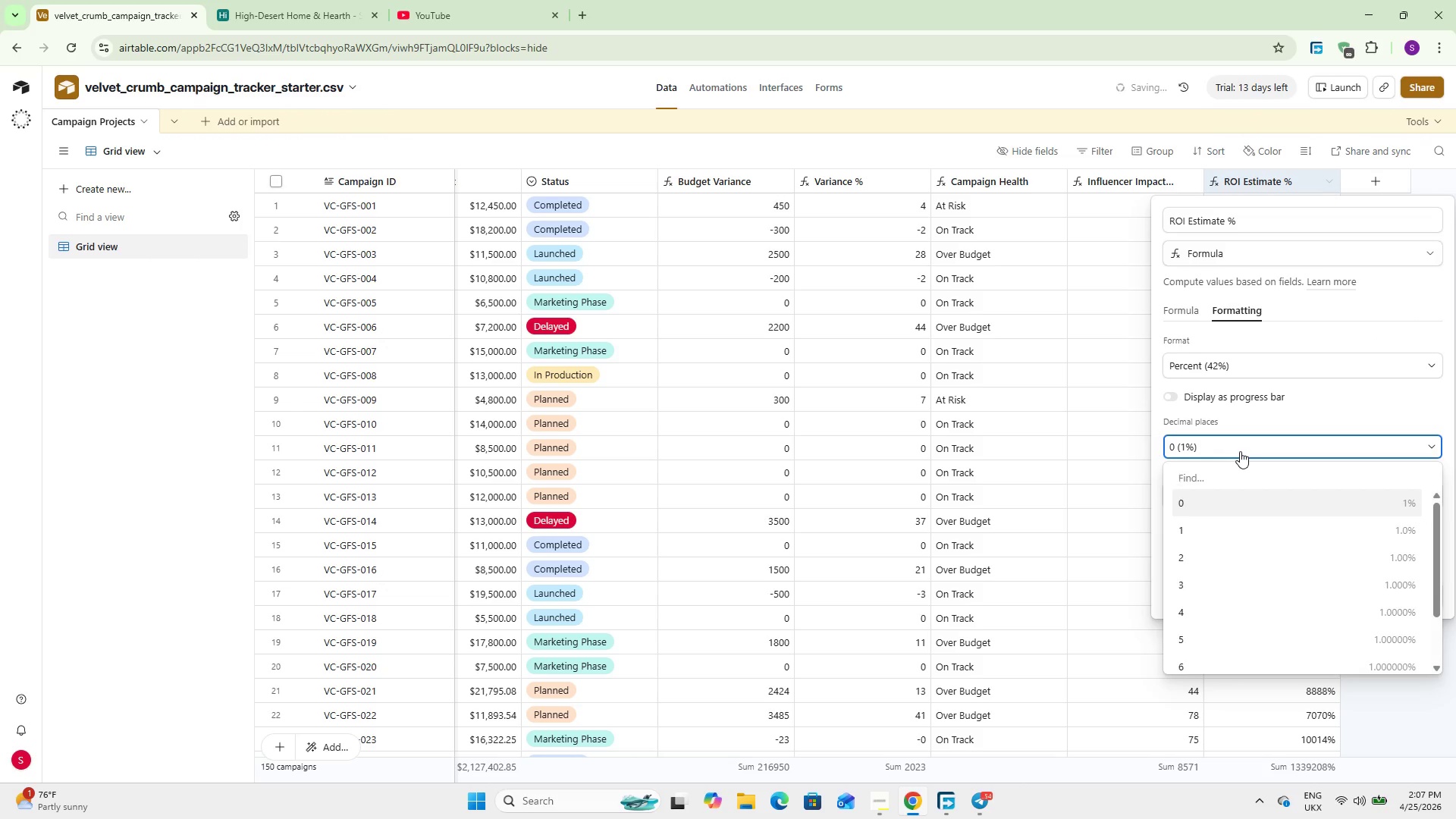 
left_click([1238, 450])
 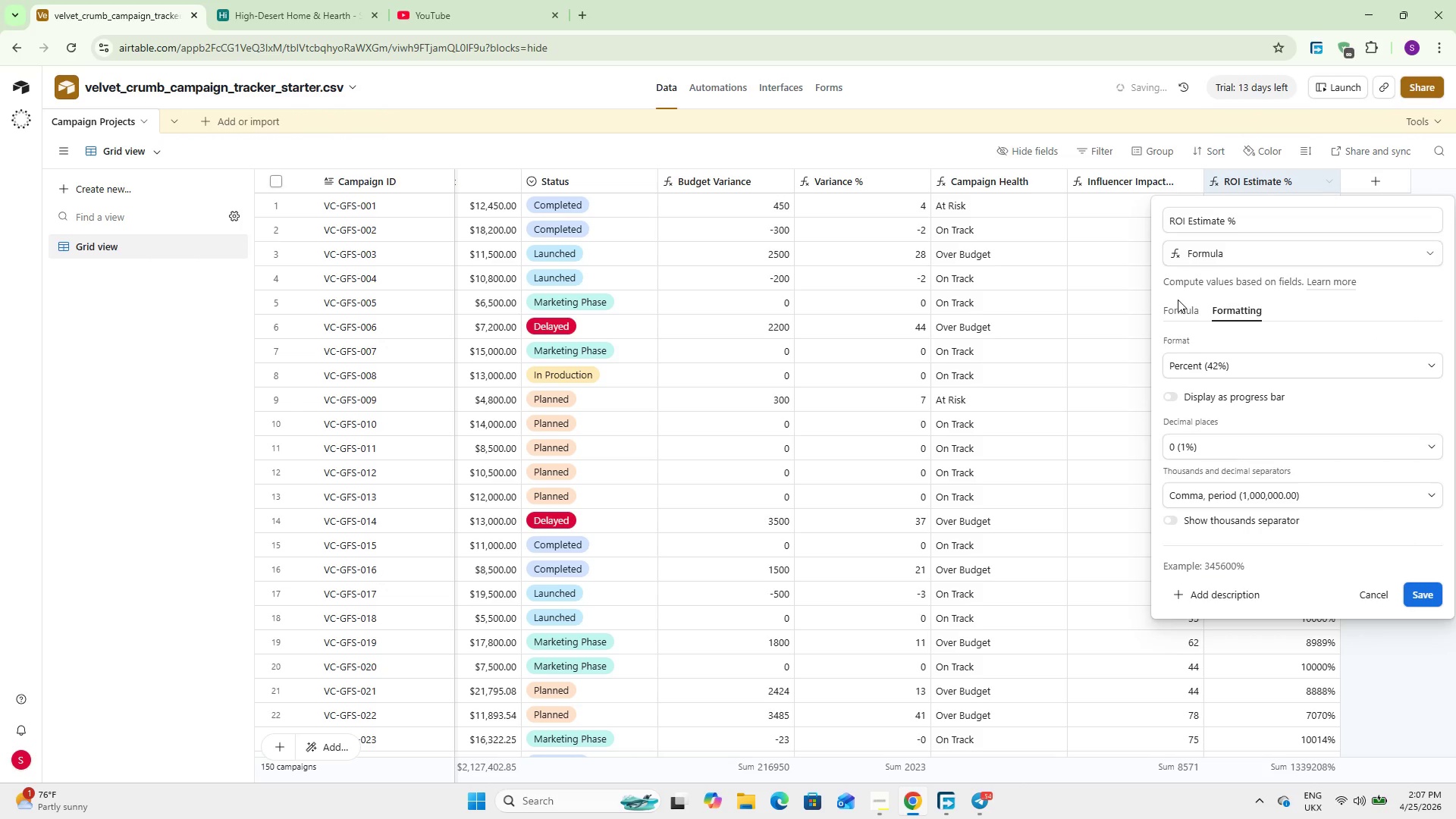 
double_click([1179, 299])
 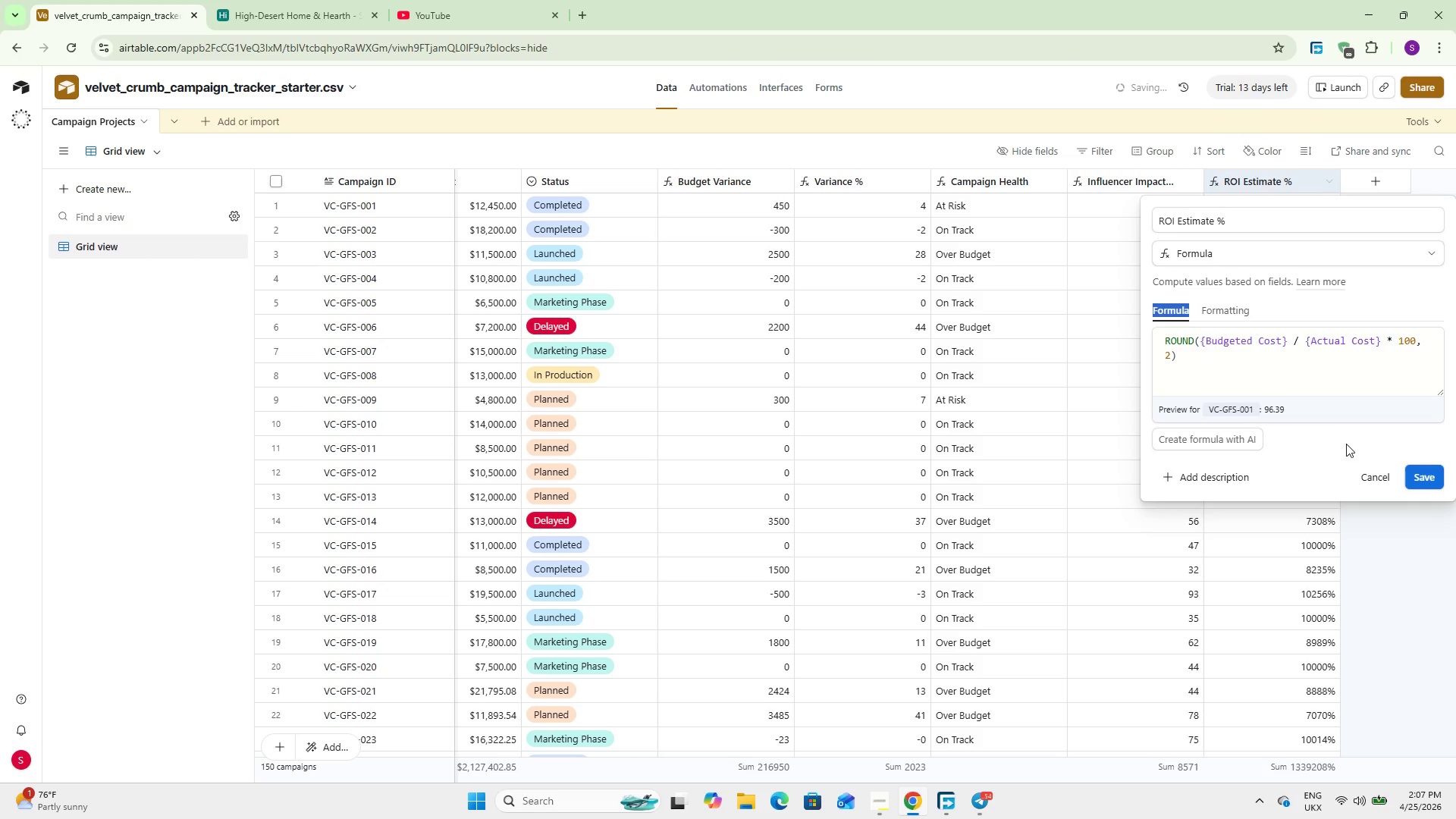 
left_click([1432, 480])
 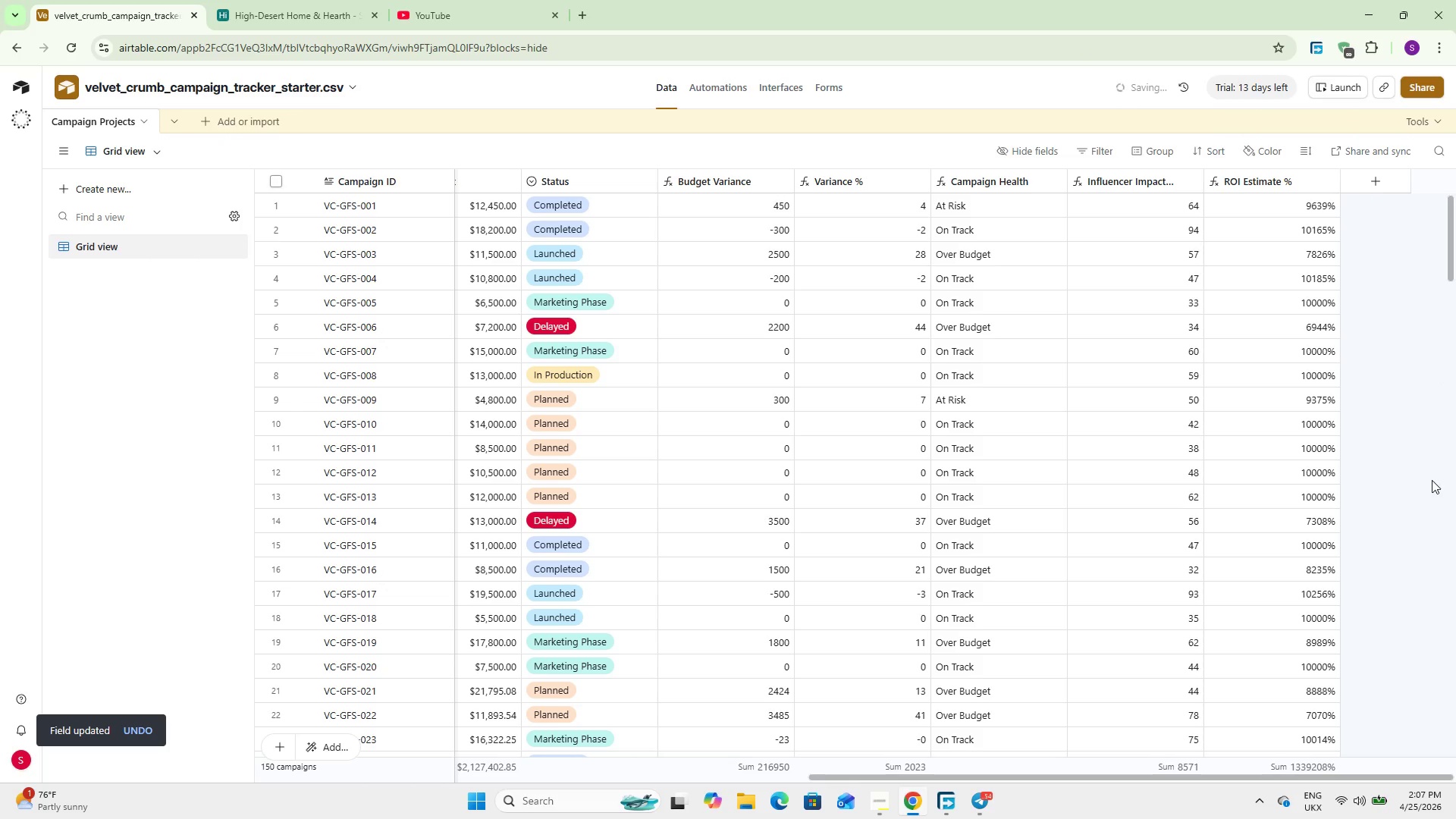 
scroll: coordinate [1316, 311], scroll_direction: up, amount: 6.0
 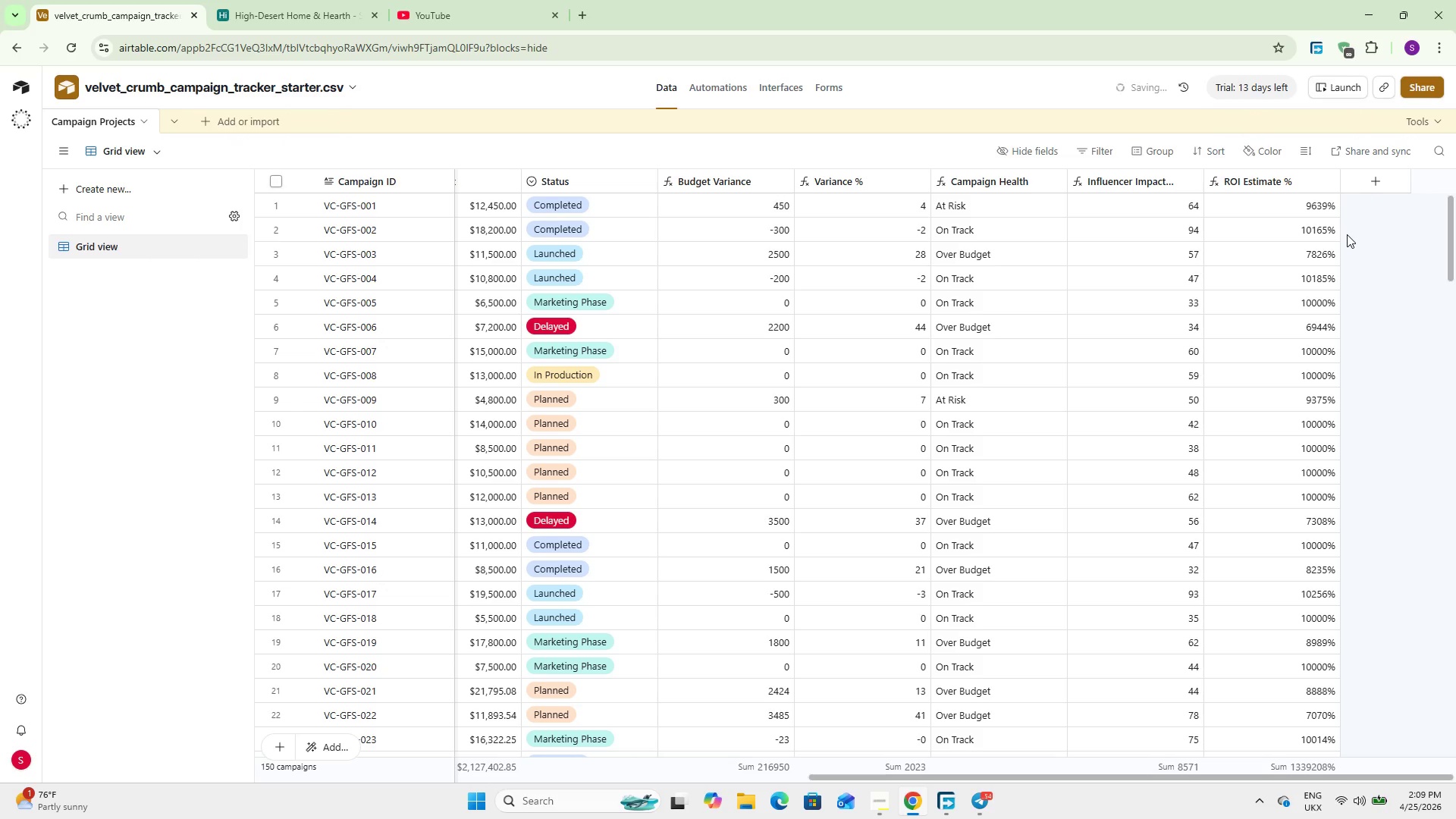 
wait(120.3)
 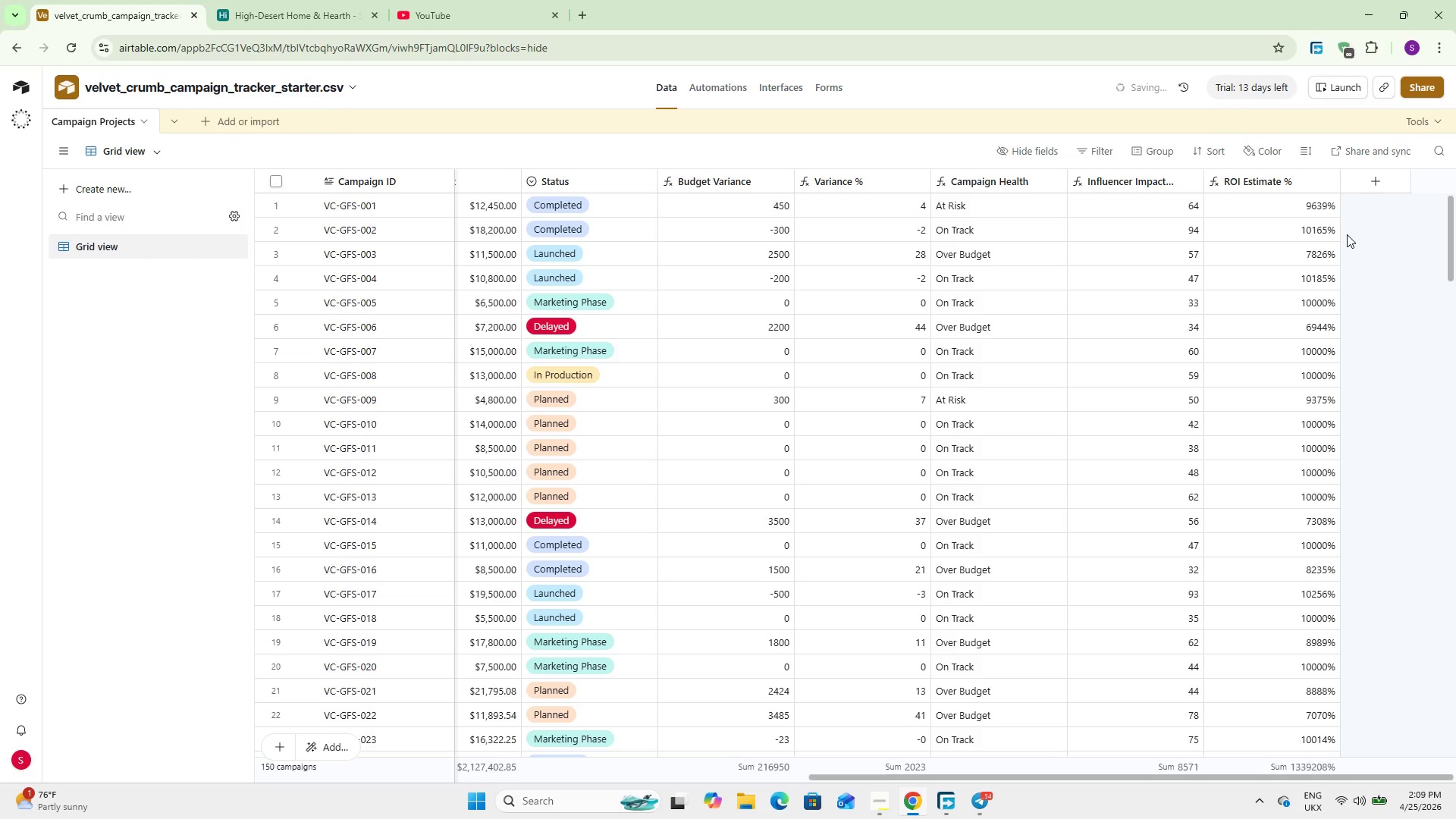 
left_click([206, 113])
 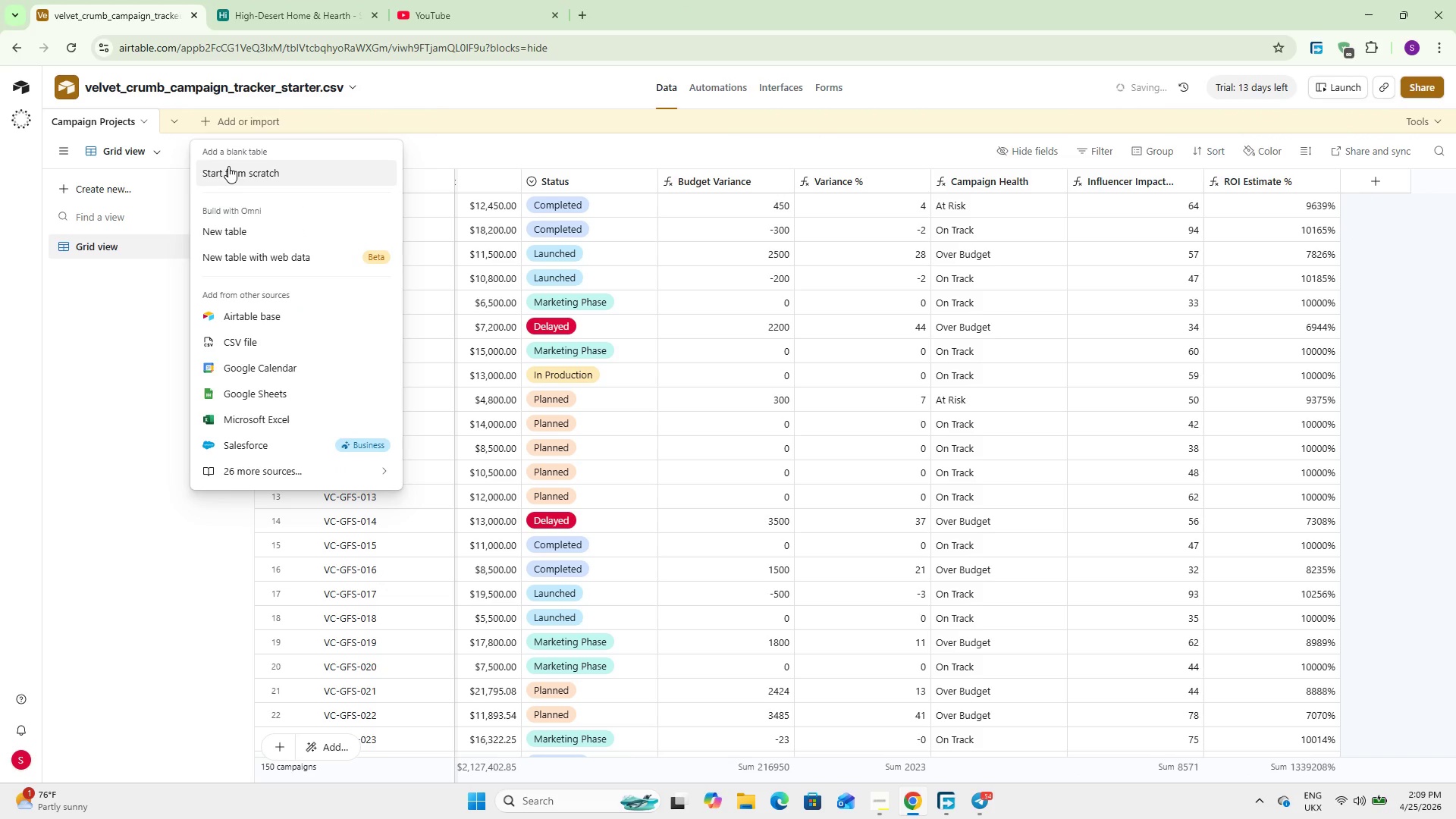 
left_click([228, 166])
 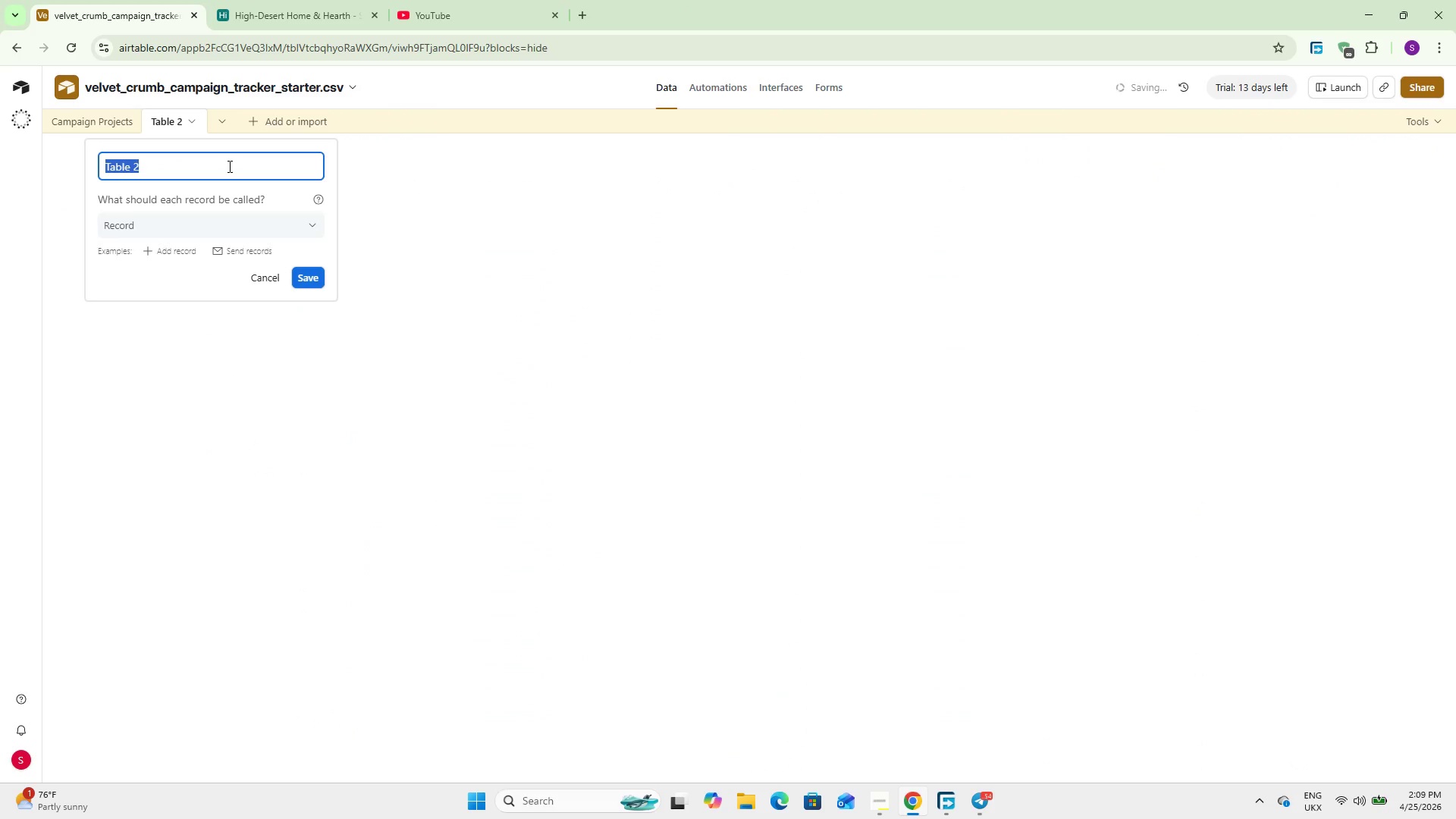 
type(Influ)
 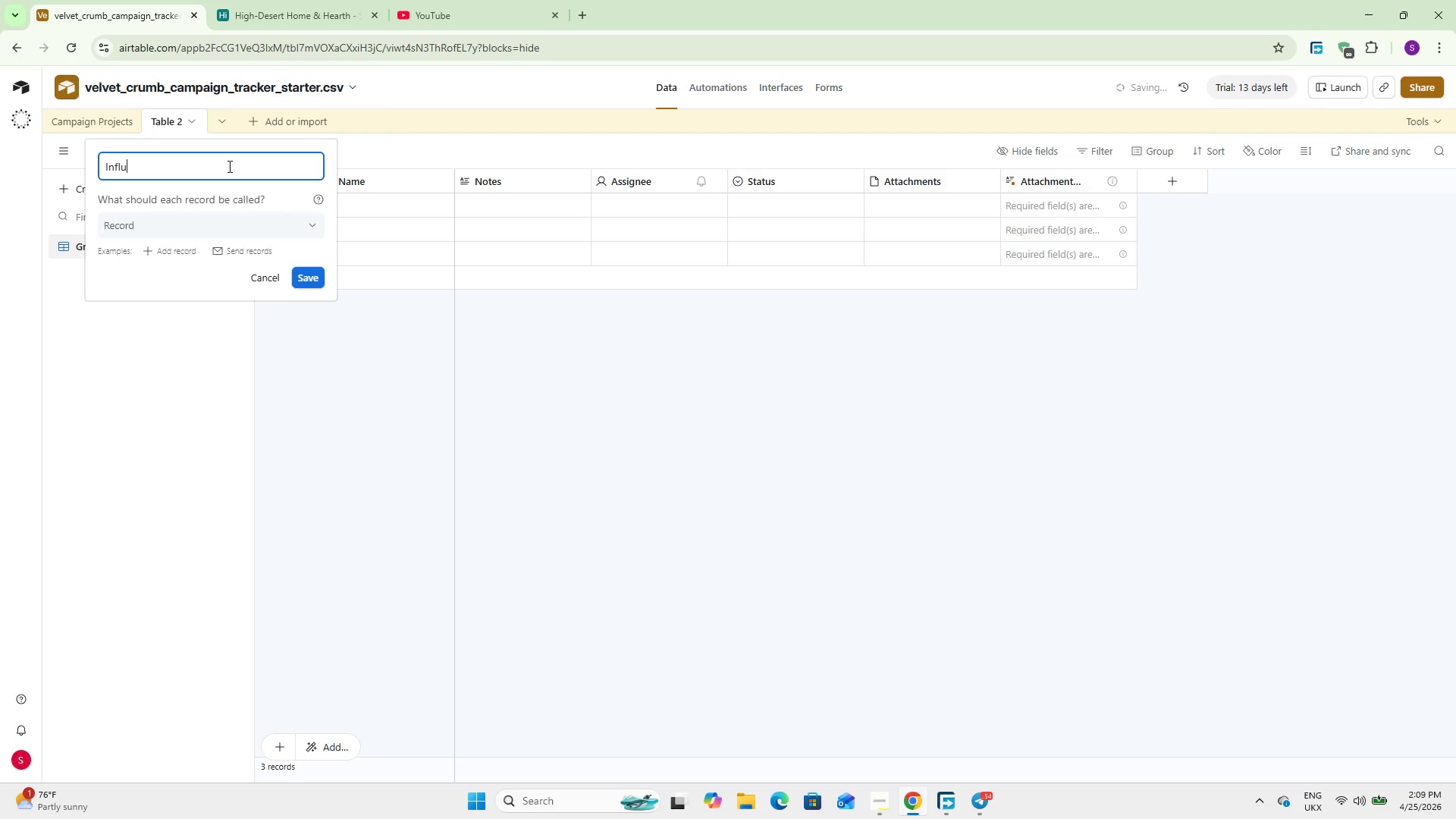 
type(encers)
 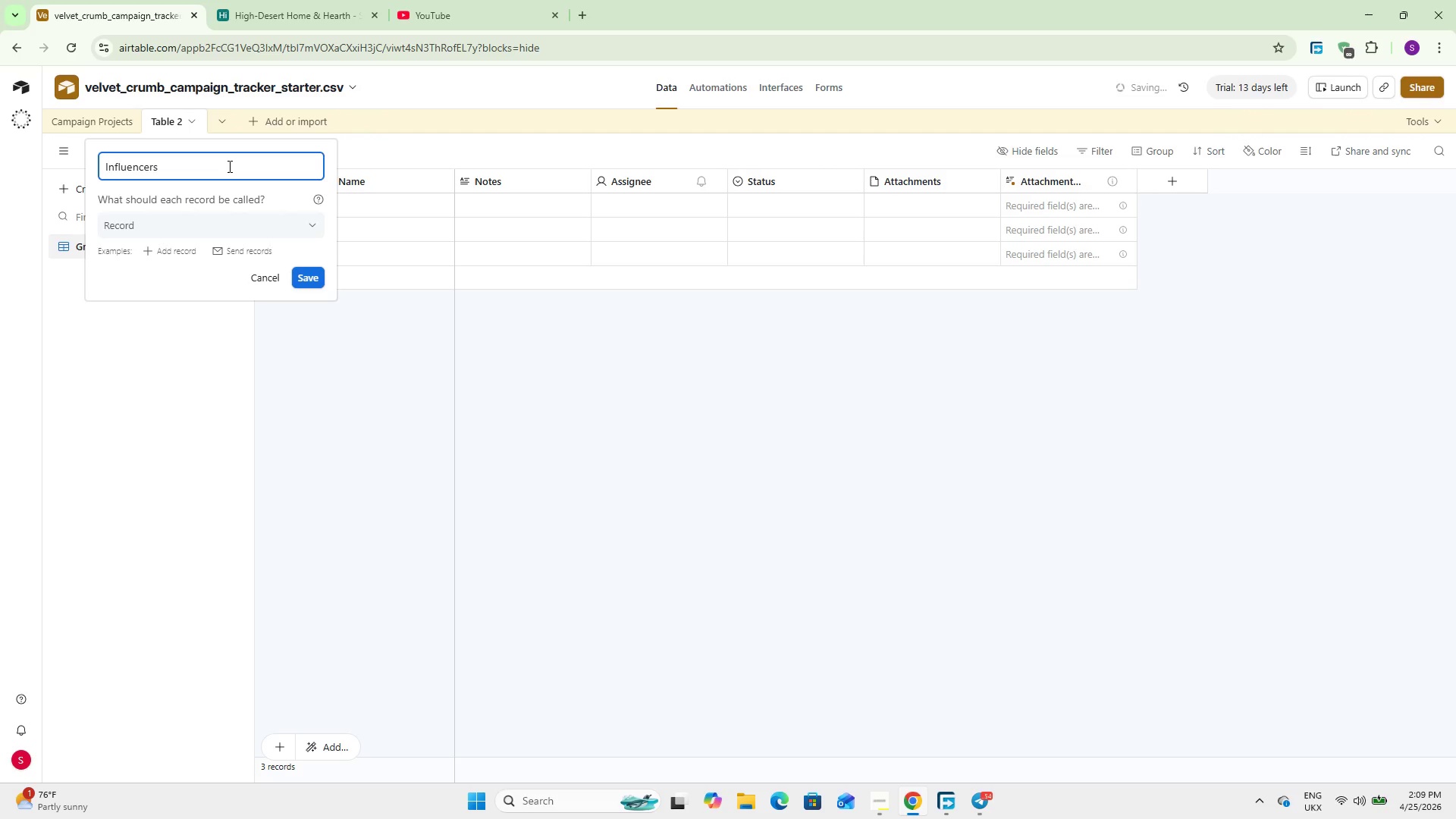 
key(Enter)
 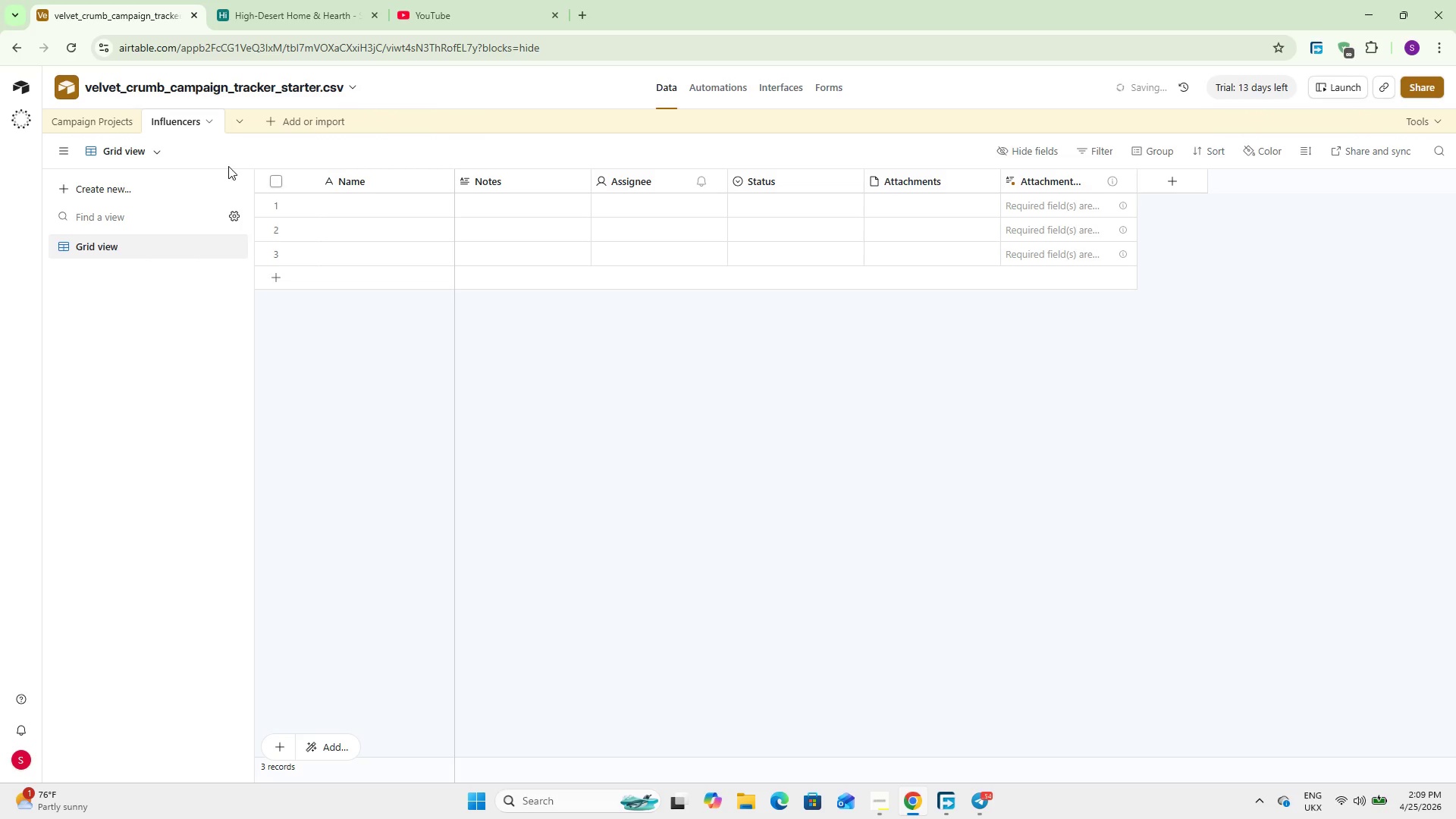 
wait(5.86)
 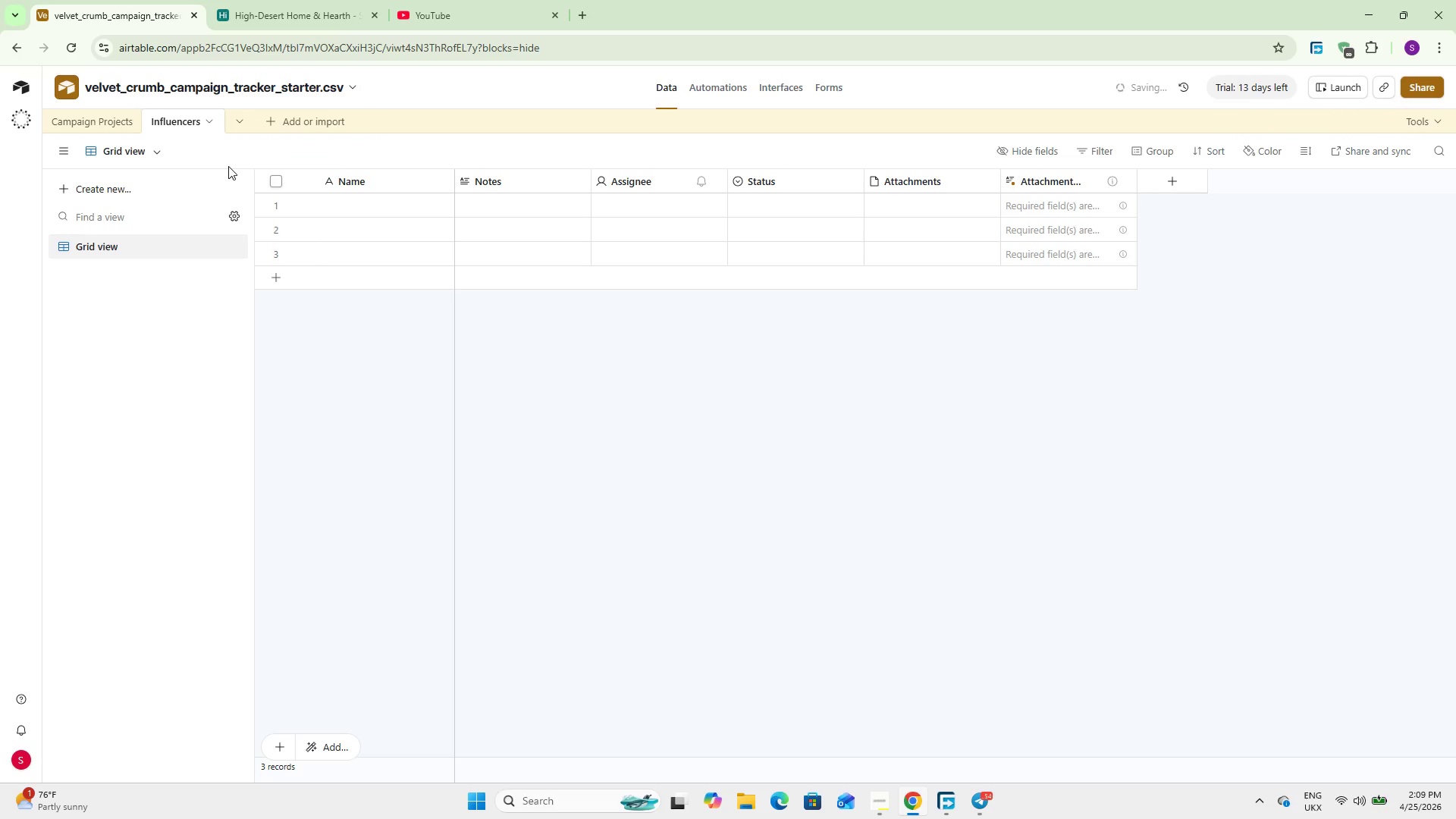 
mouse_move([228, 244])
 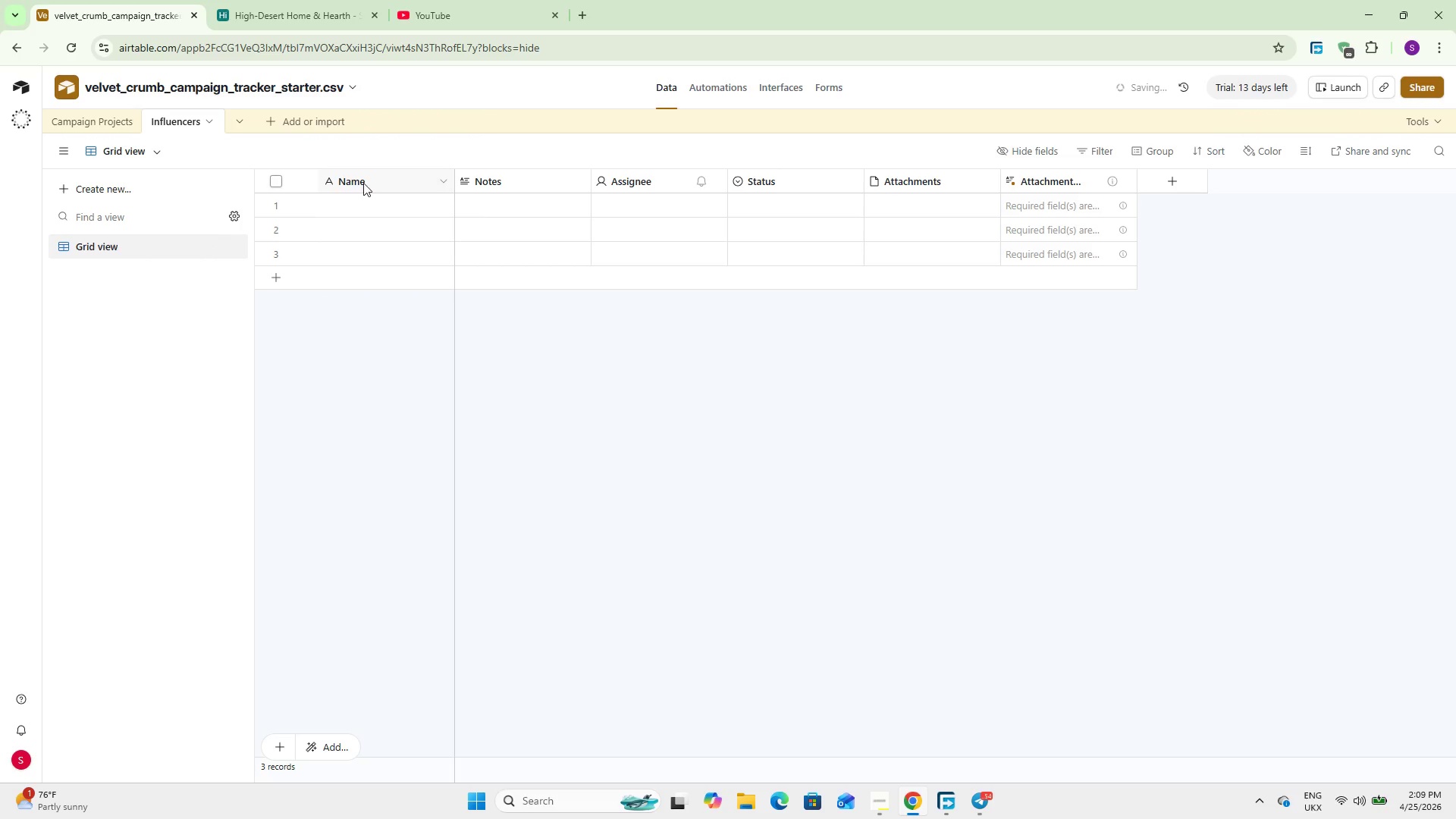 
double_click([363, 183])
 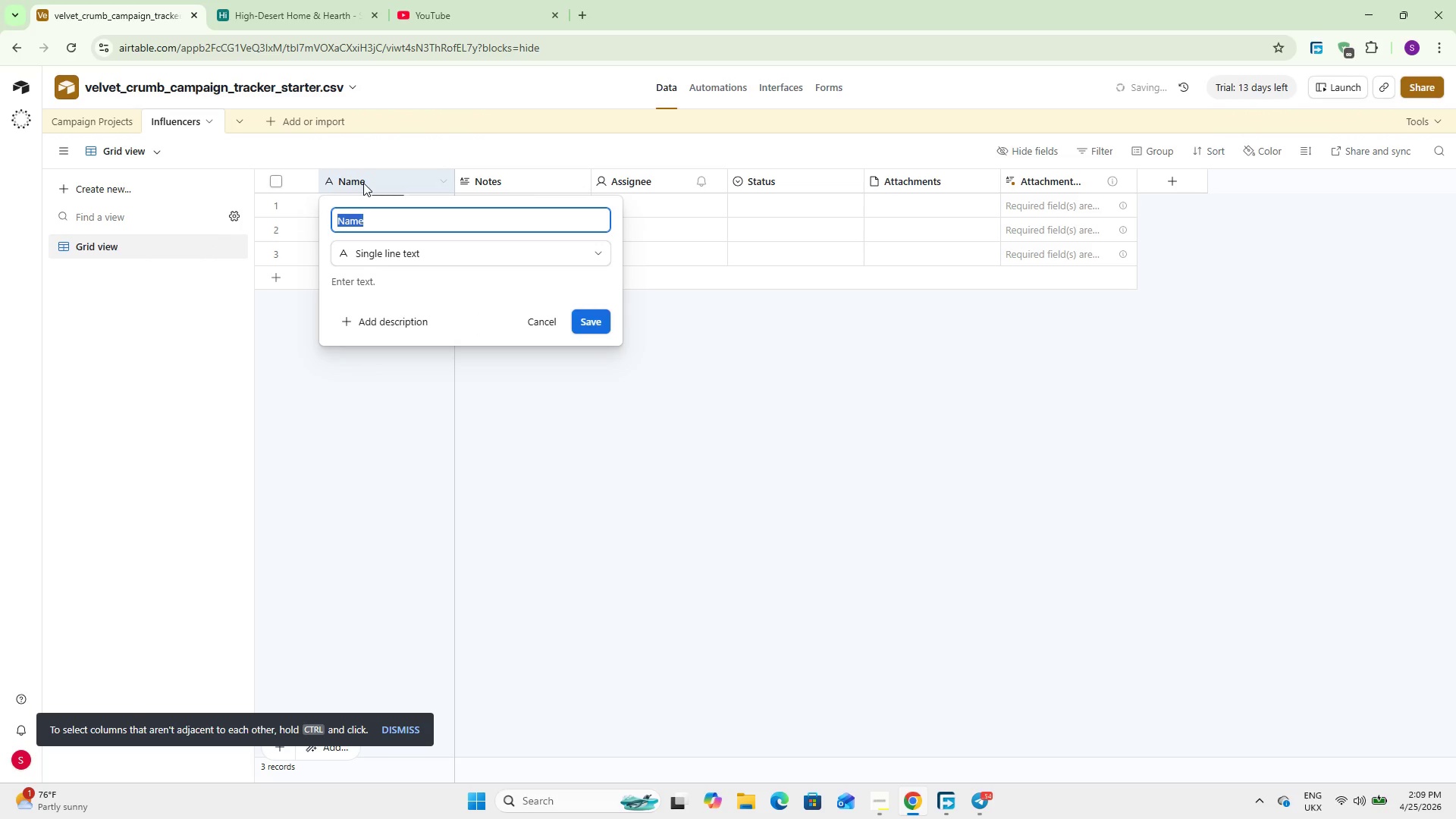 
type(Influencer Handle)
 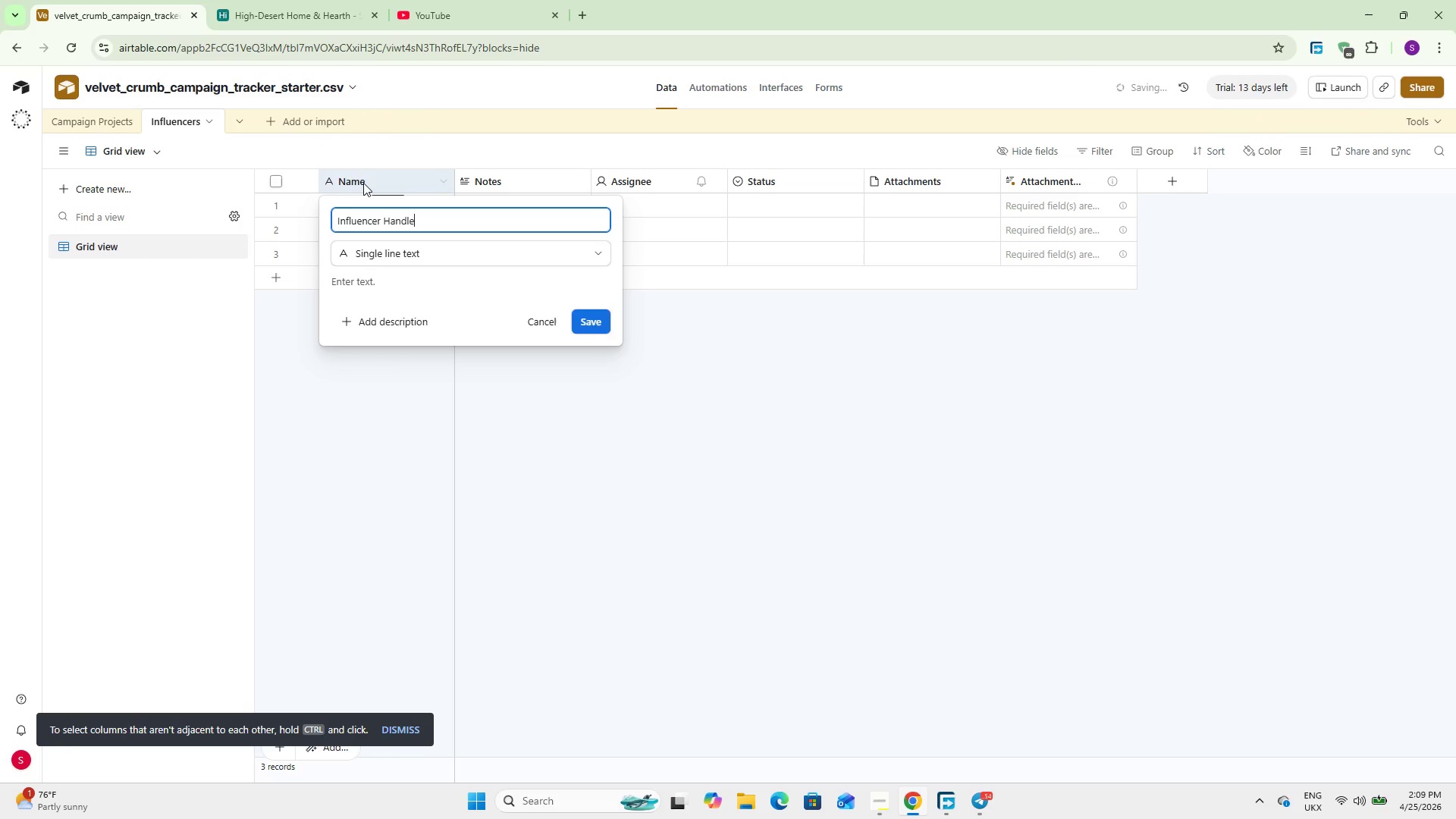 
wait(11.2)
 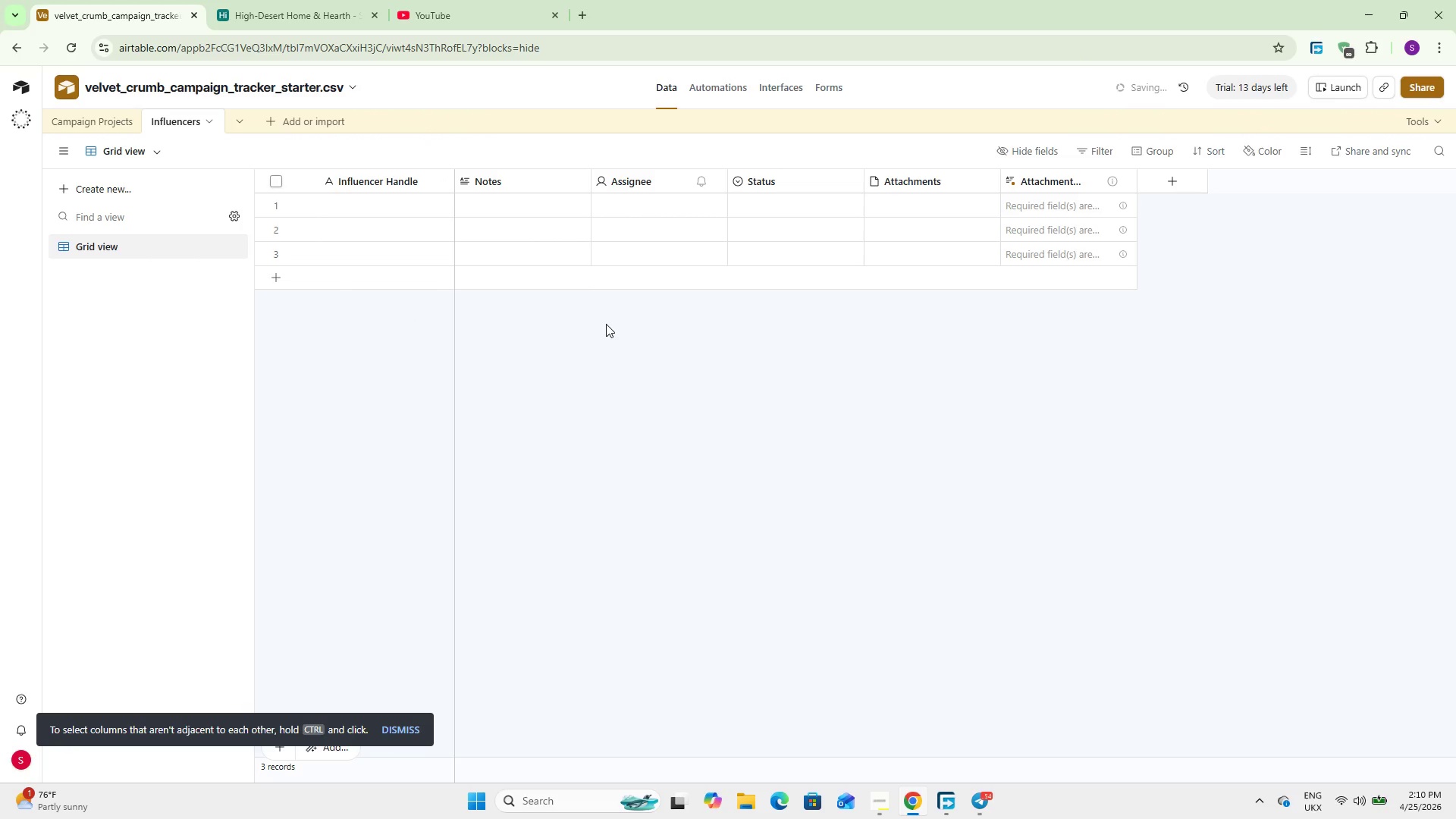 
double_click([381, 188])
 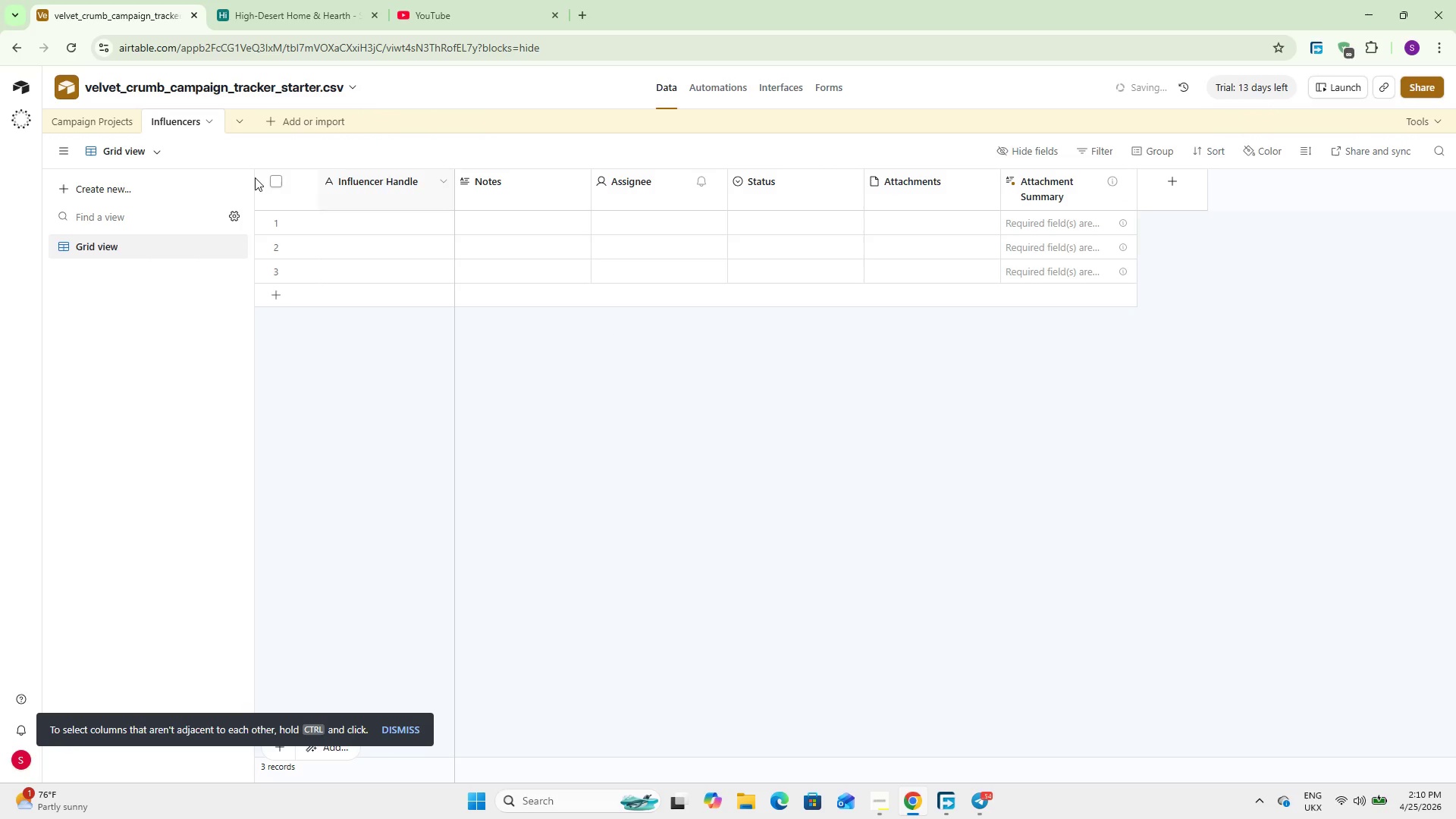 
left_click([100, 122])
 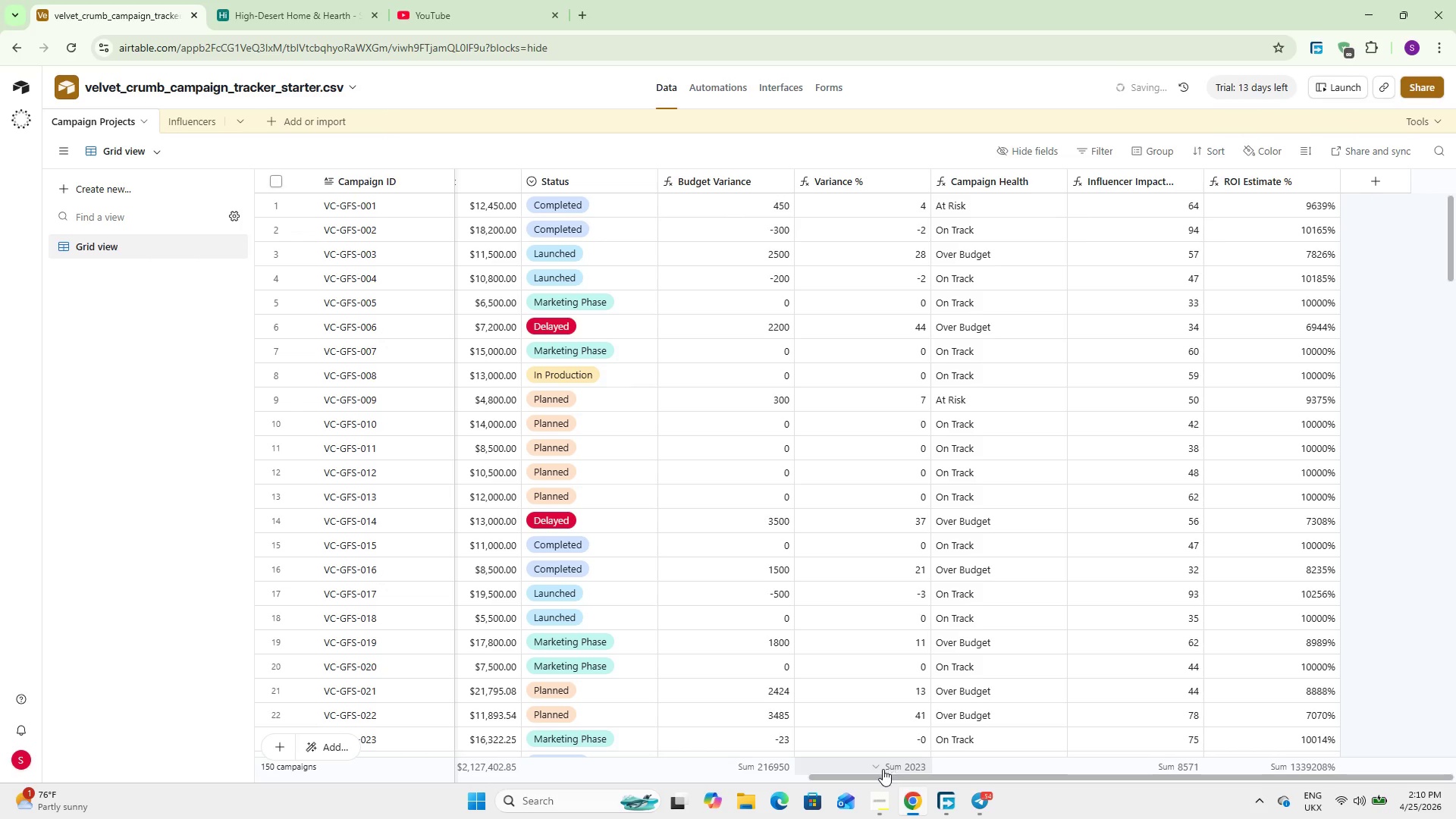 
wait(5.73)
 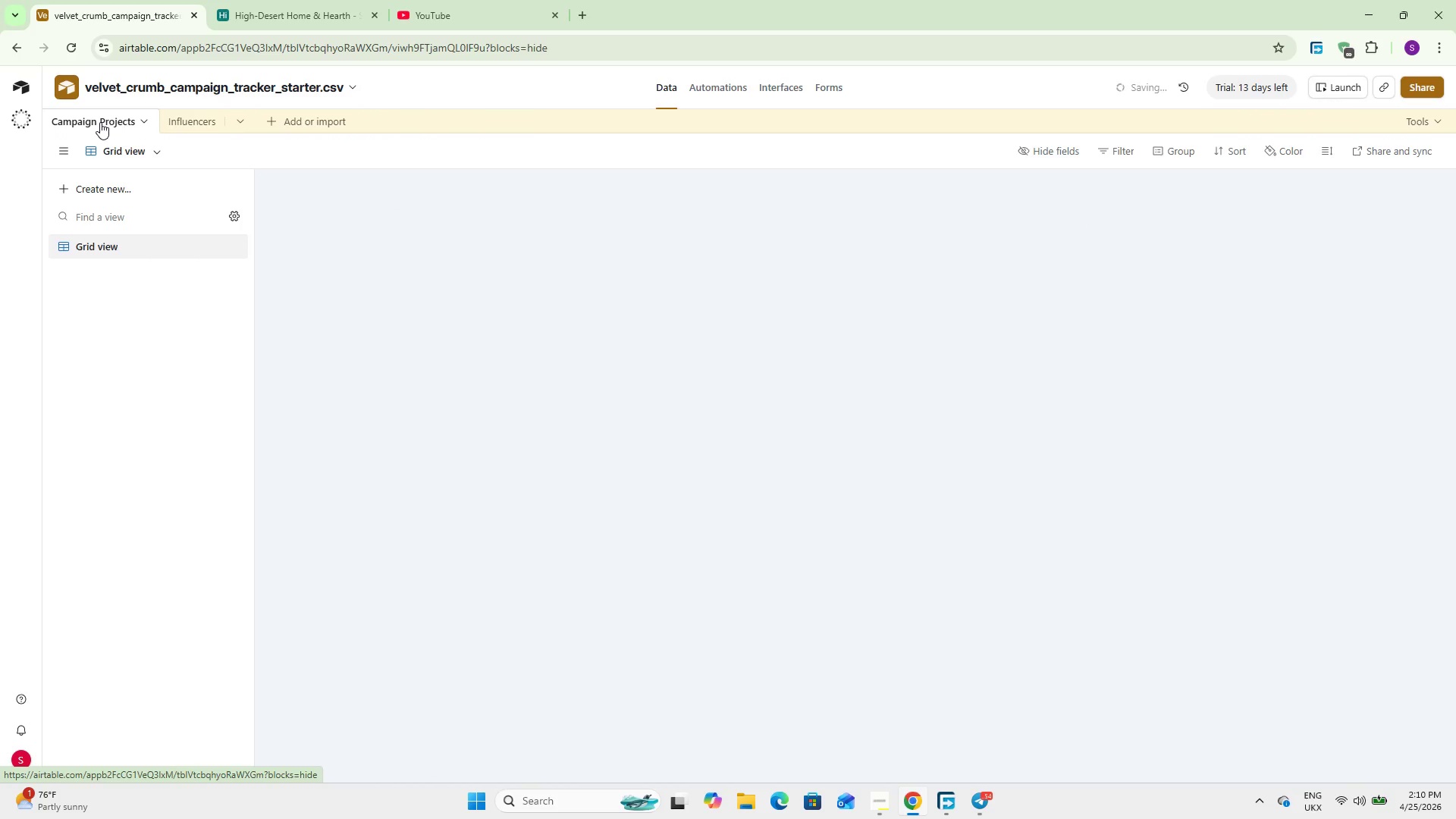 
left_click_drag(start_coordinate=[879, 777], to_coordinate=[789, 775])
 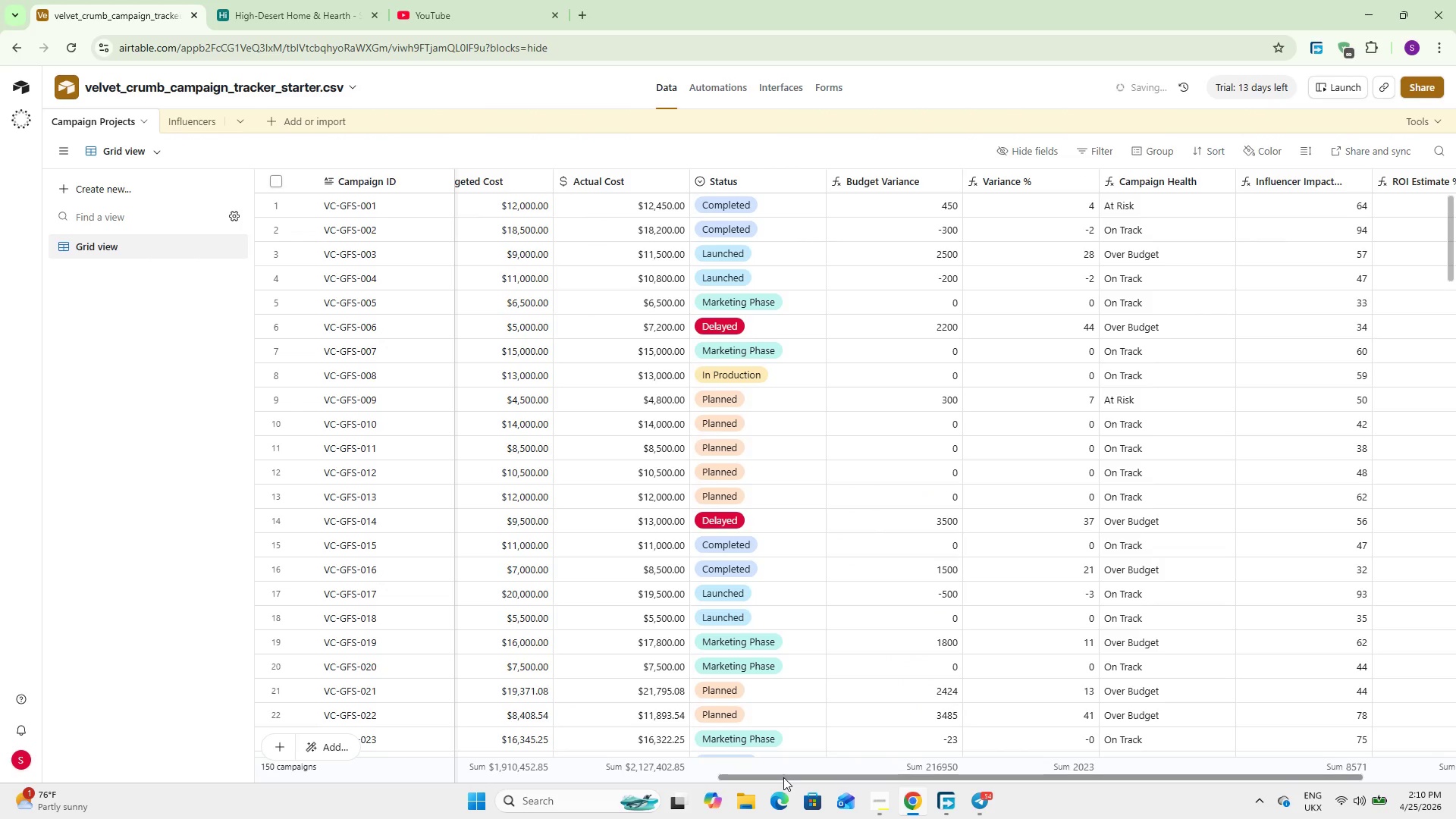 
left_click_drag(start_coordinate=[783, 777], to_coordinate=[403, 738])
 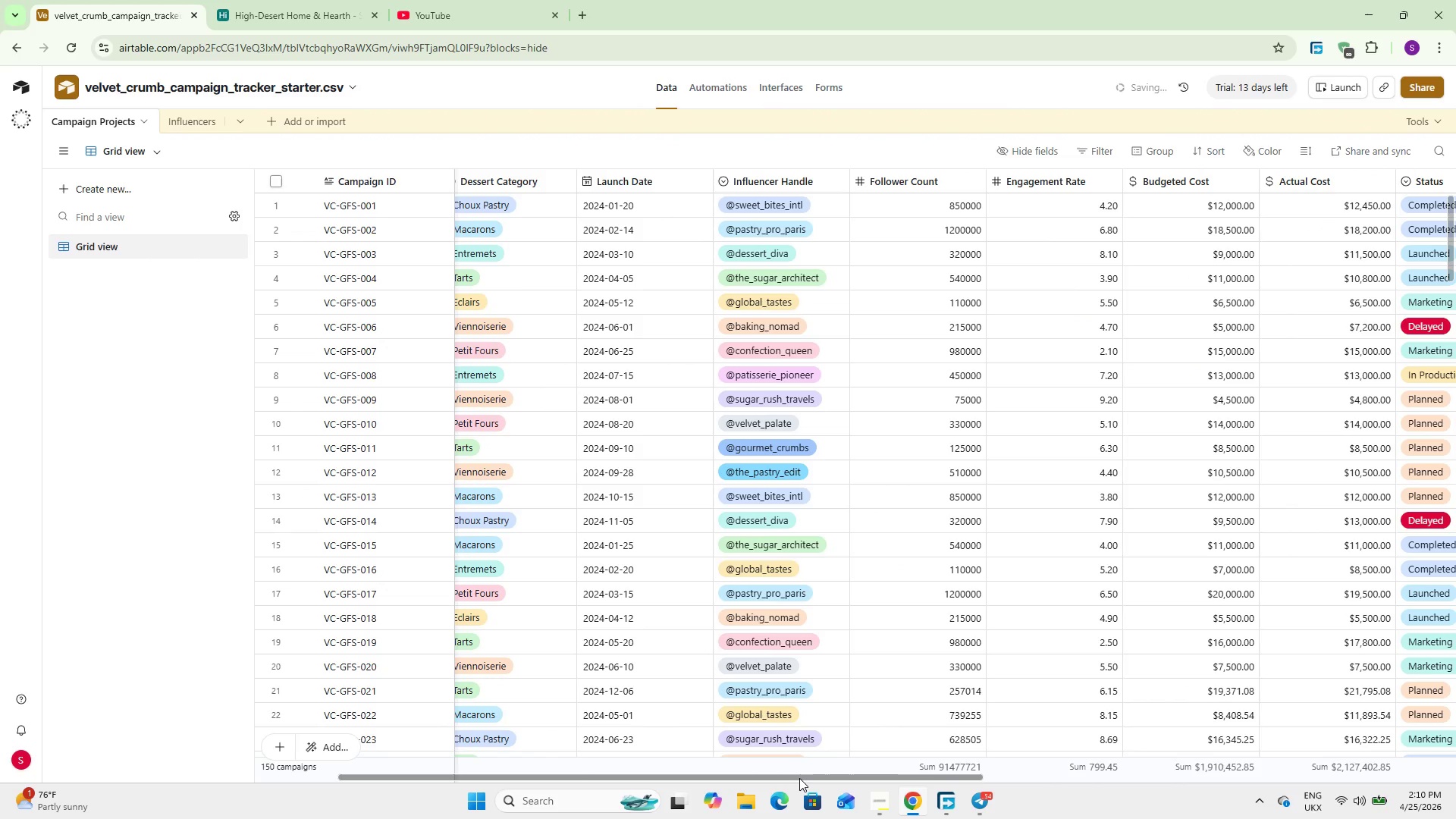 
left_click_drag(start_coordinate=[795, 778], to_coordinate=[678, 757])
 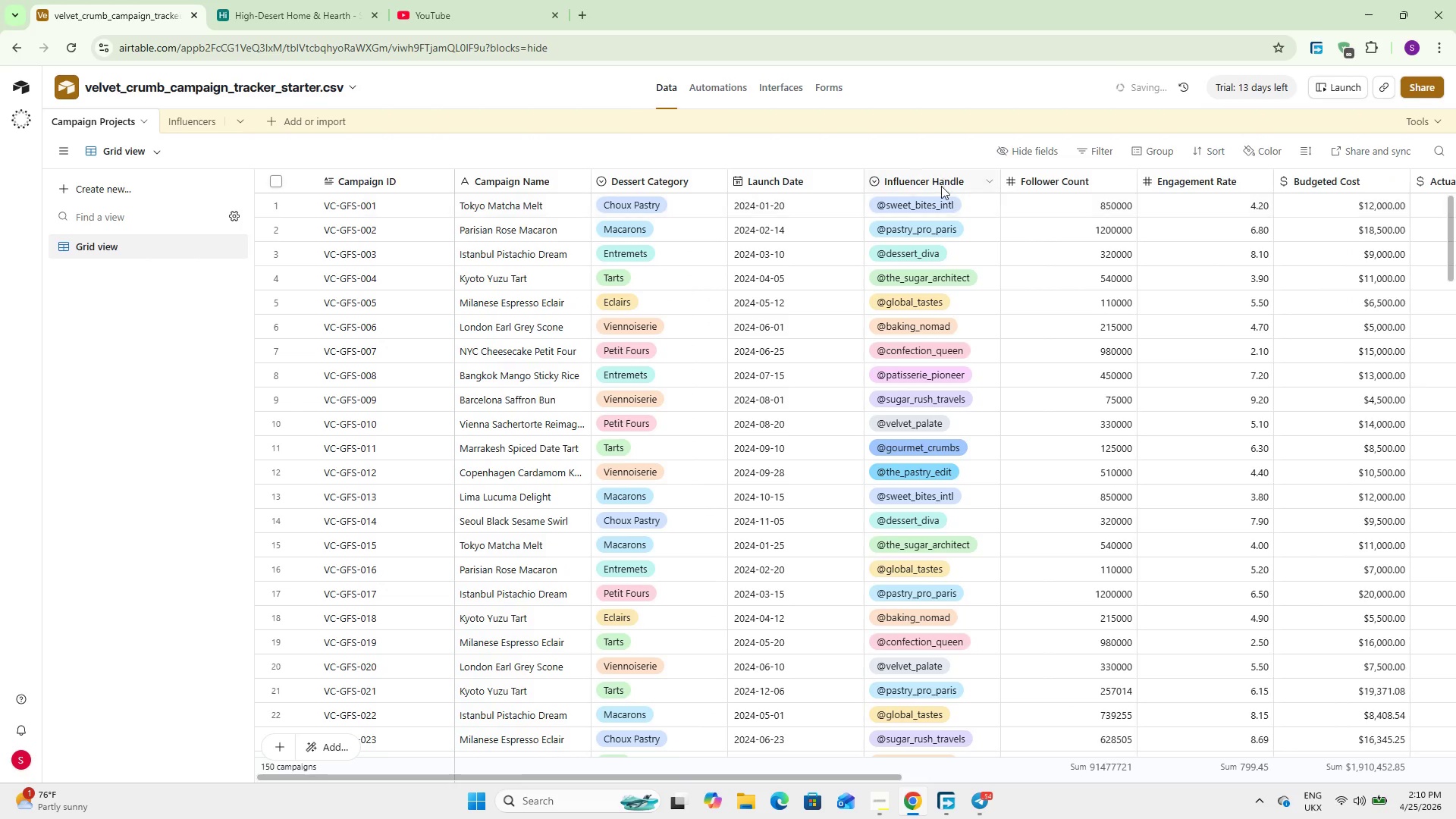 
left_click([941, 185])
 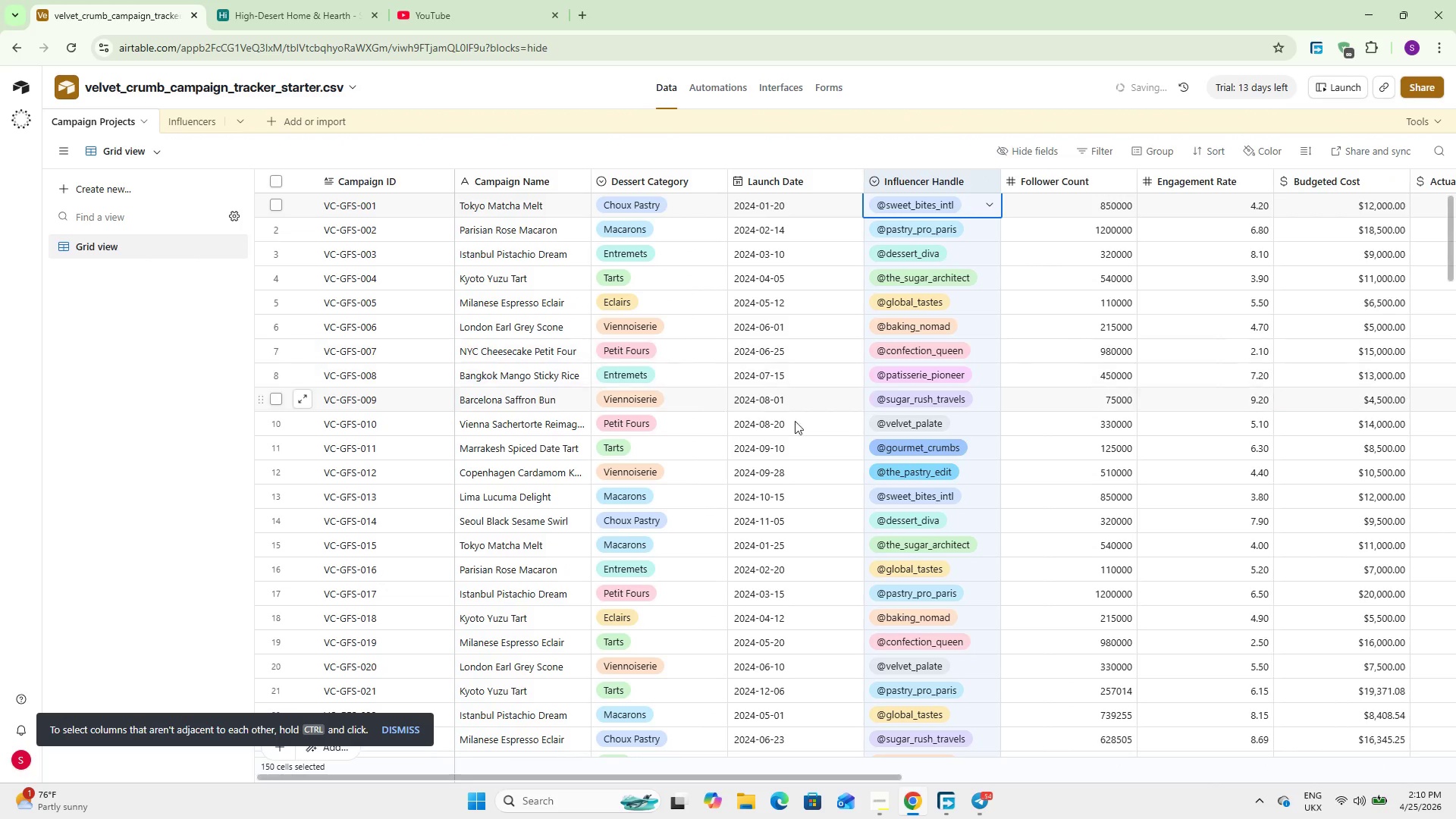 
wait(11.36)
 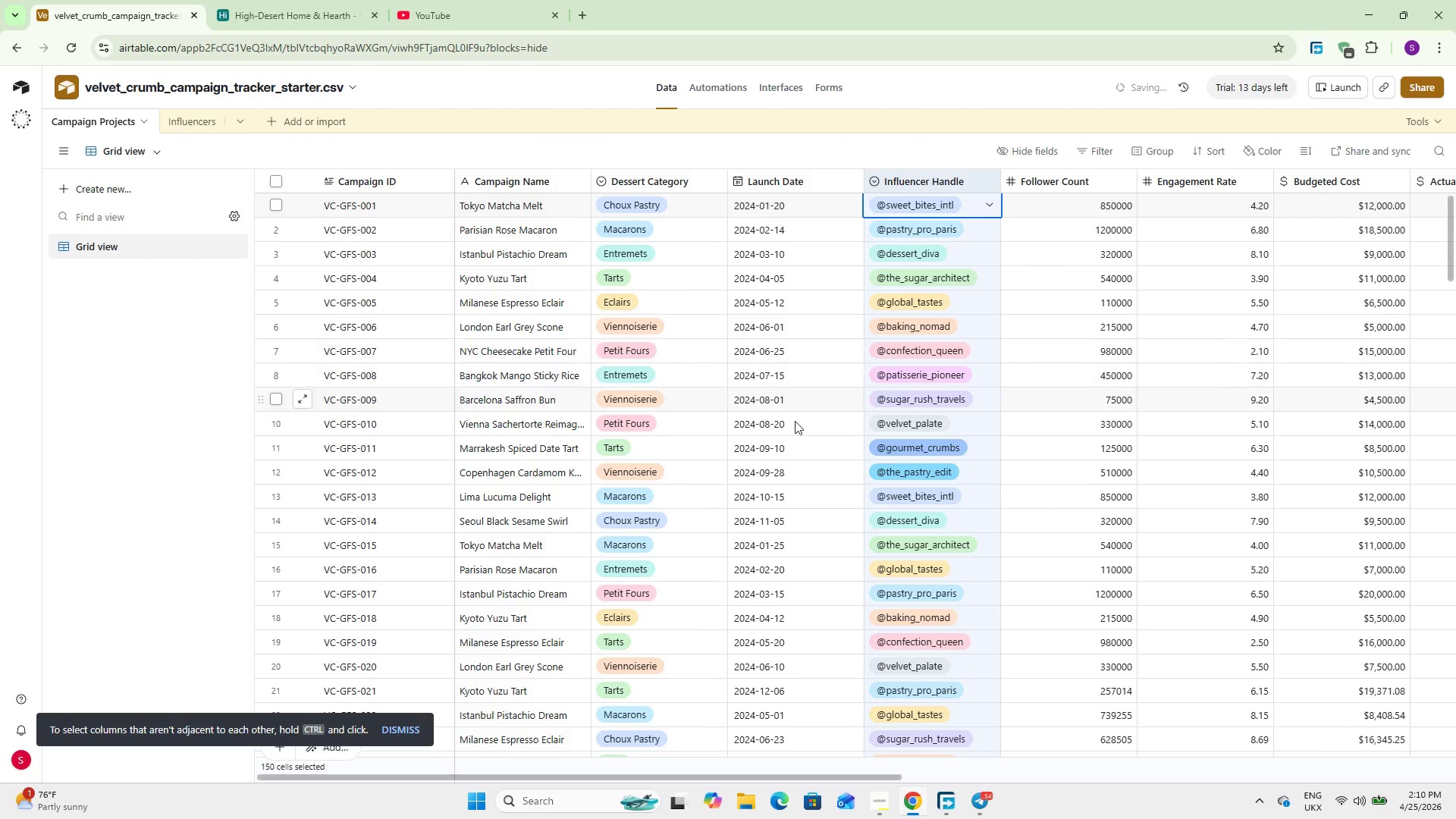 
hold_key(key=ControlLeft, duration=0.73)
 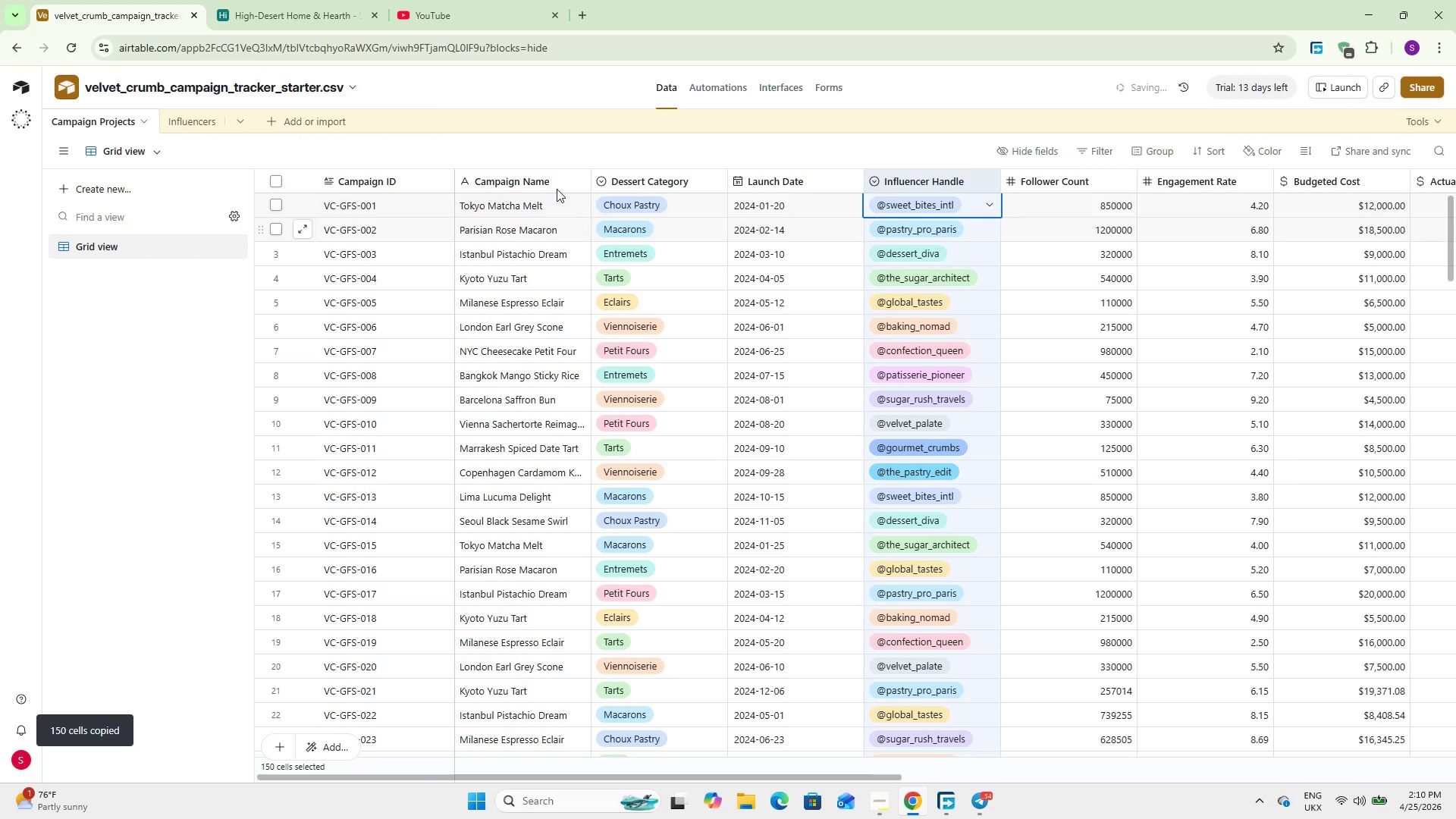 
hold_key(key=C, duration=0.31)
 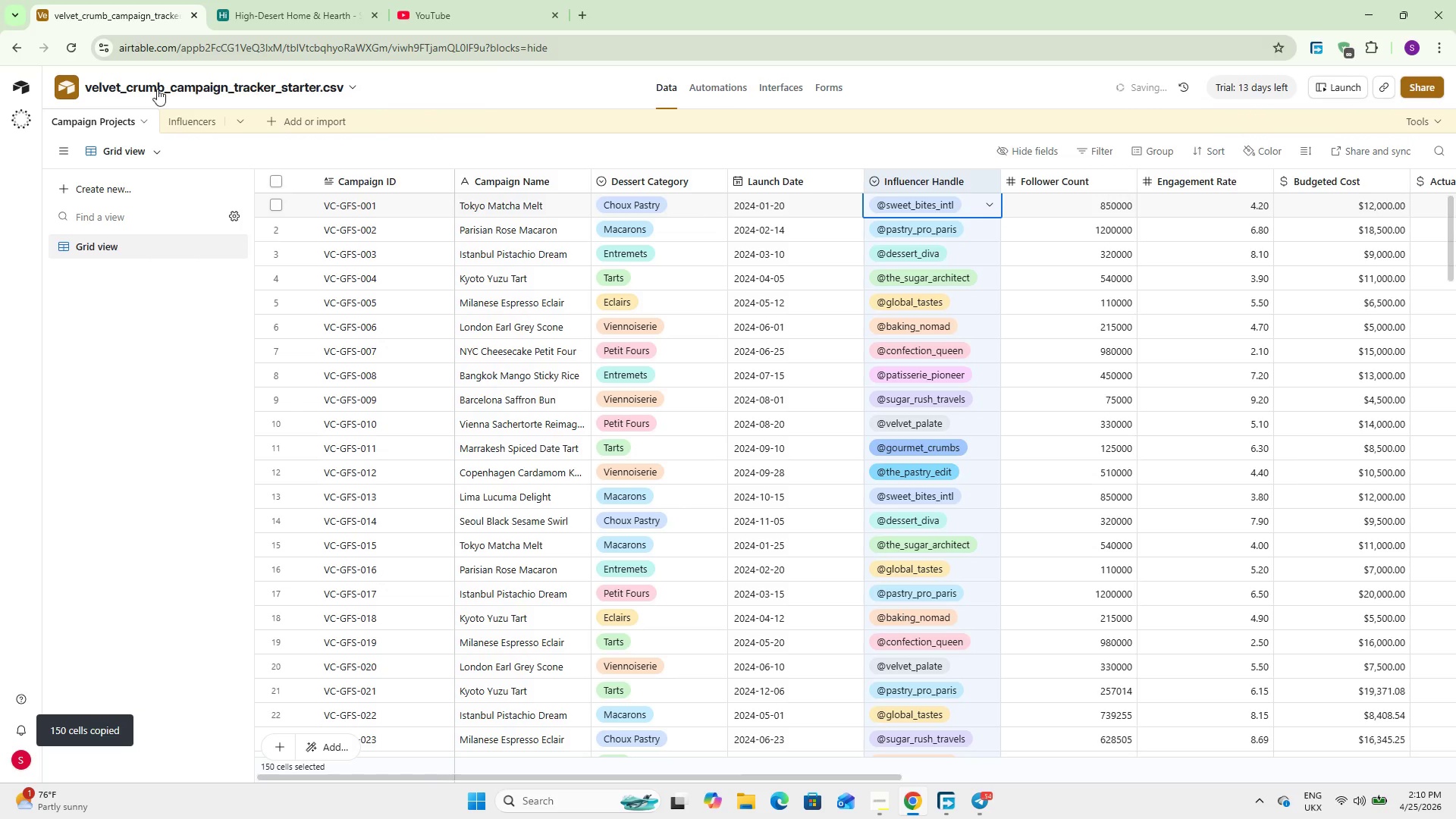 
left_click([185, 121])
 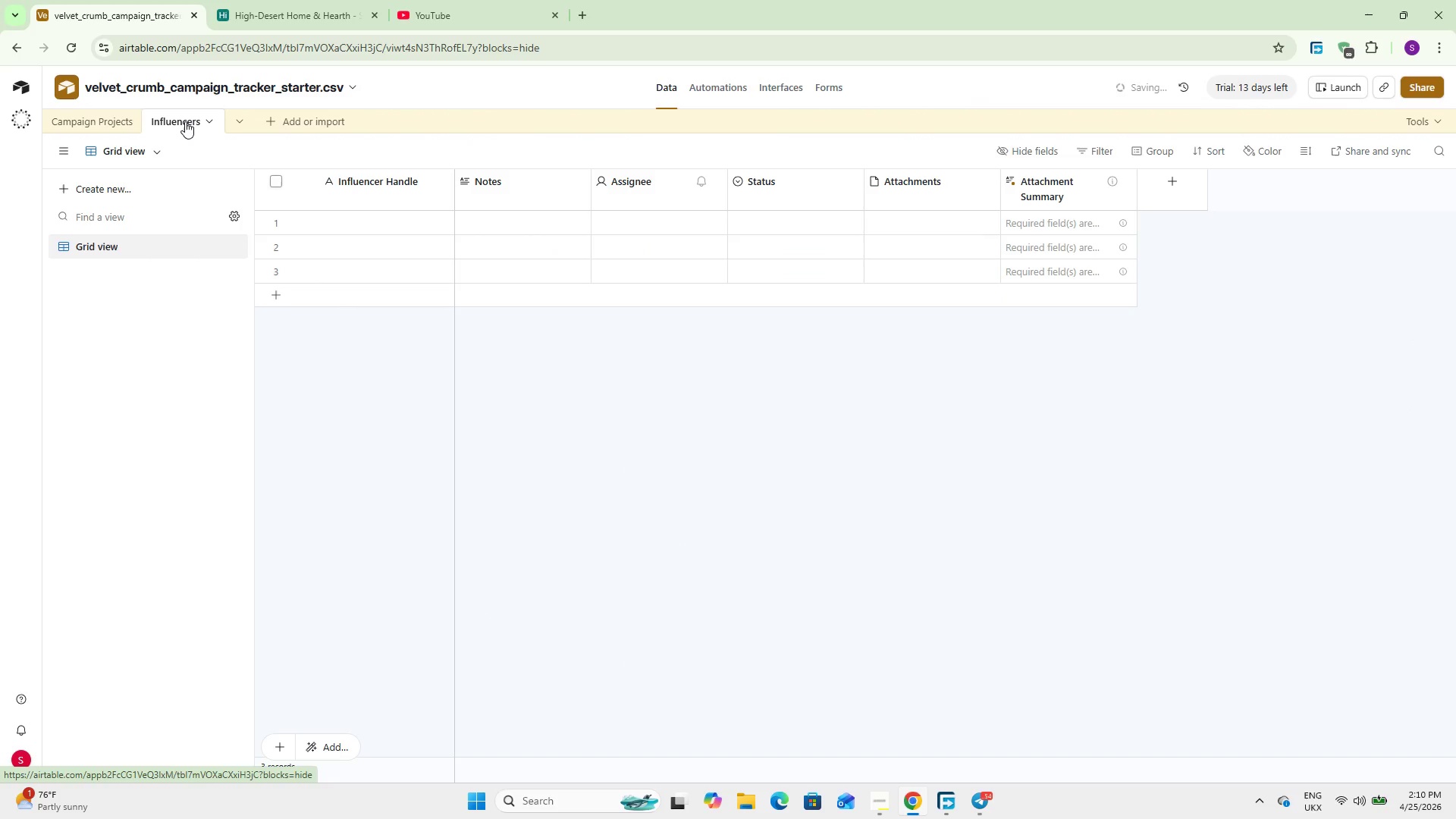 
wait(8.94)
 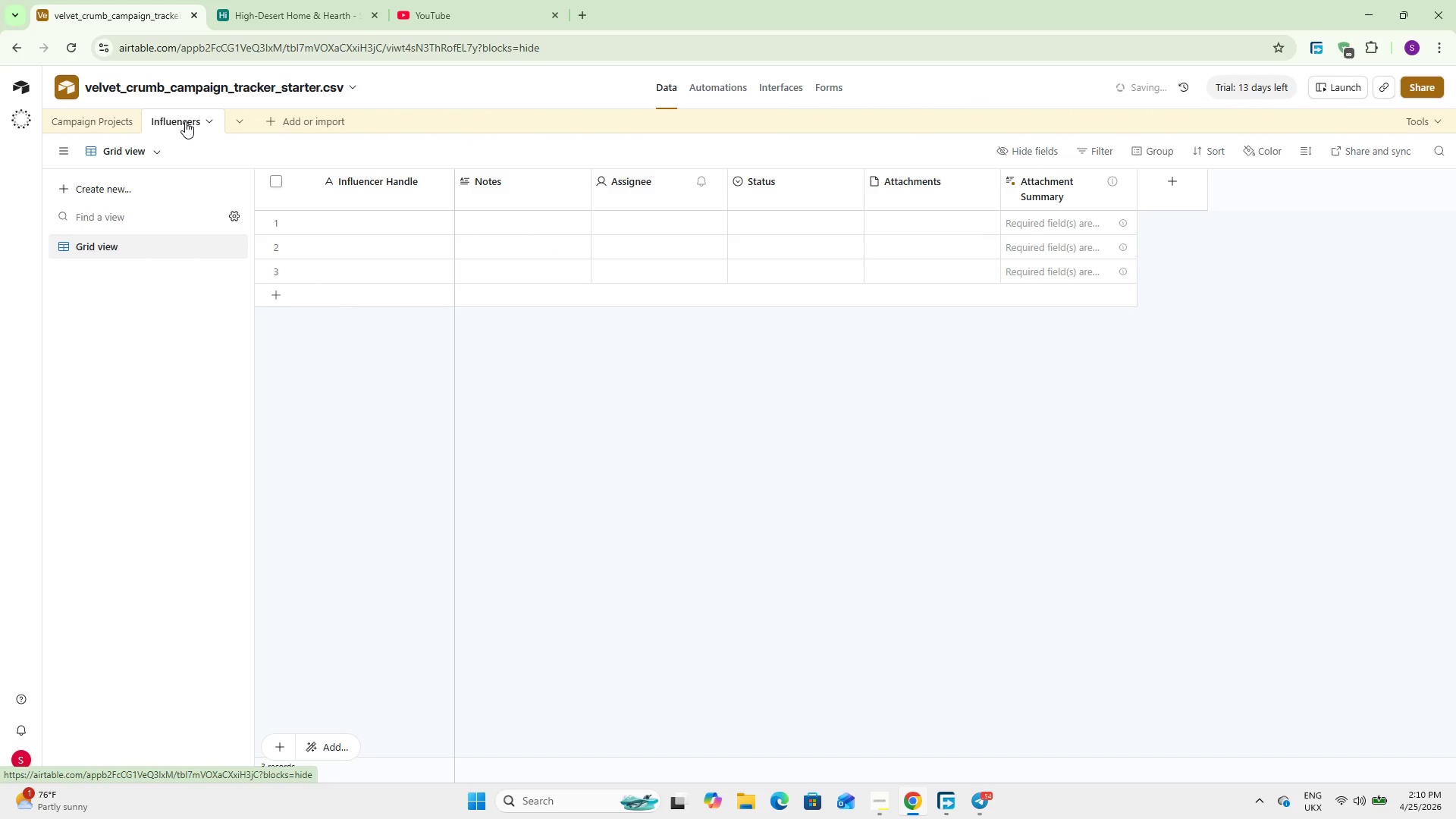 
double_click([359, 215])
 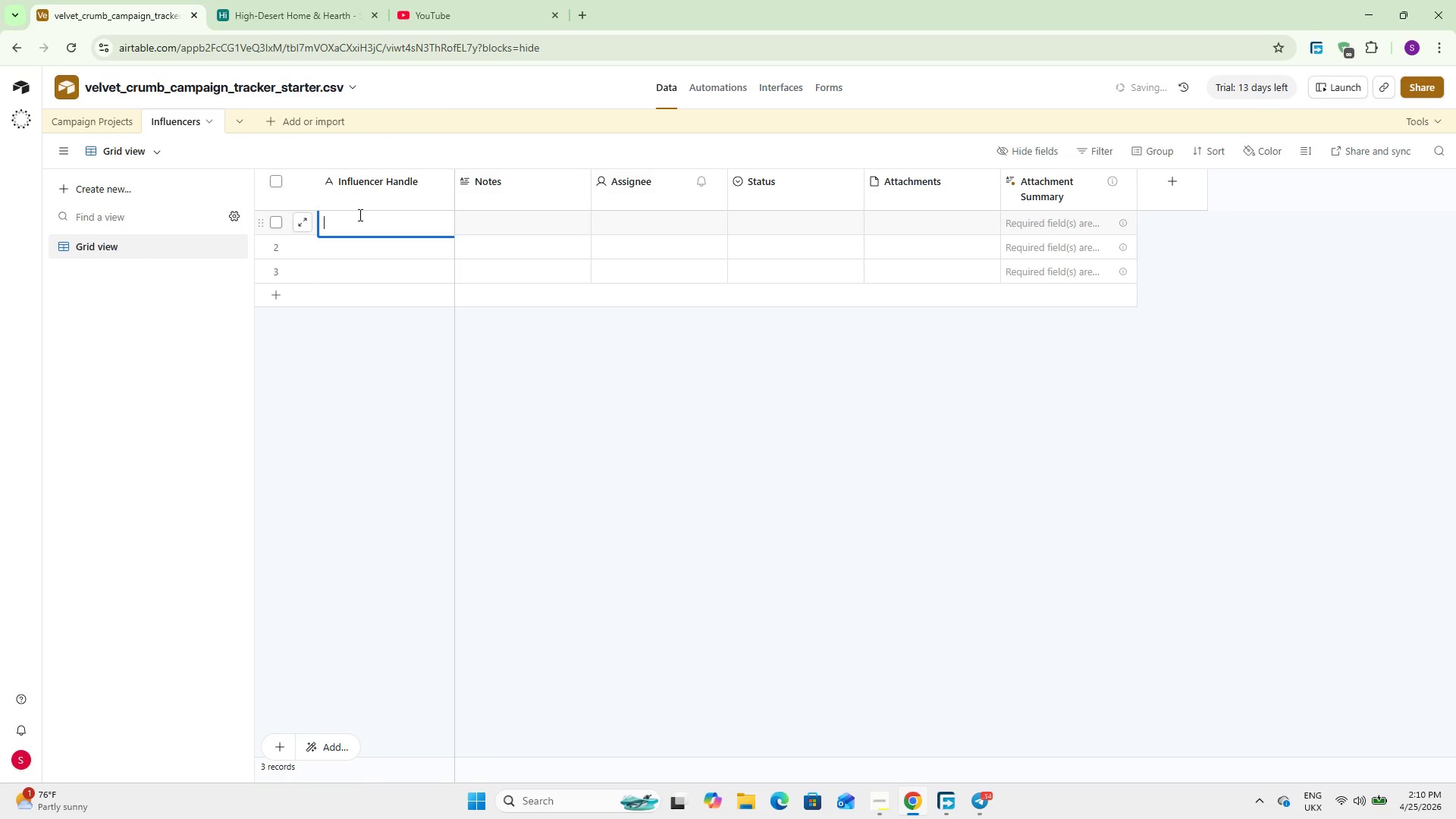 
wait(7.86)
 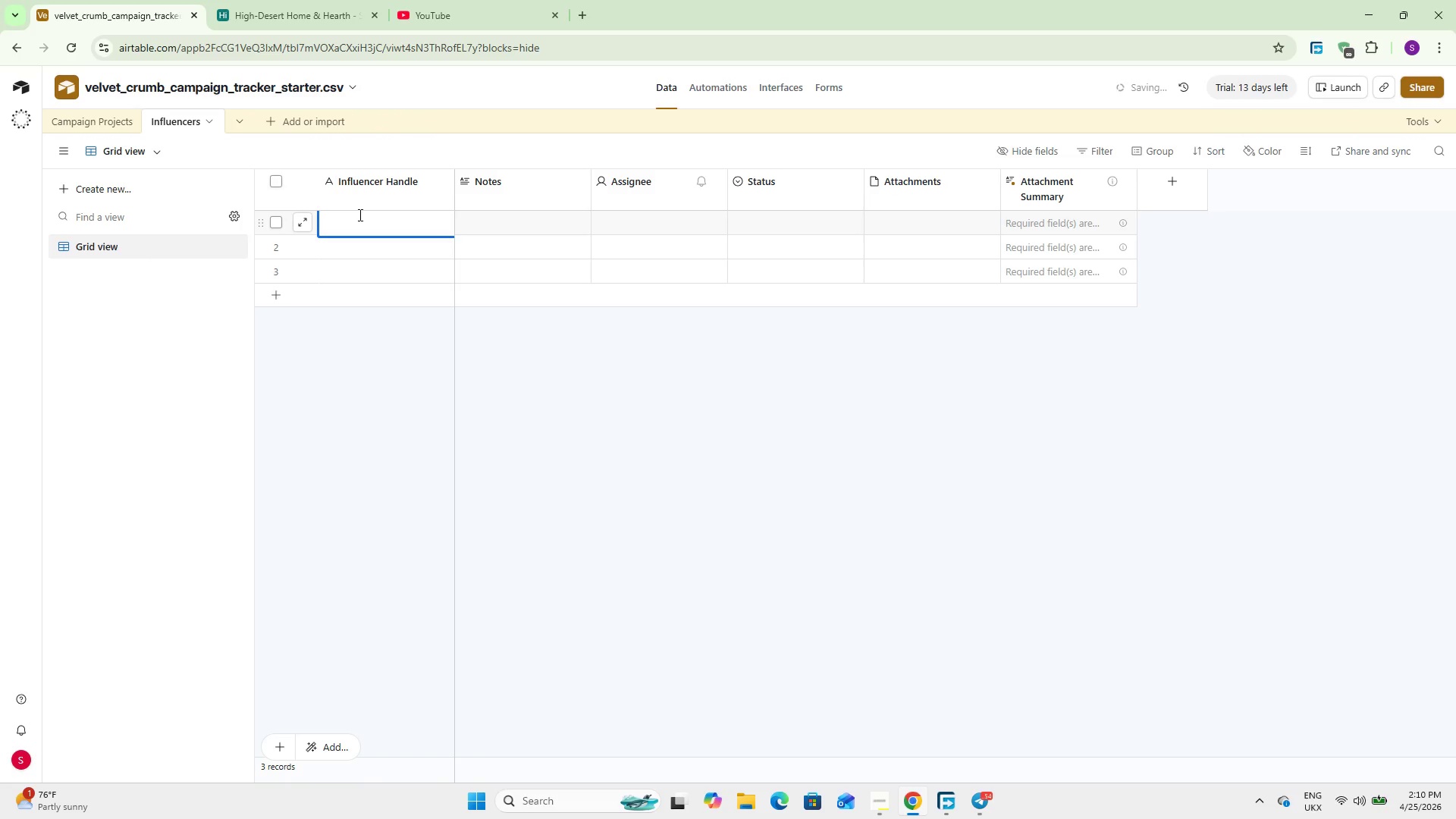 
type(@)
key(Backspace)
type(~sweet_bites_intl)
 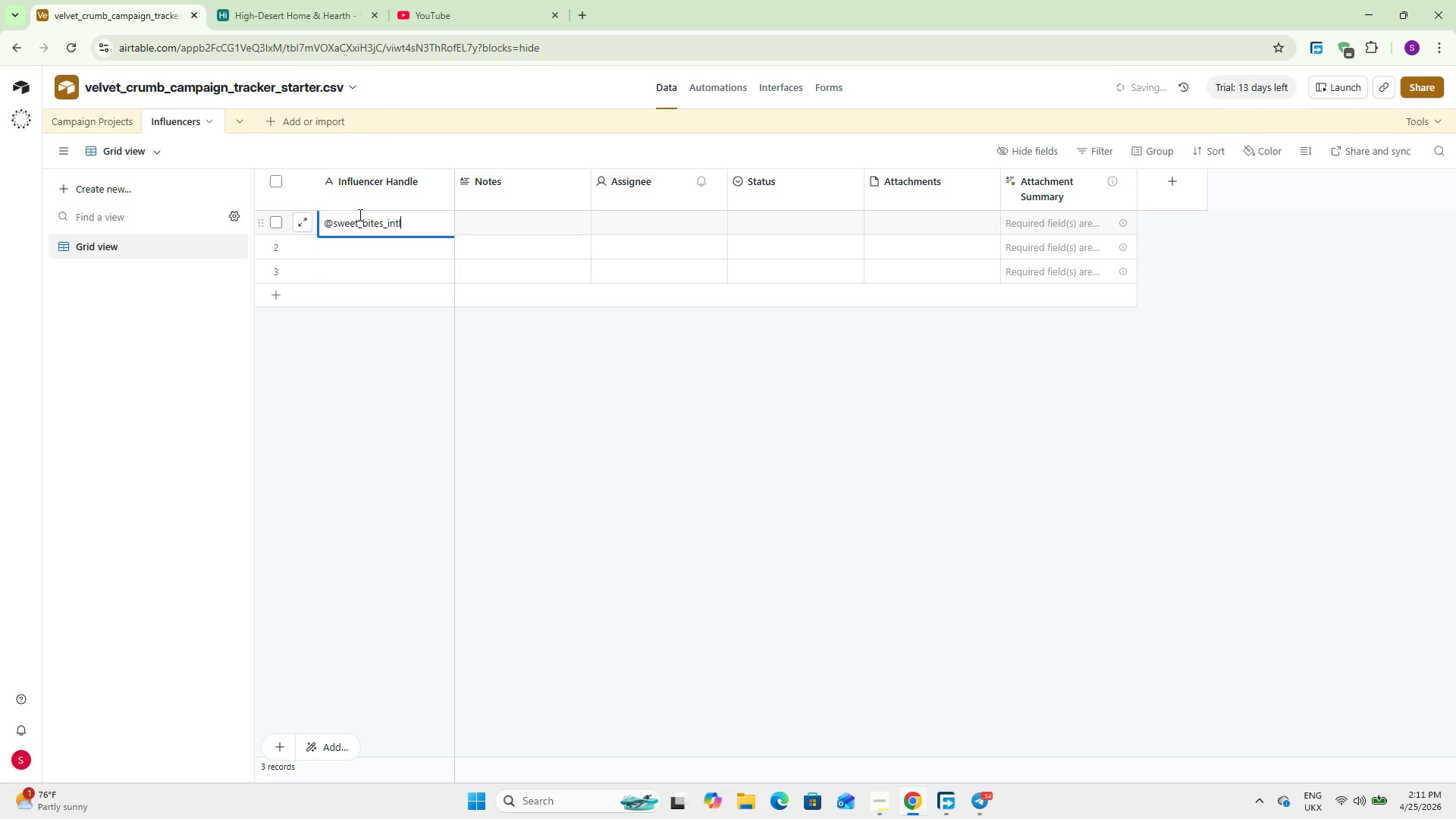 
double_click([361, 251])
 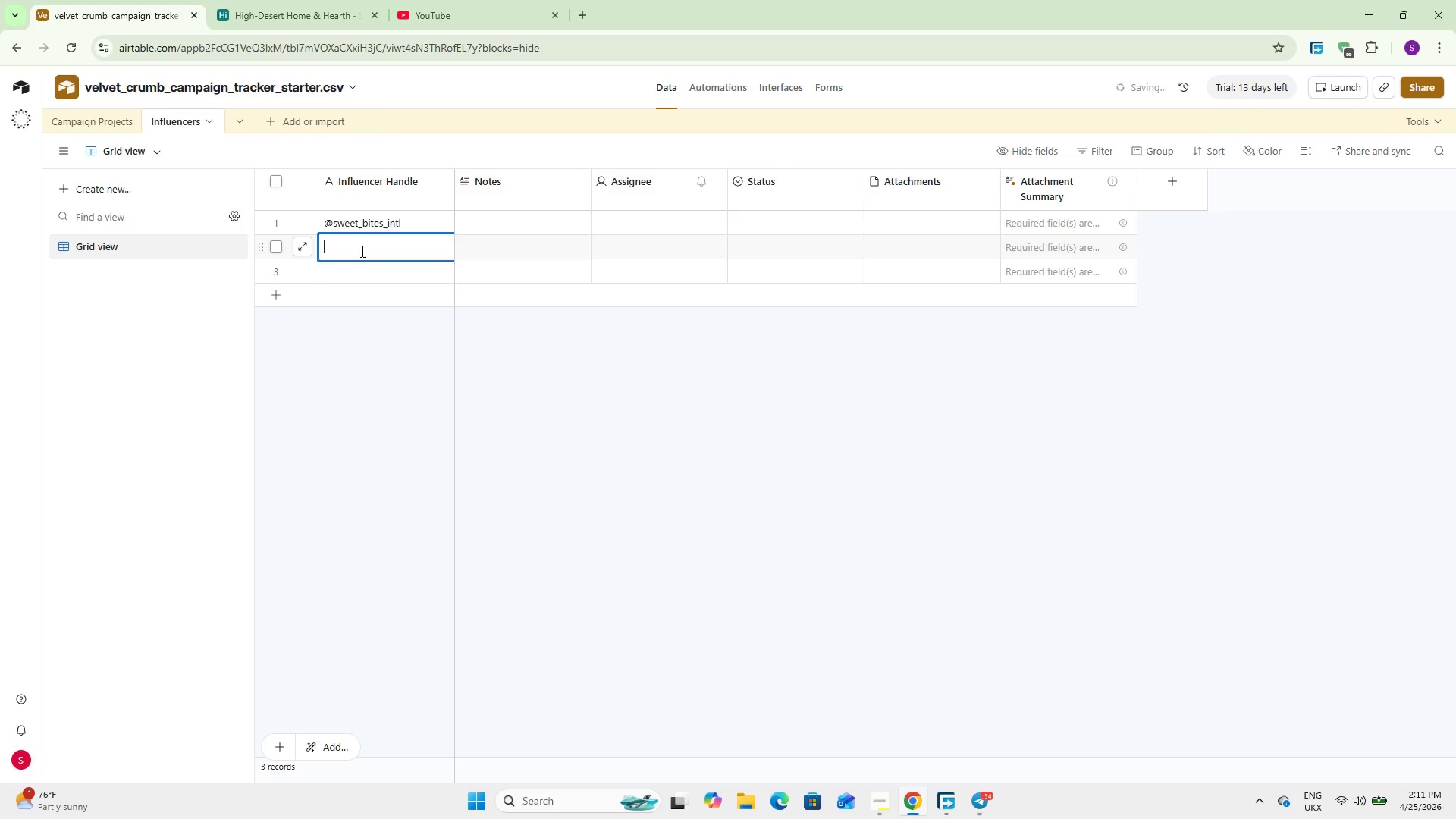 
type(~pastry_pro_paris)
 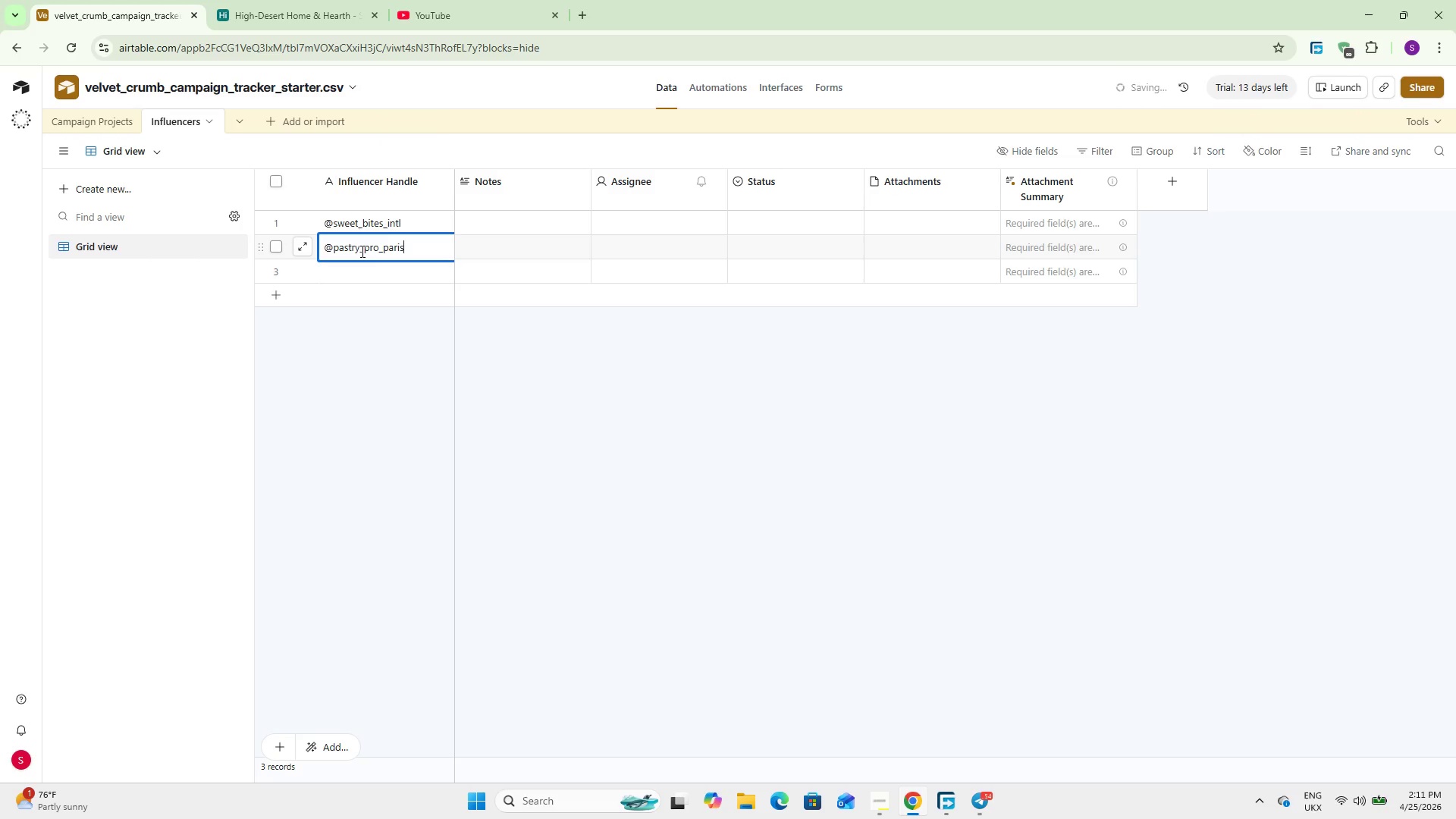 
key(Shift+Enter)
 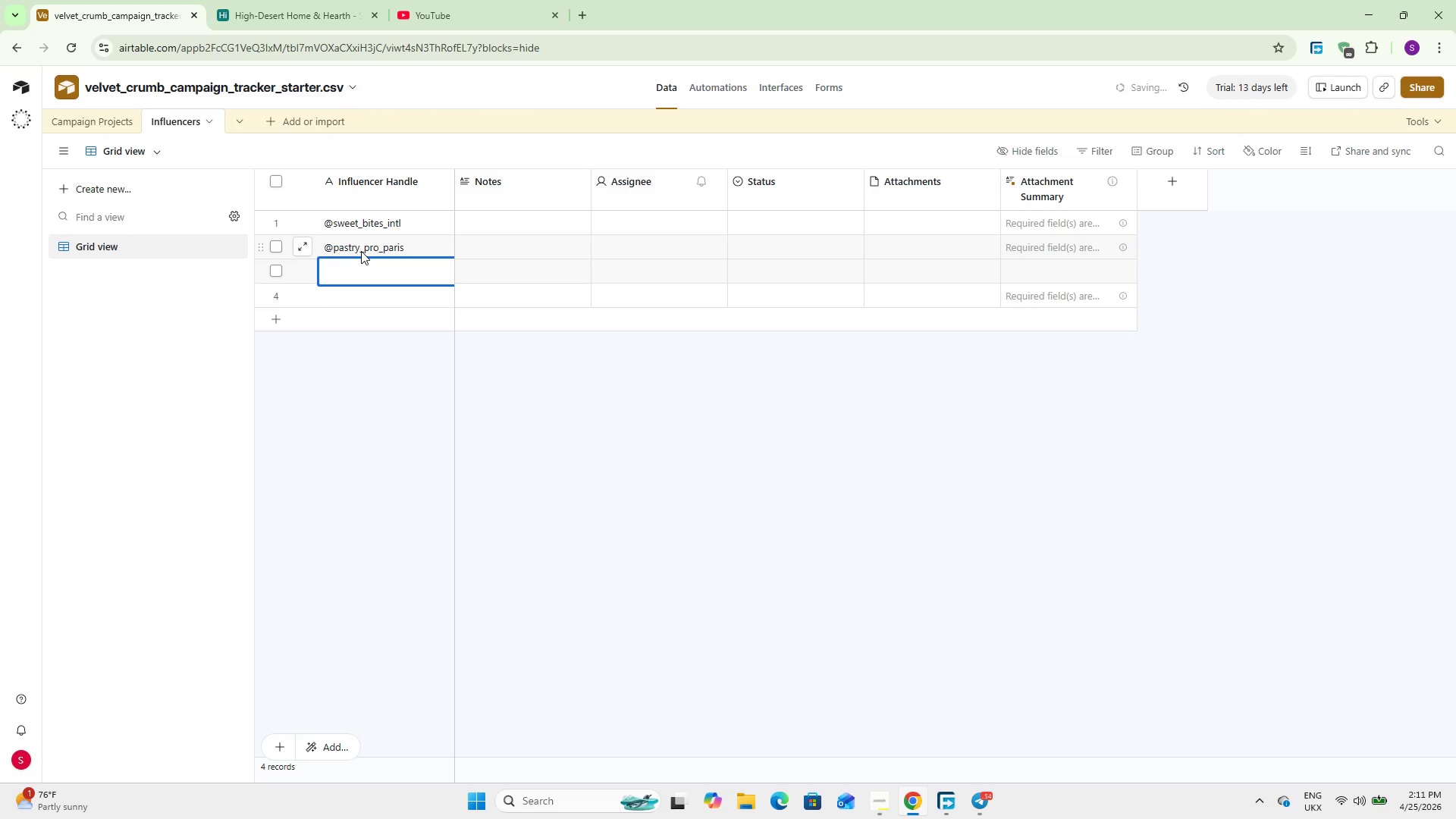 
type(~dessert_diva)
 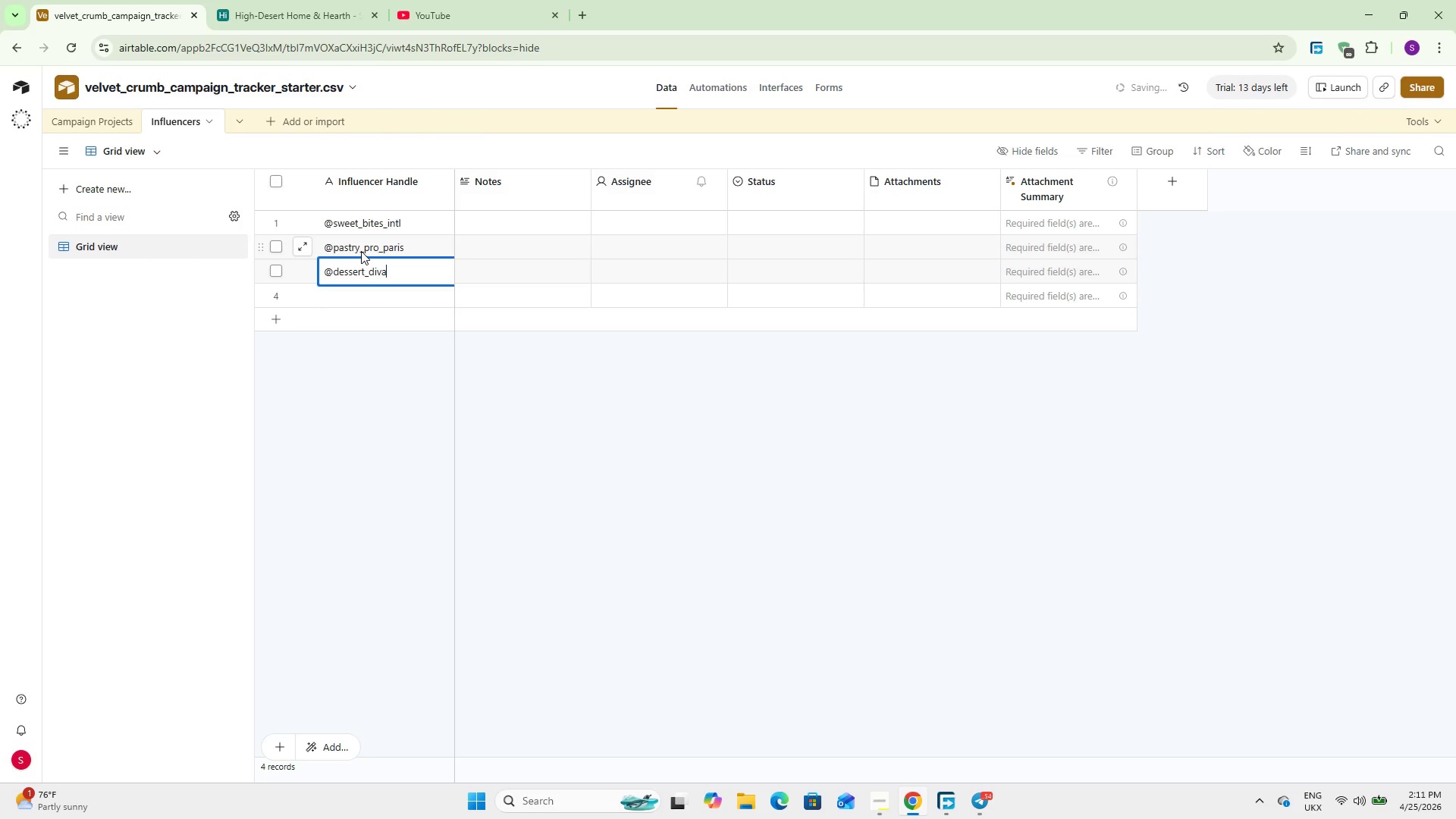 
key(Shift+Enter)
 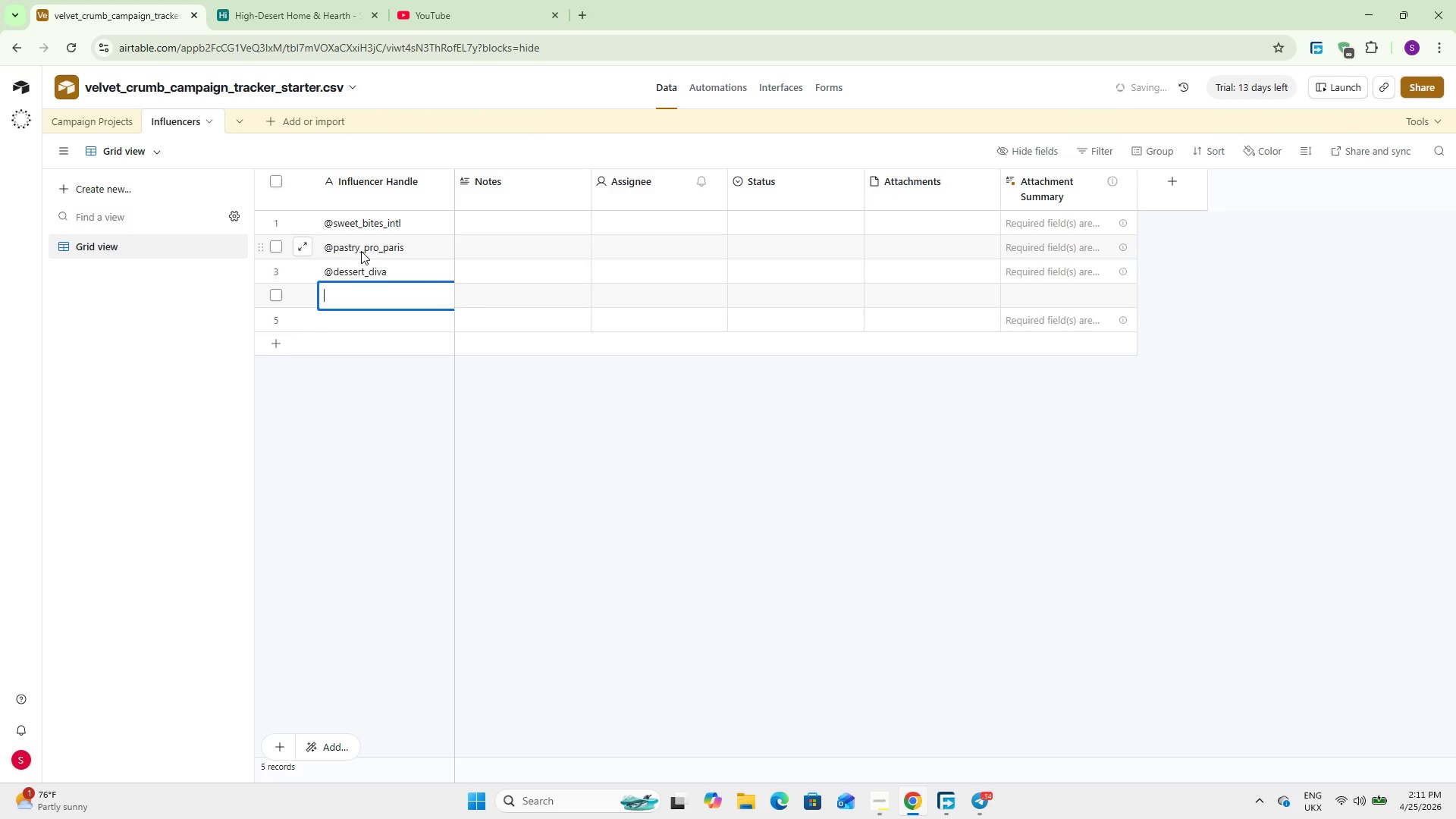 
type(~the_sugar_architect)
 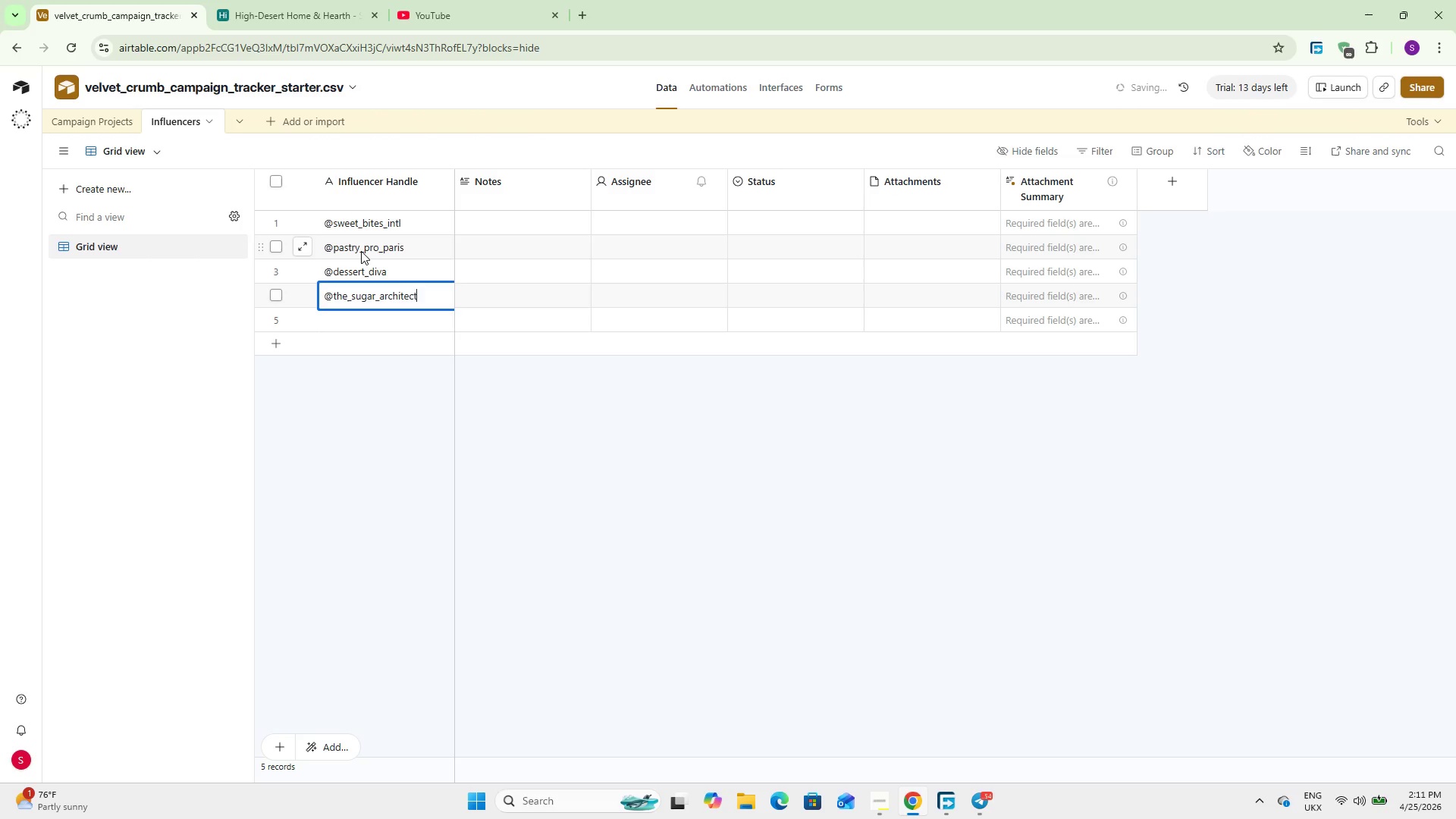 
key(Shift+Enter)
 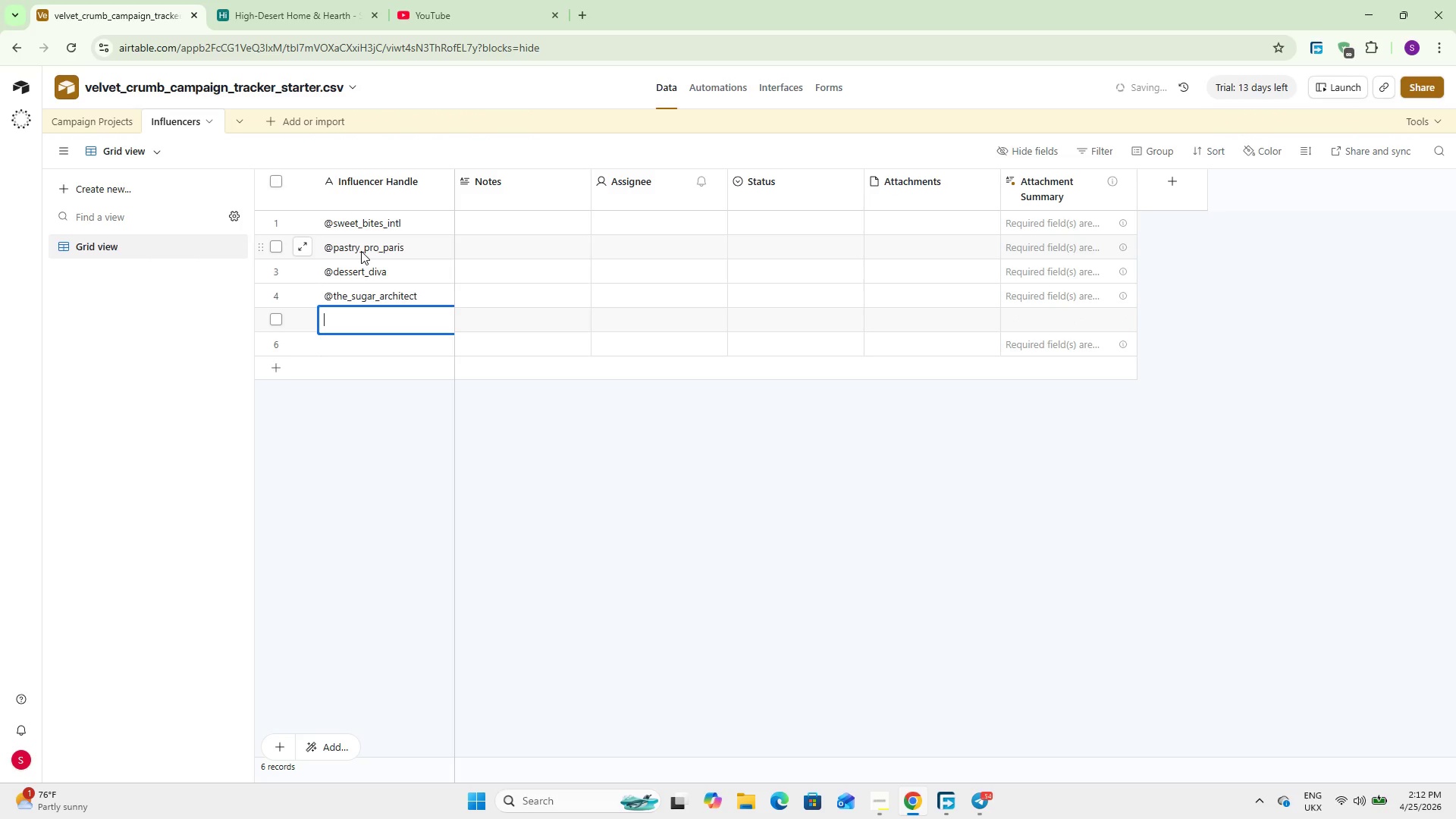 
type(~global_ta)
 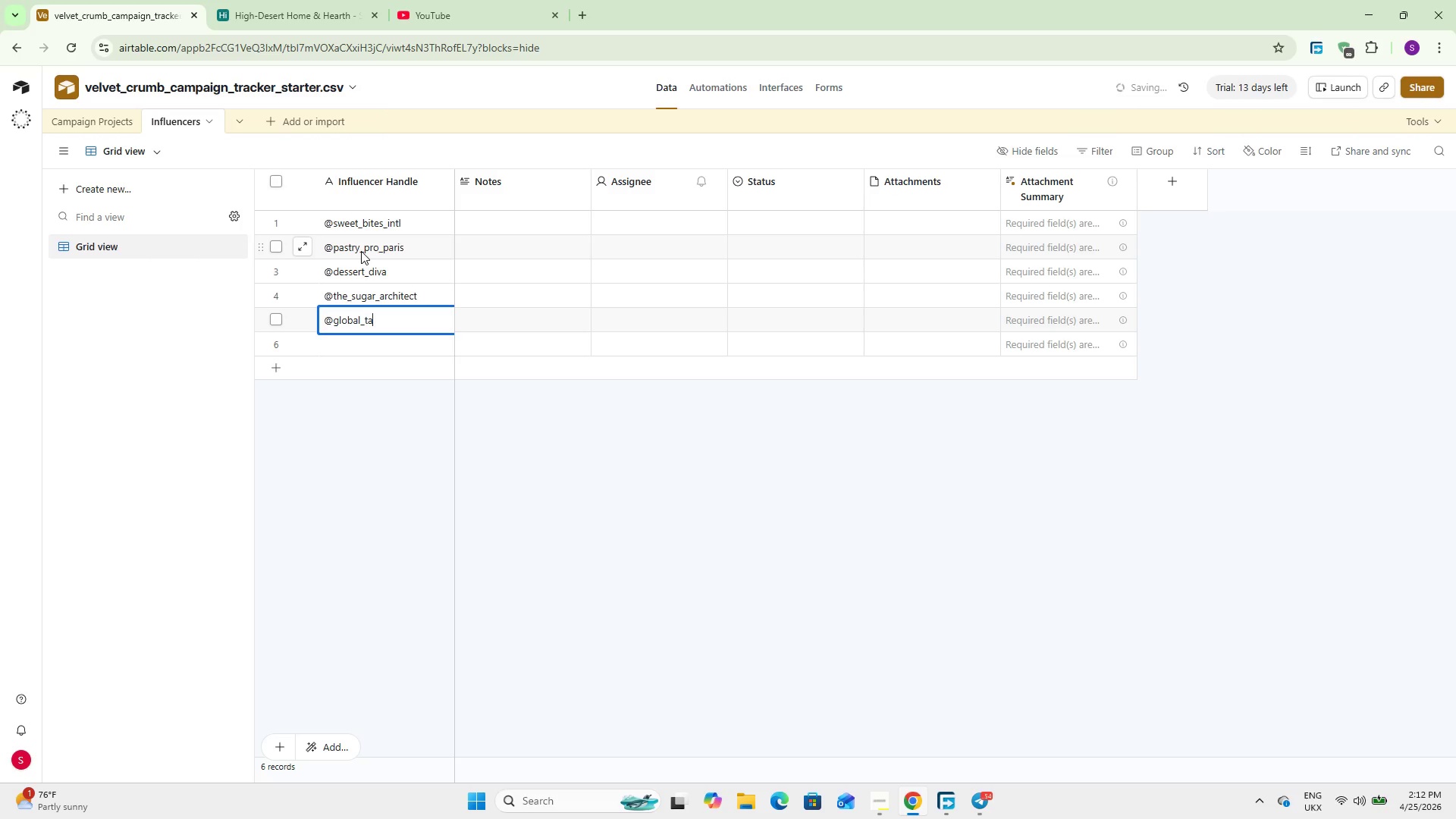 
wait(7.44)
 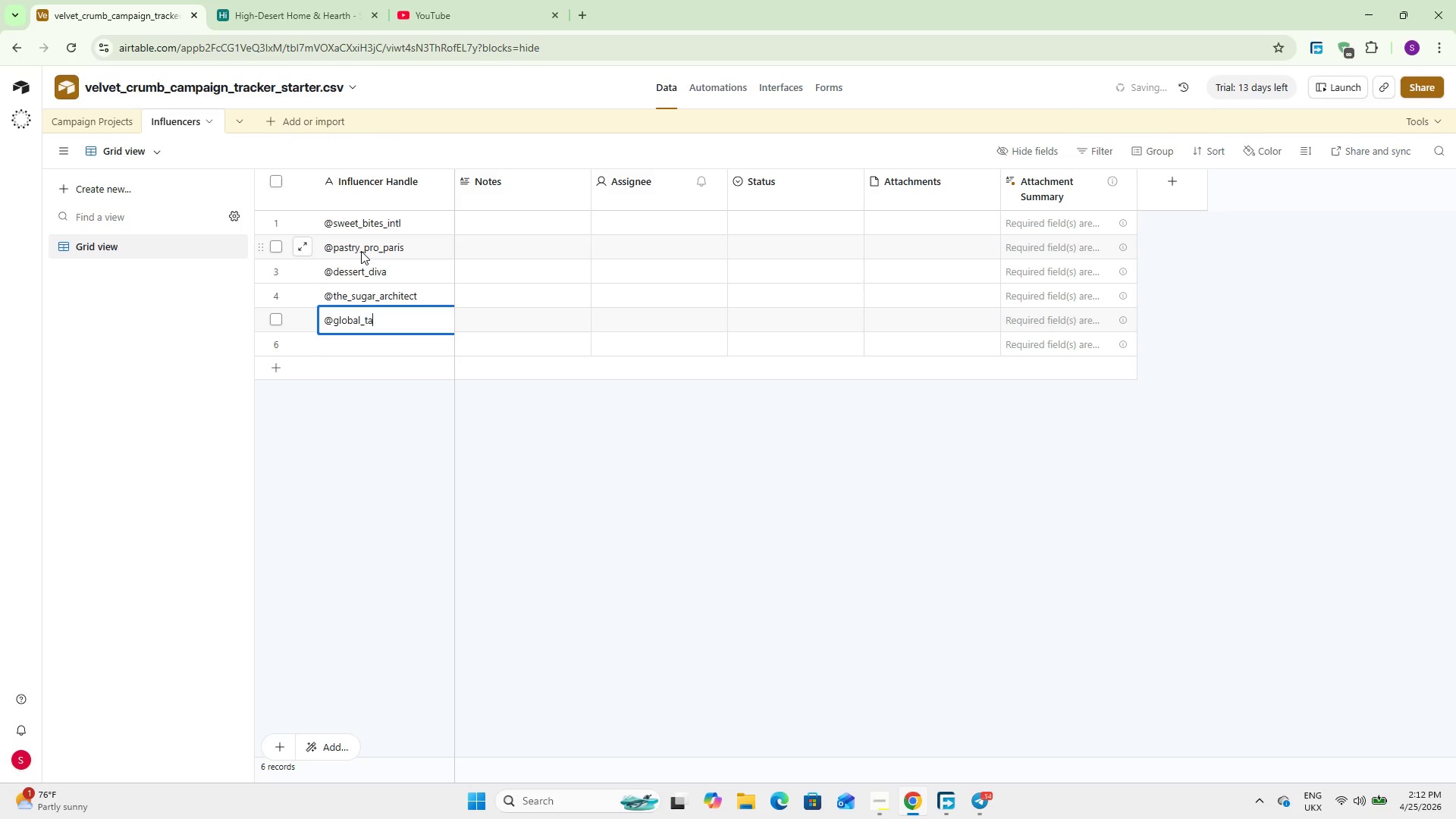 
type(stes)
 